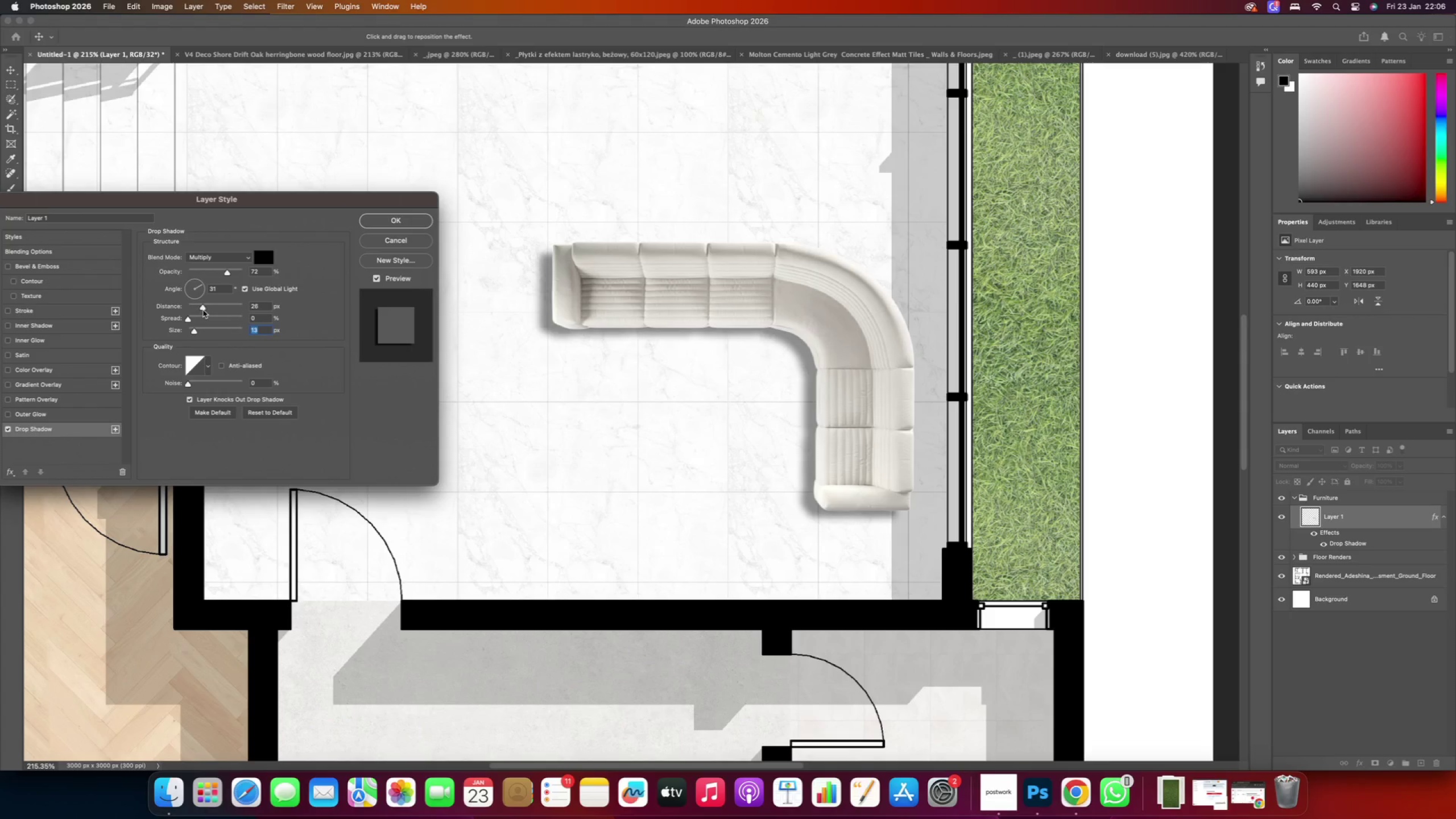 
left_click_drag(start_coordinate=[200, 288], to_coordinate=[200, 283])
 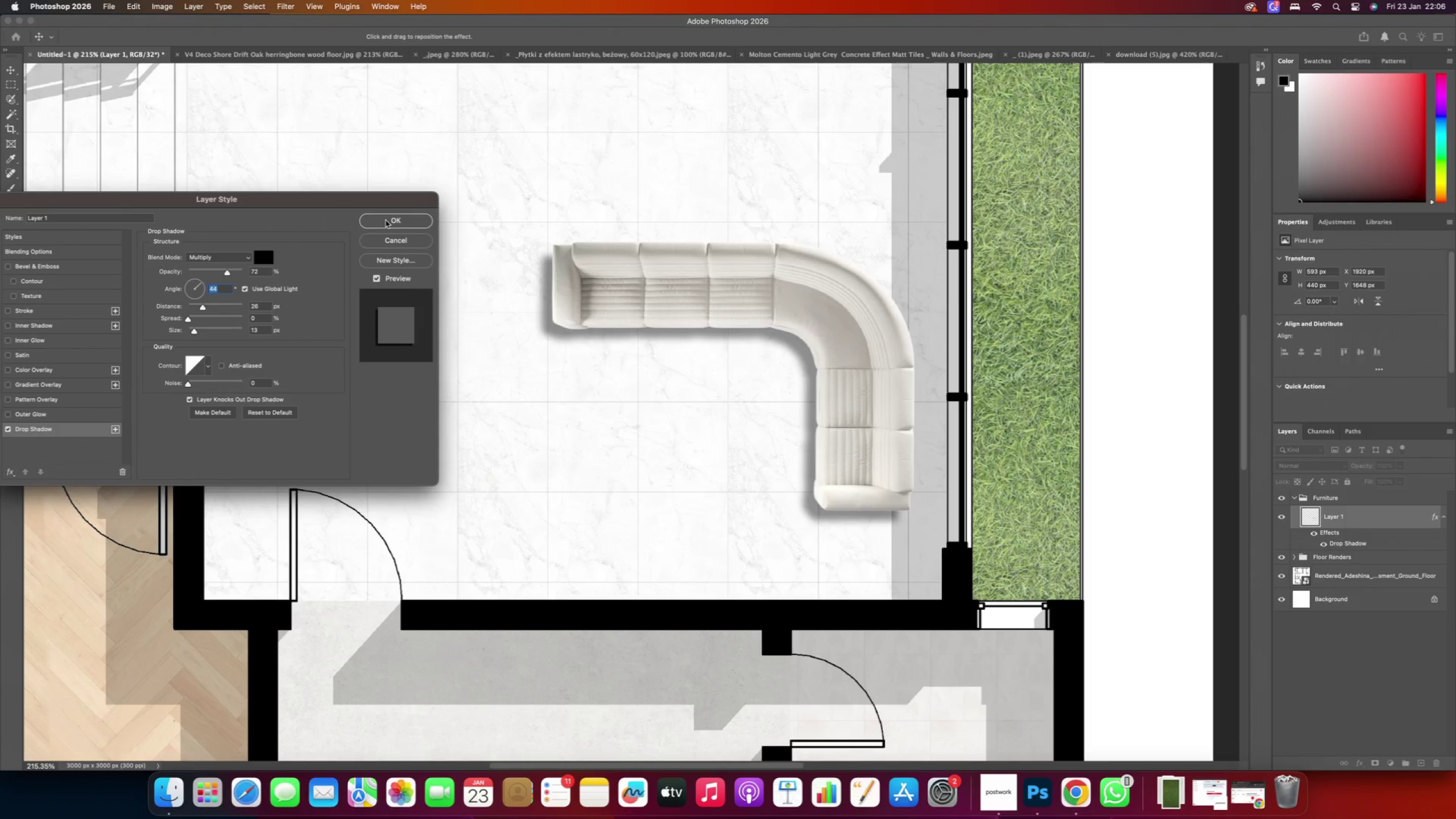 
wait(5.44)
 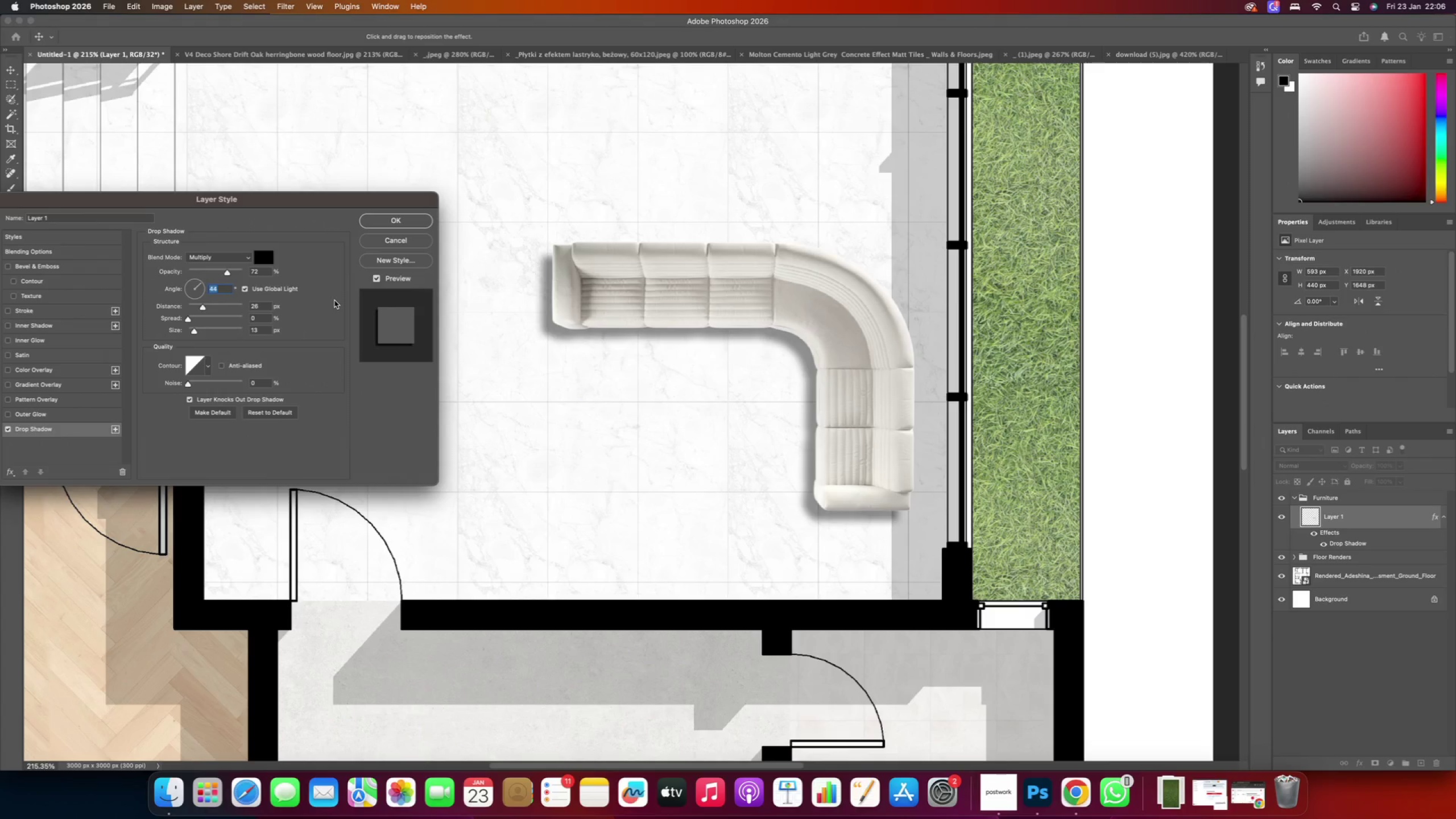 
left_click([386, 220])
 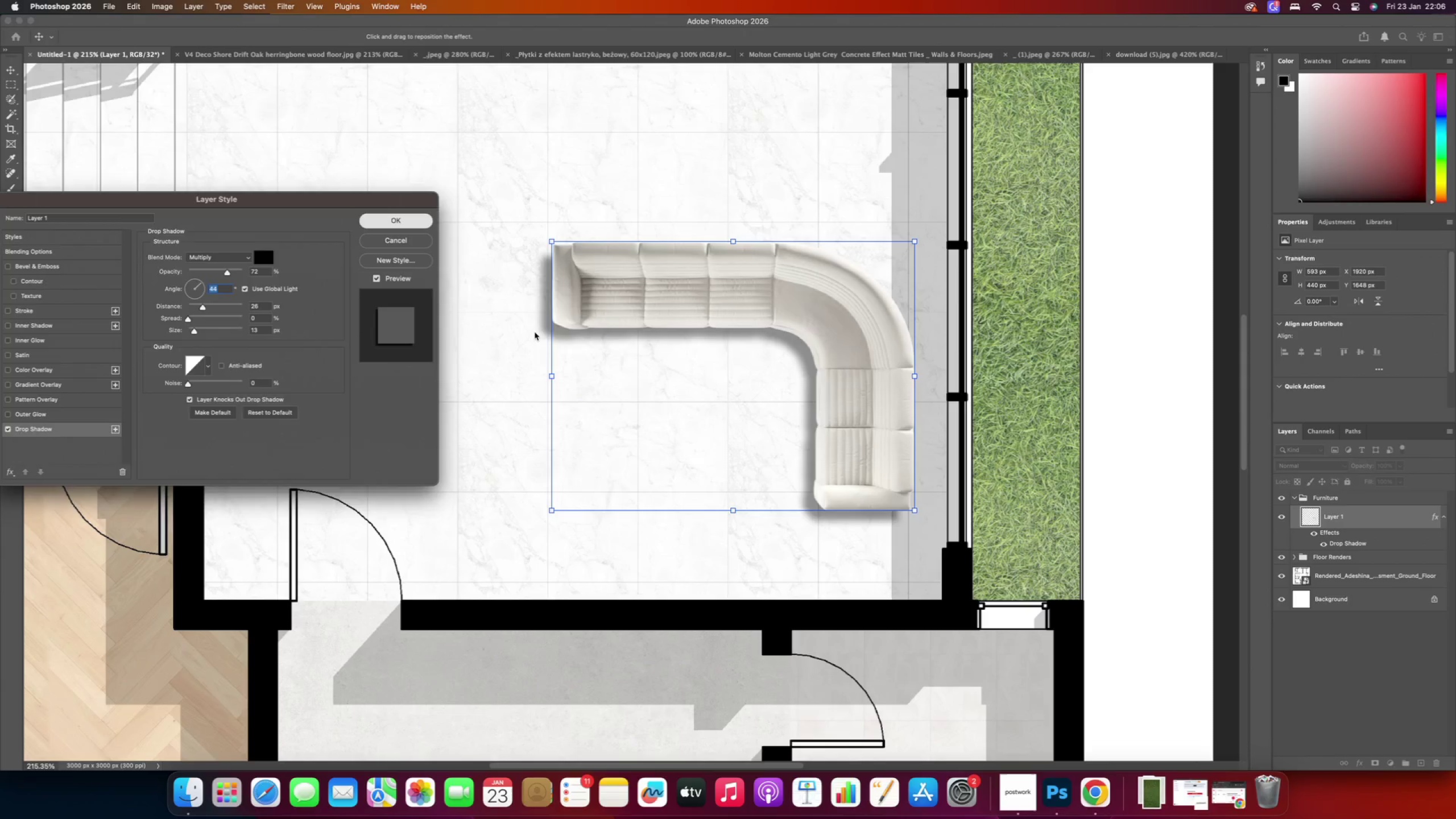 
hold_key(key=AltRight, duration=0.7)
scroll: coordinate [553, 355], scroll_direction: down, amount: 14.0
 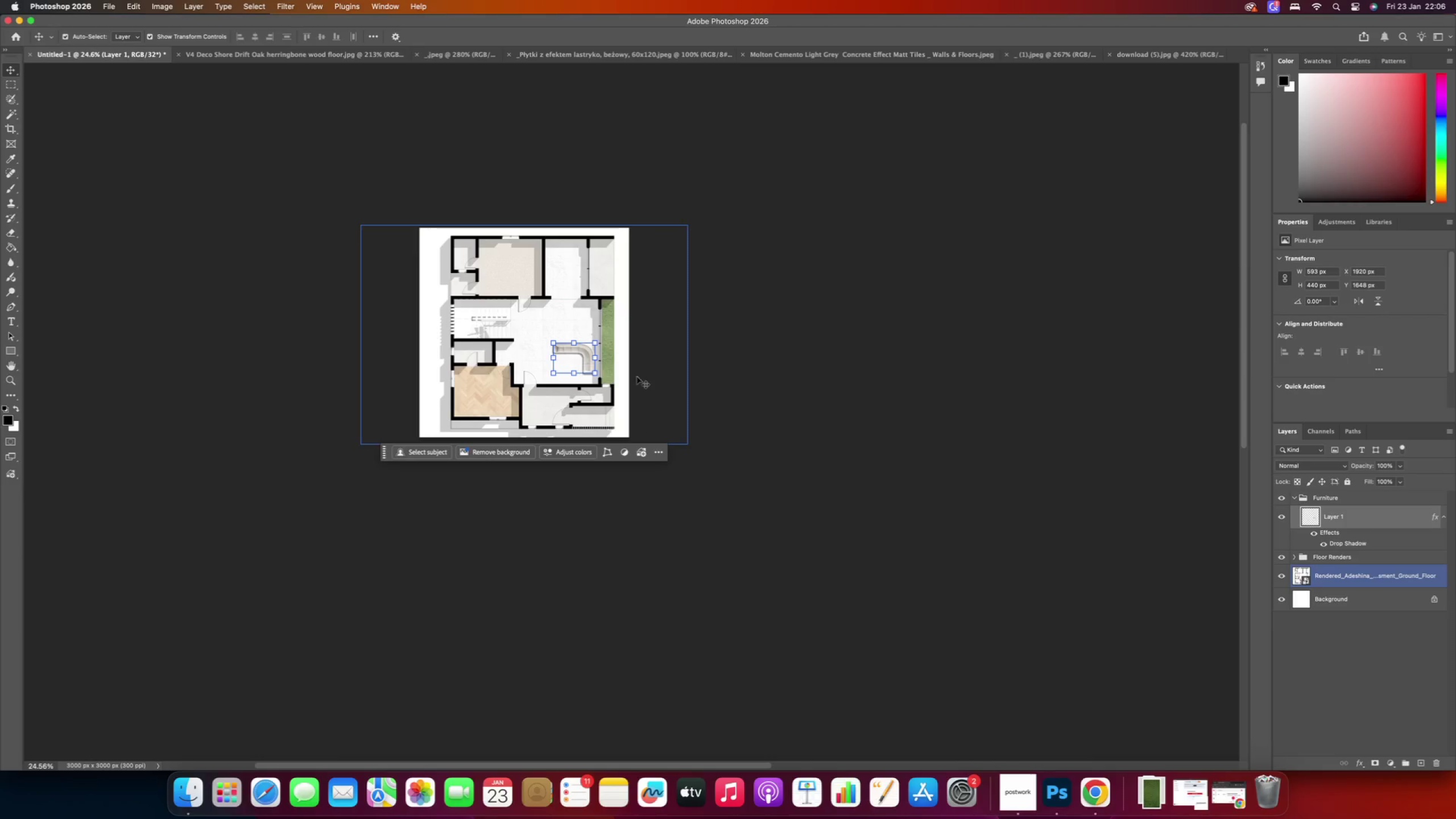 
left_click([752, 340])
 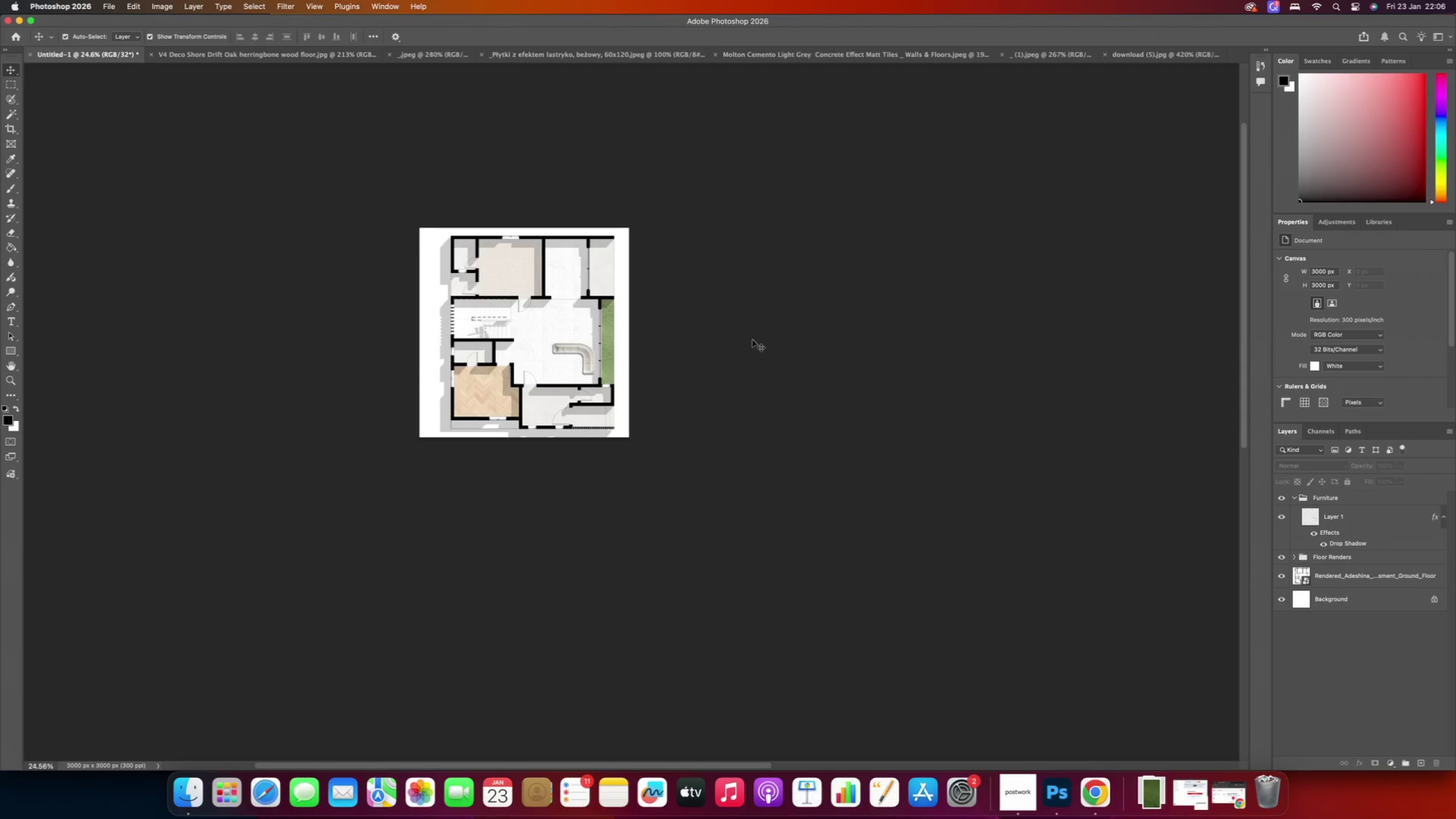 
hold_key(key=AltRight, duration=3.55)
scroll: coordinate [578, 361], scroll_direction: up, amount: 7.0
 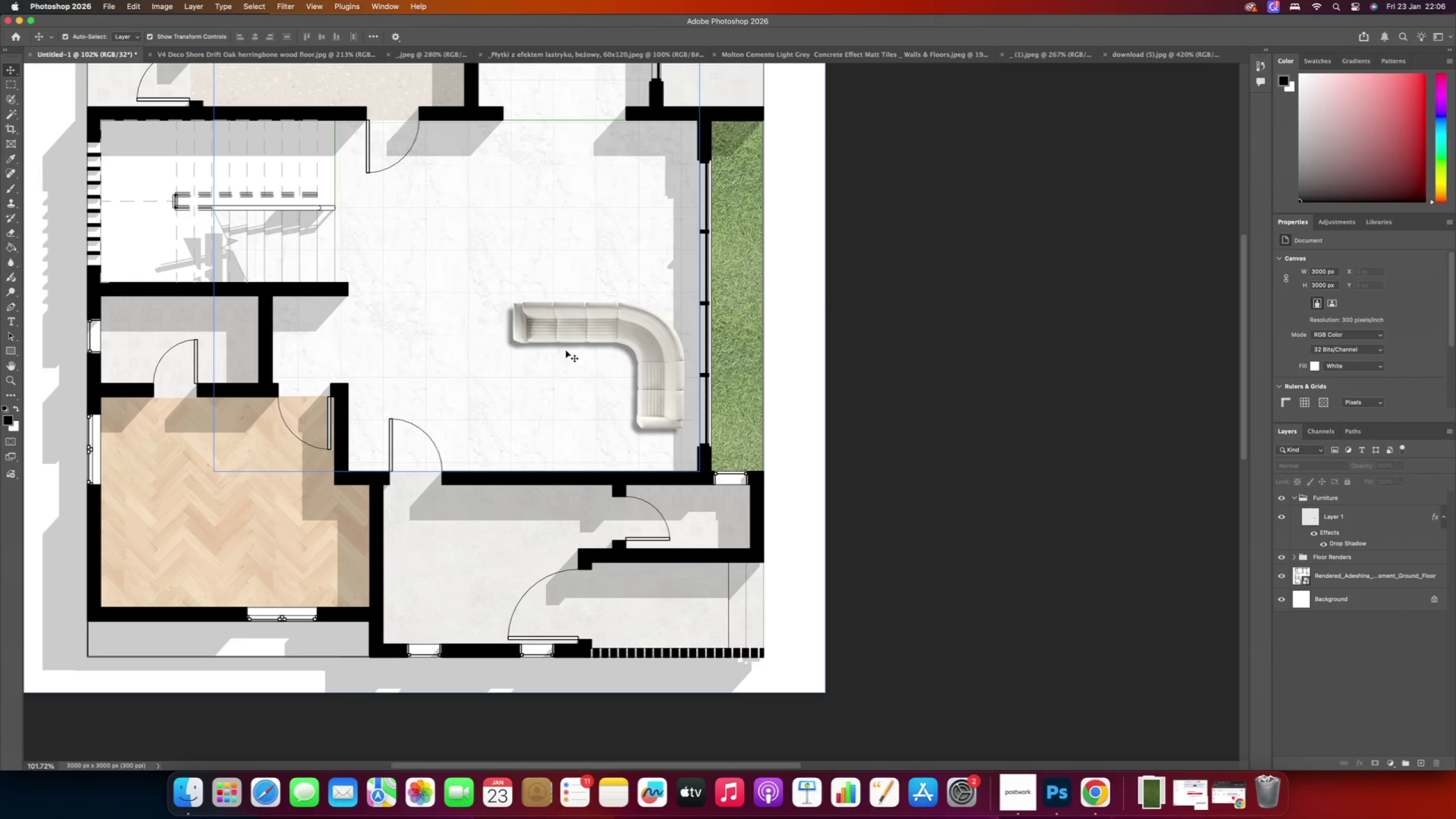 
hold_key(key=AltRight, duration=1.07)
scroll: coordinate [623, 375], scroll_direction: up, amount: 32.0
 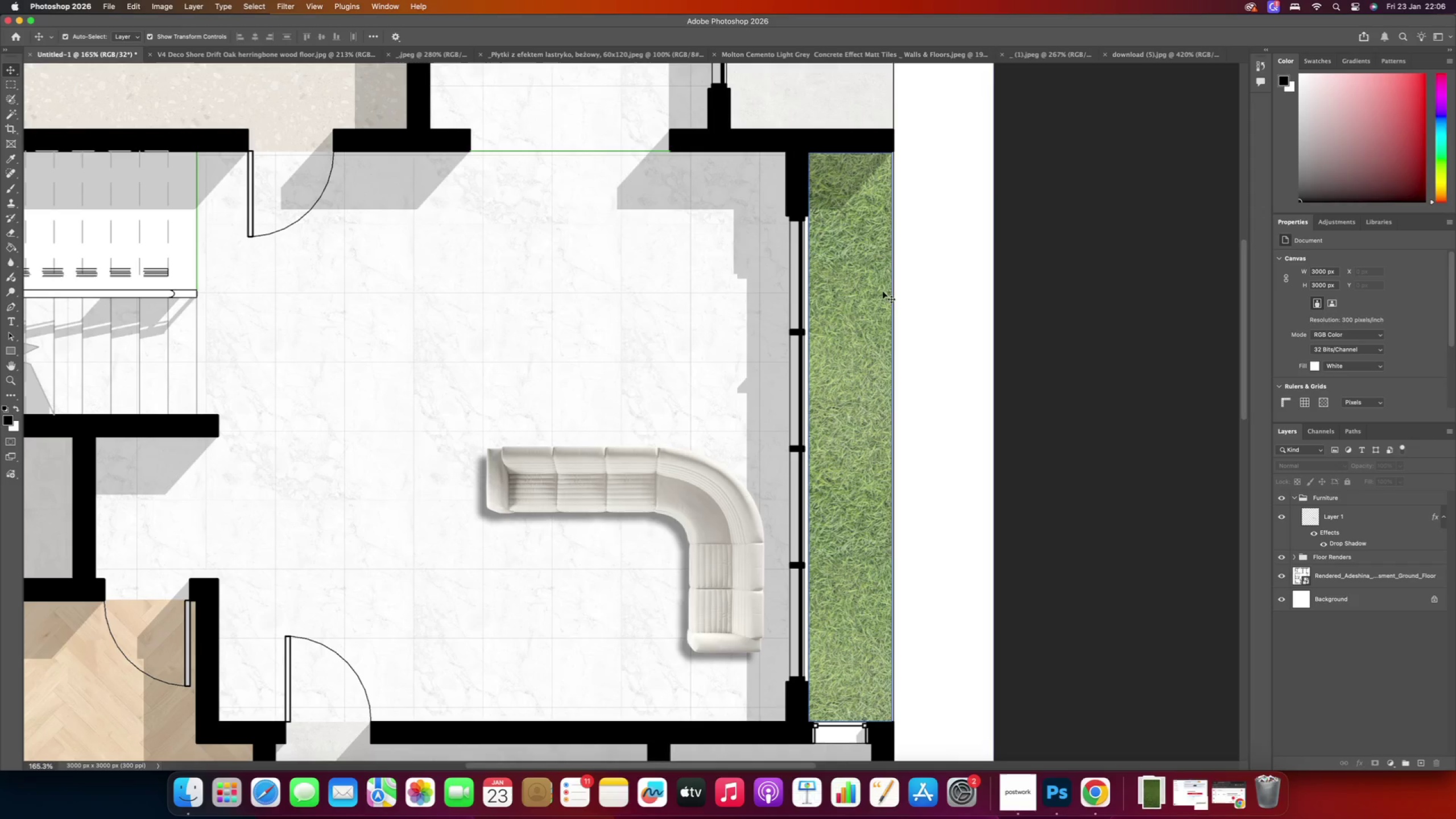 
left_click([960, 283])
 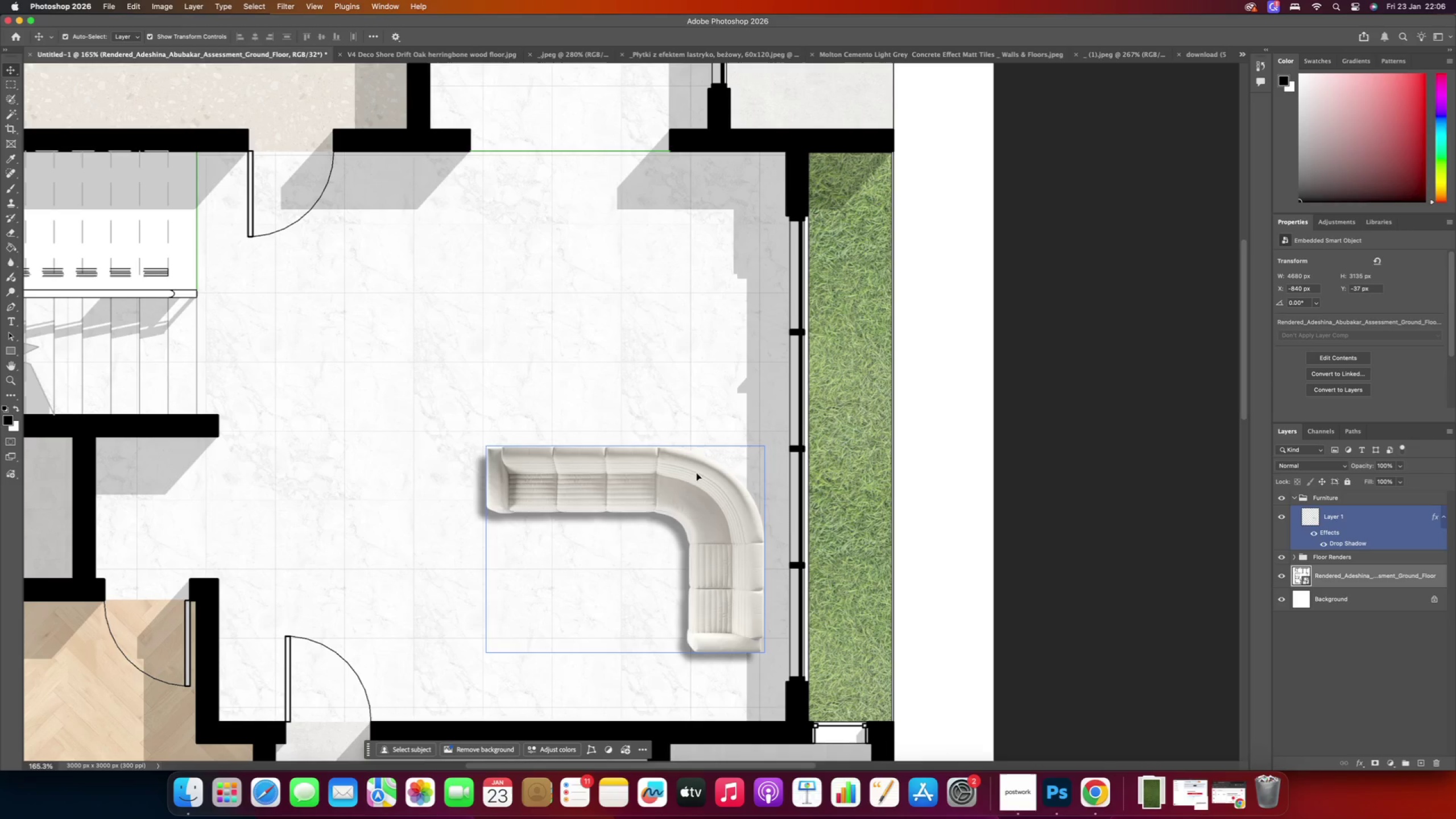 
left_click([944, 348])
 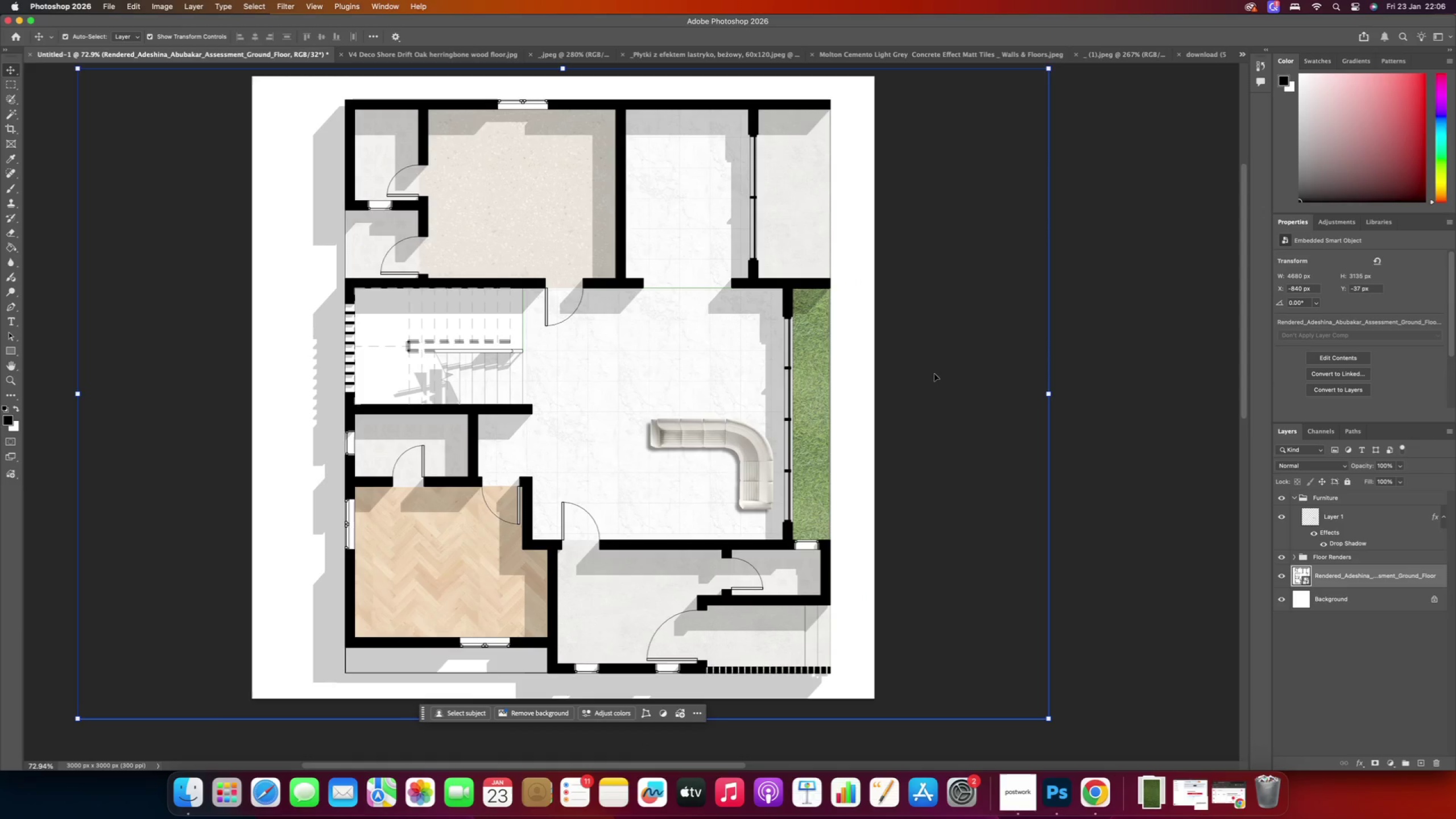 
hold_key(key=AltRight, duration=0.47)
scroll: coordinate [780, 396], scroll_direction: down, amount: 5.0
 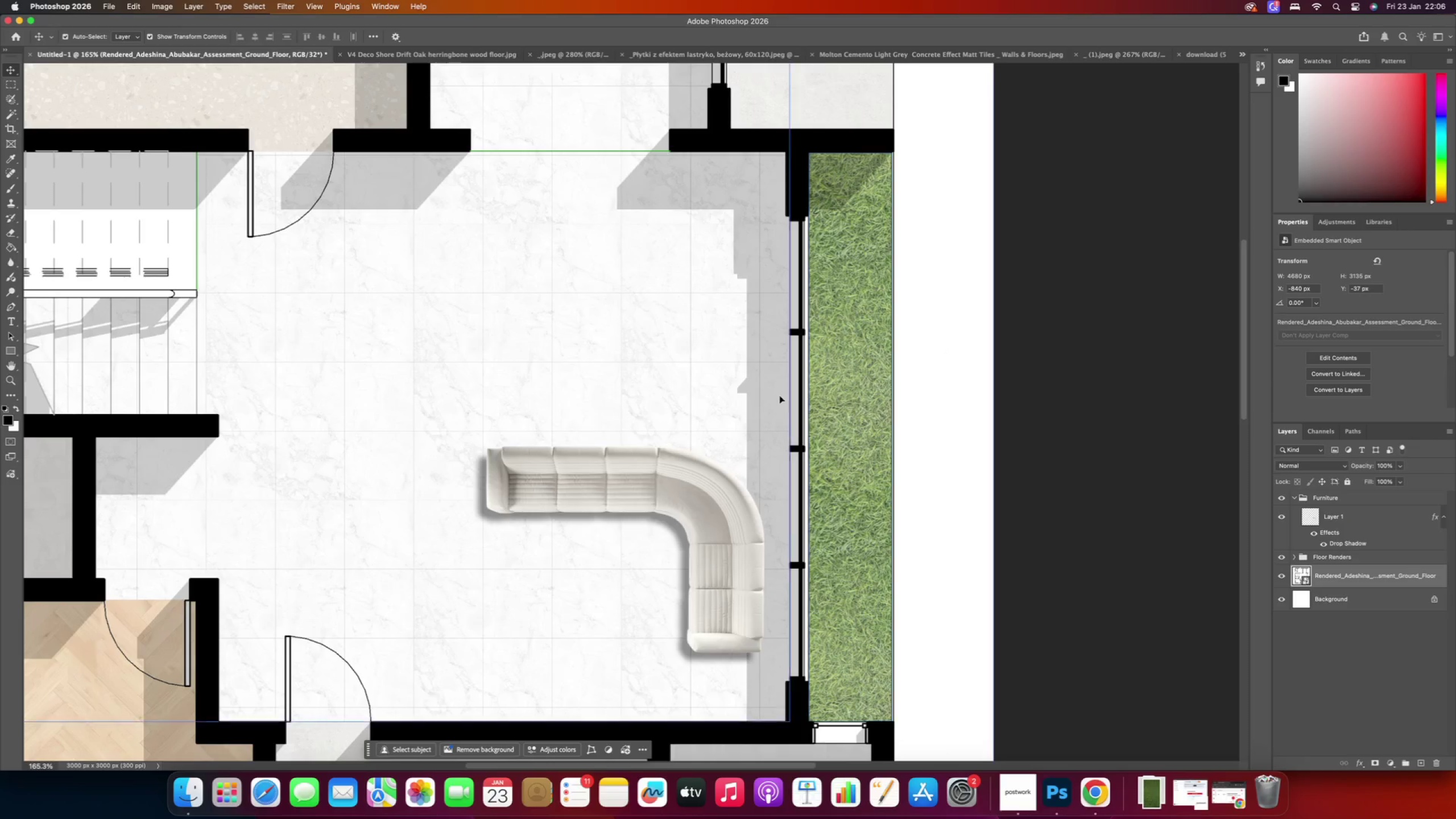 
left_click([1110, 354])
 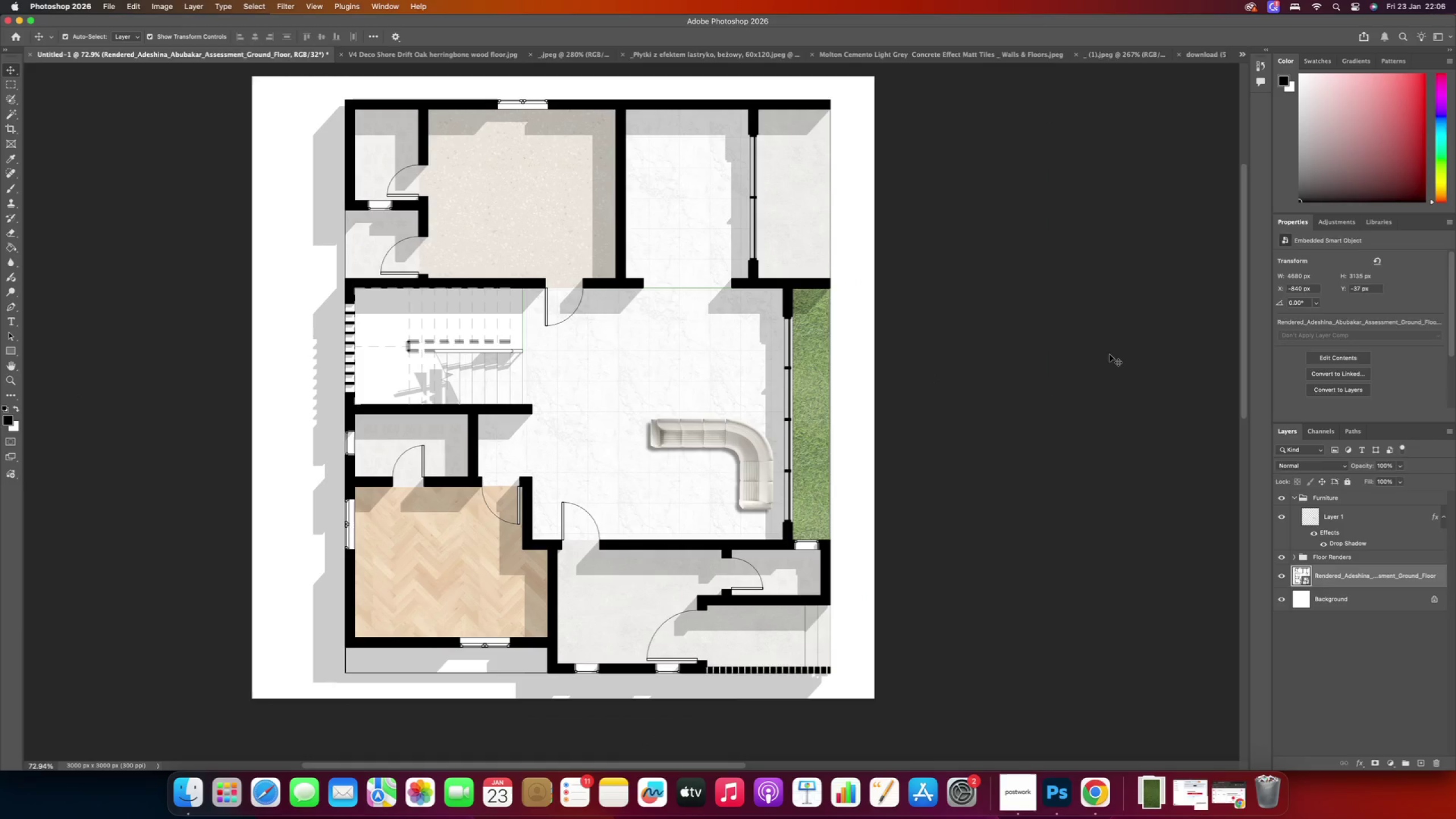 
hold_key(key=AltRight, duration=1.15)
scroll: coordinate [740, 472], scroll_direction: up, amount: 4.0
 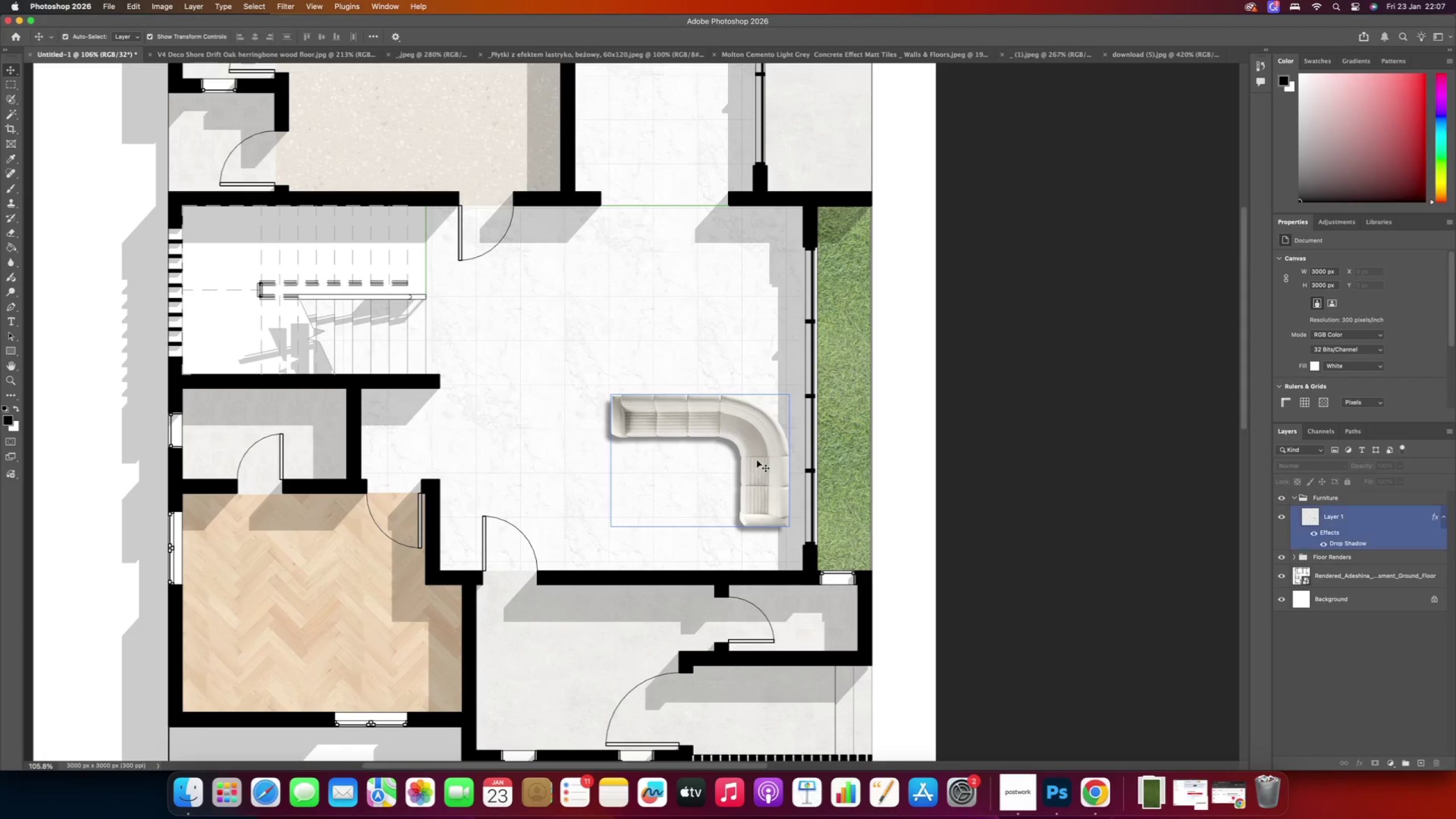 
left_click([758, 460])
 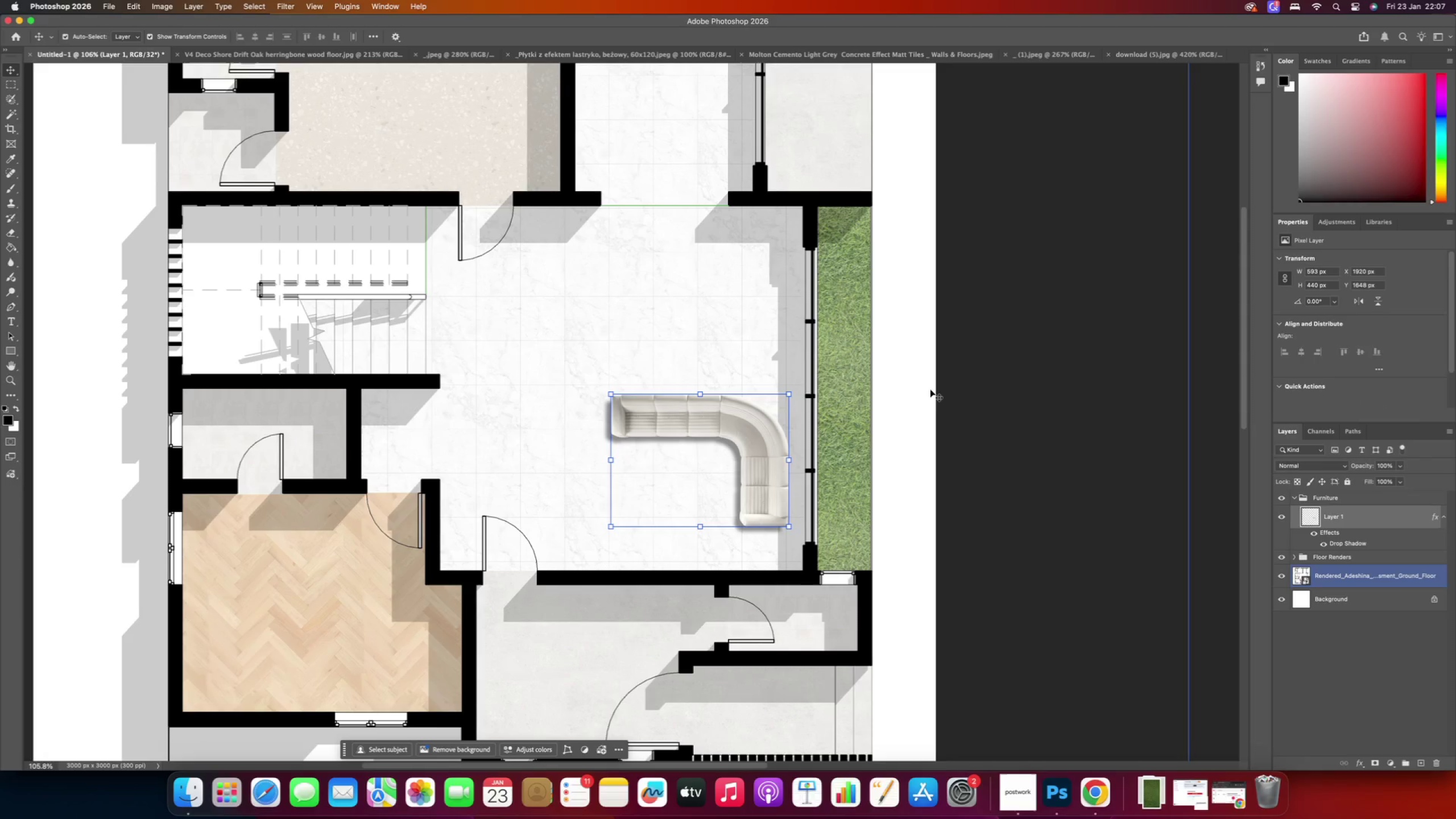 
left_click([998, 380])
 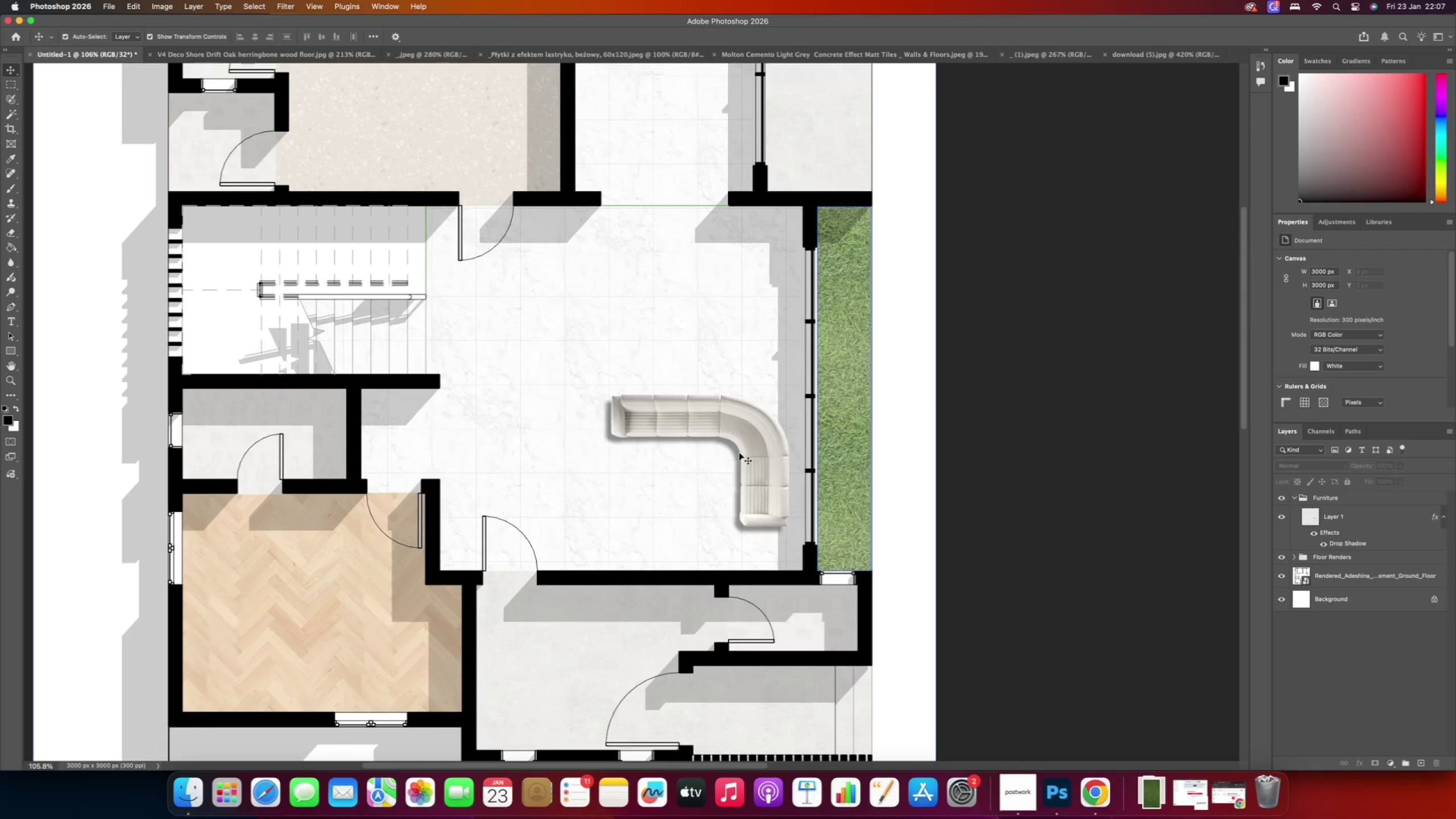 
left_click([737, 439])
 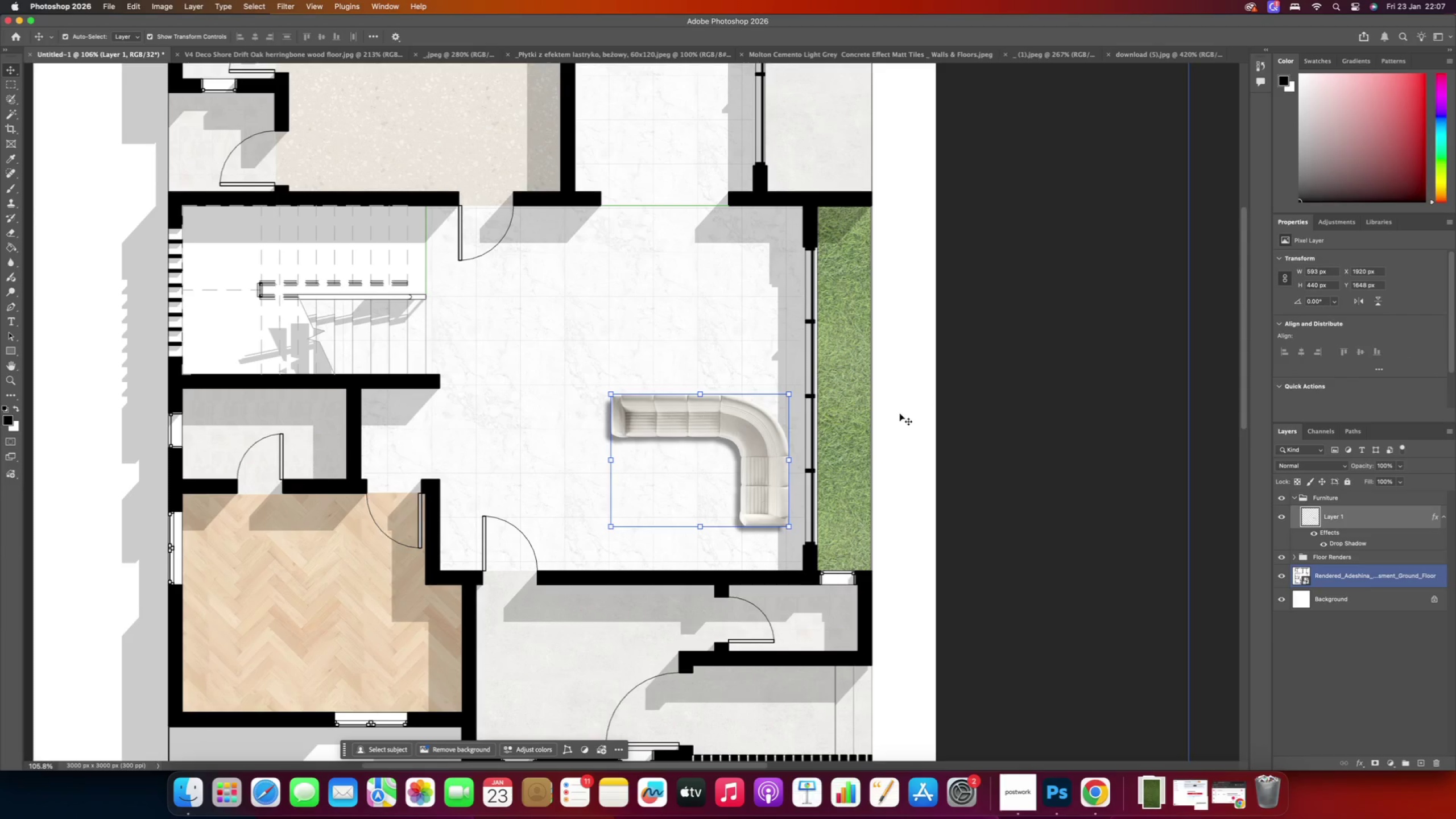 
left_click([901, 412])
 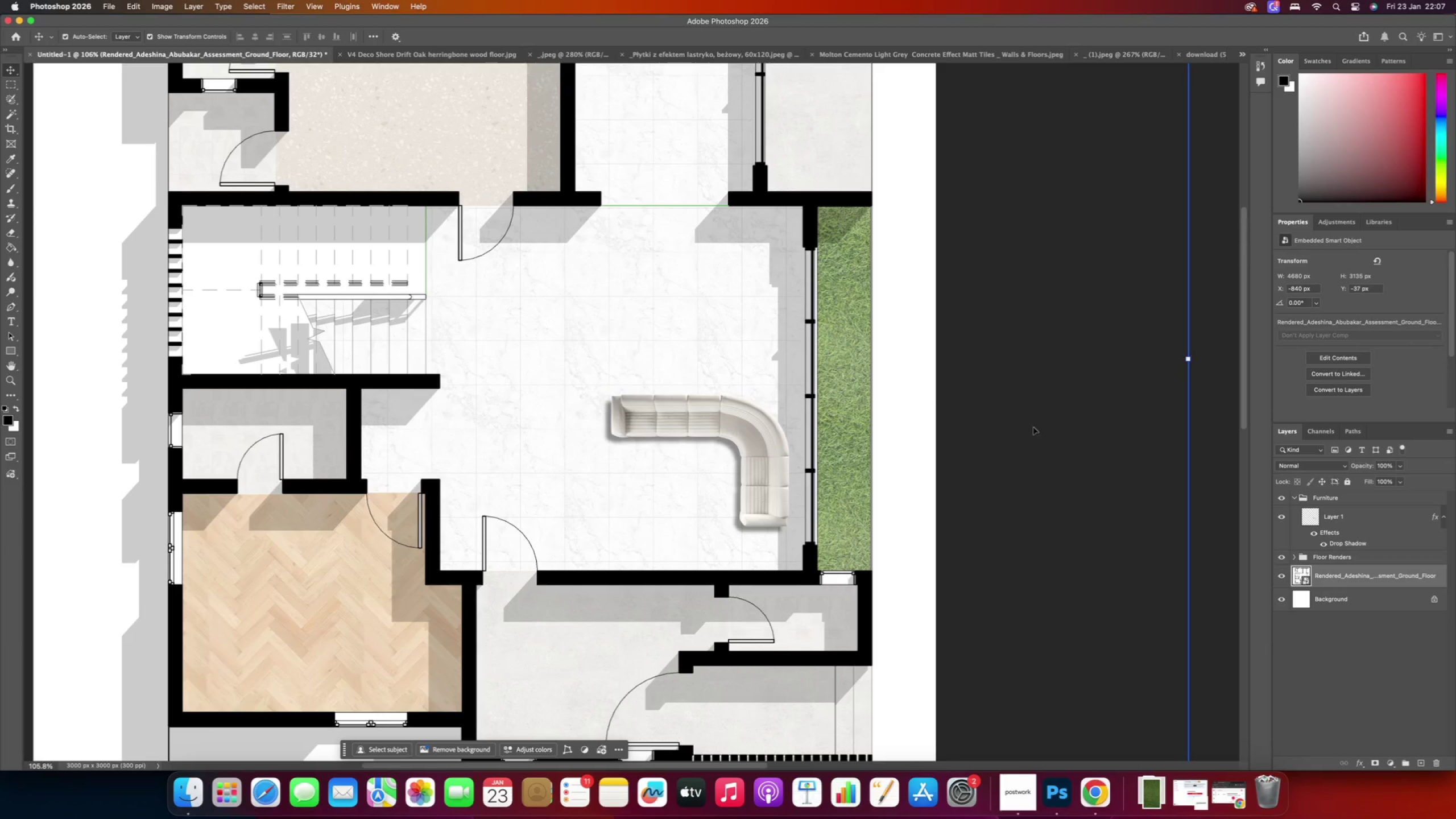 
left_click([1065, 429])
 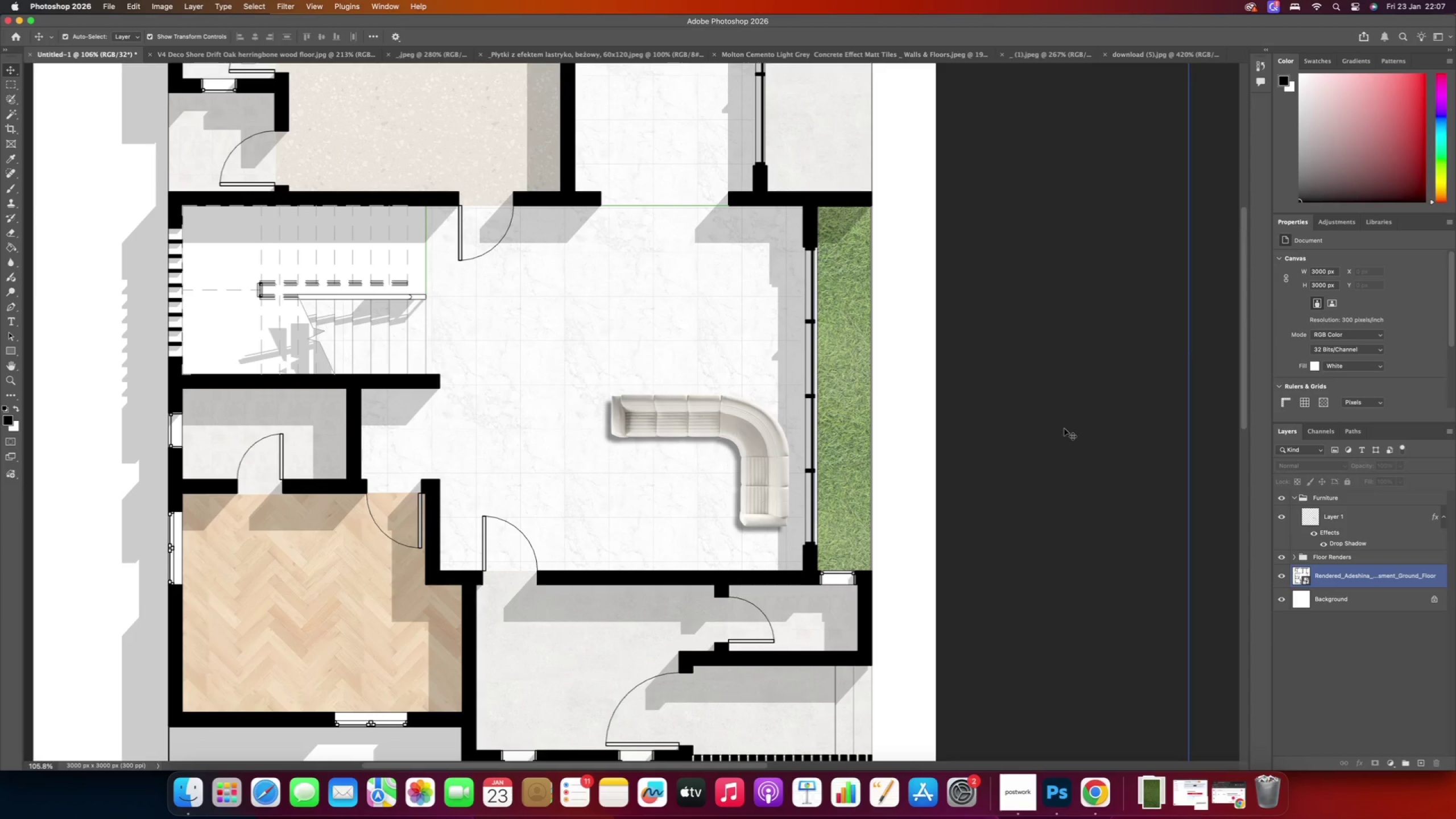 
hold_key(key=AltRight, duration=0.74)
scroll: coordinate [991, 484], scroll_direction: down, amount: 1.0
 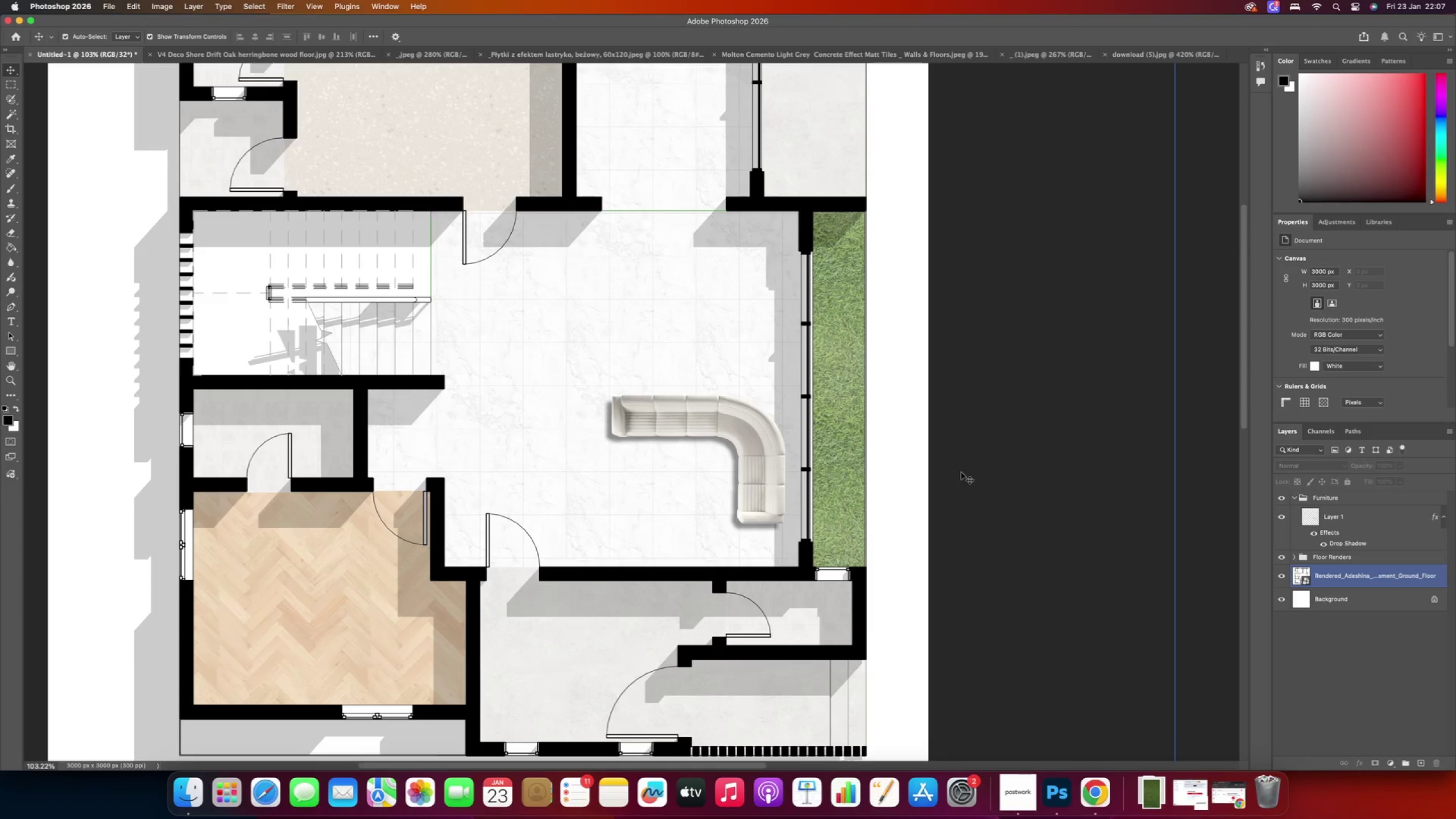 
key(Alt+AltRight)
 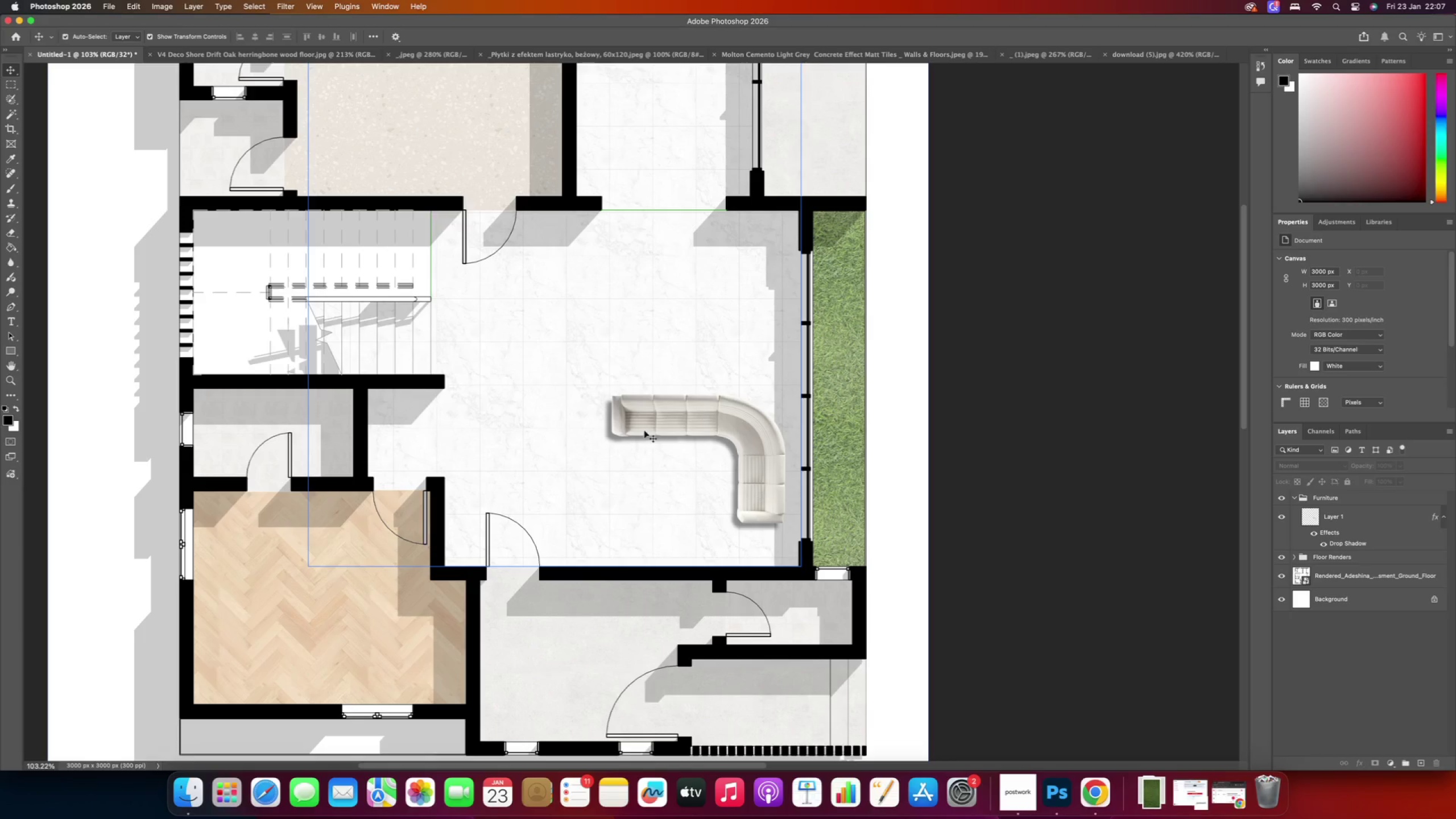 
scroll: coordinate [710, 469], scroll_direction: down, amount: 1.0
 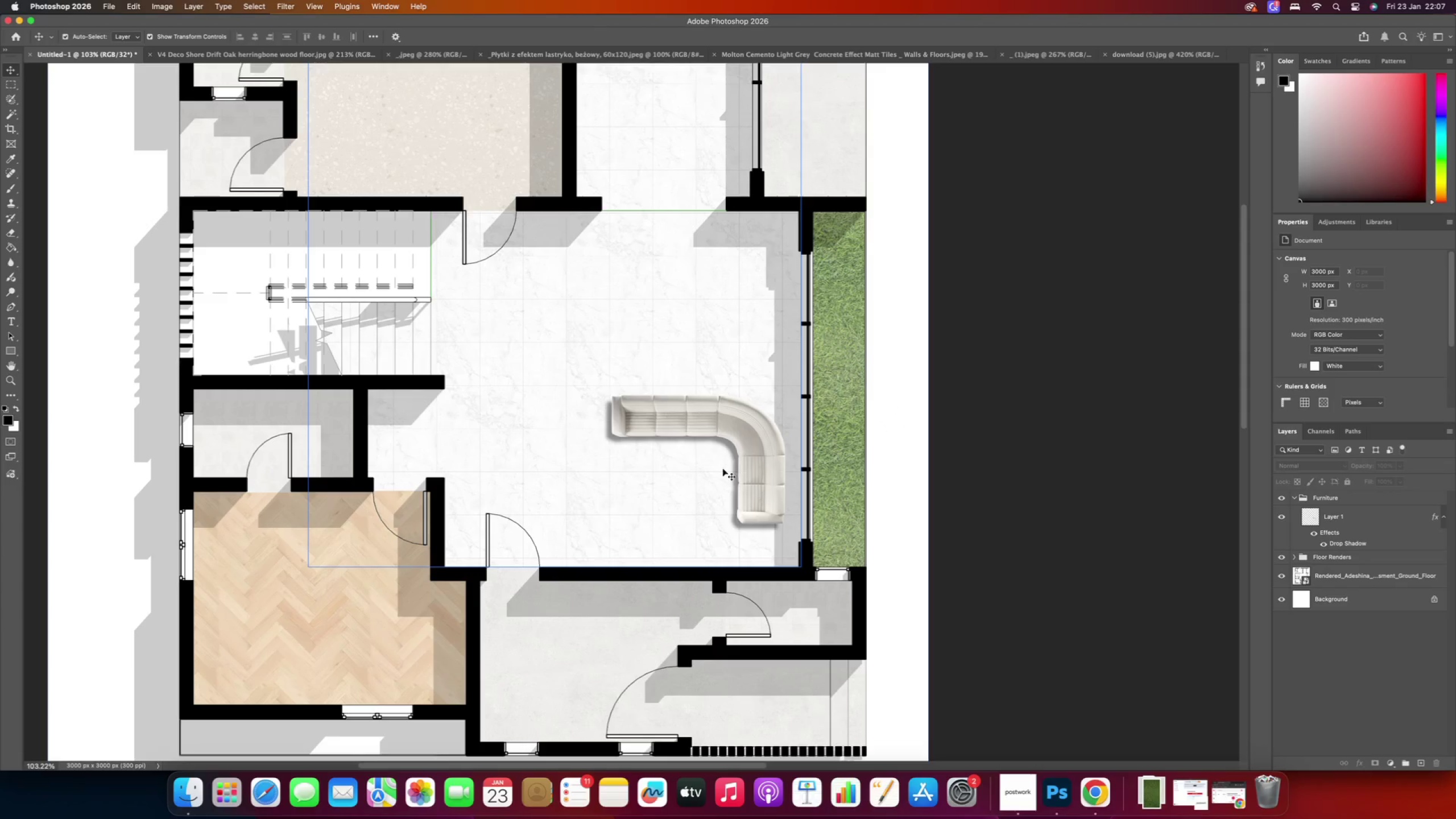 
left_click([655, 421])
 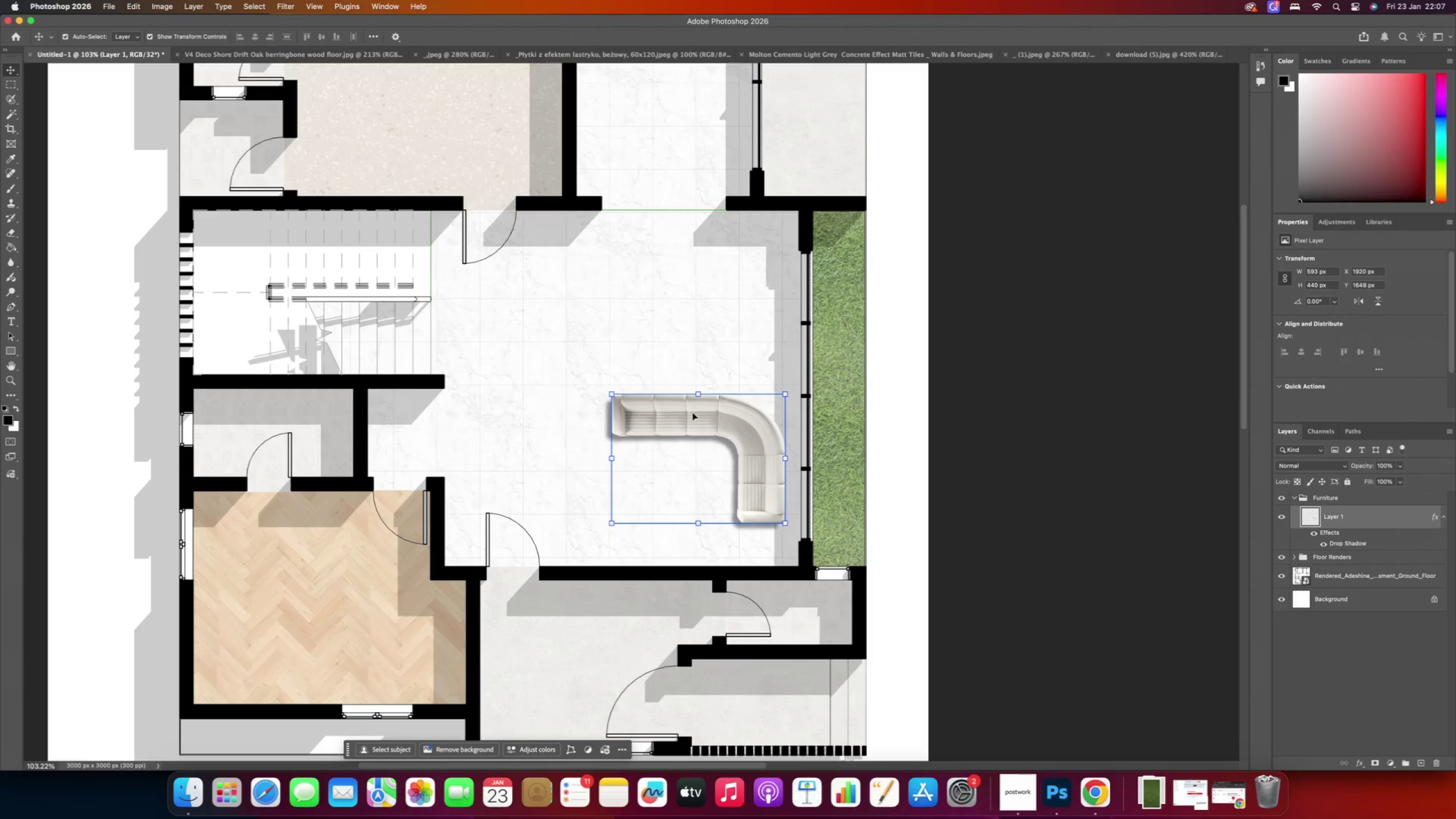 
hold_key(key=ShiftRight, duration=5.15)
left_click_drag(start_coordinate=[609, 386], to_coordinate=[652, 510])
 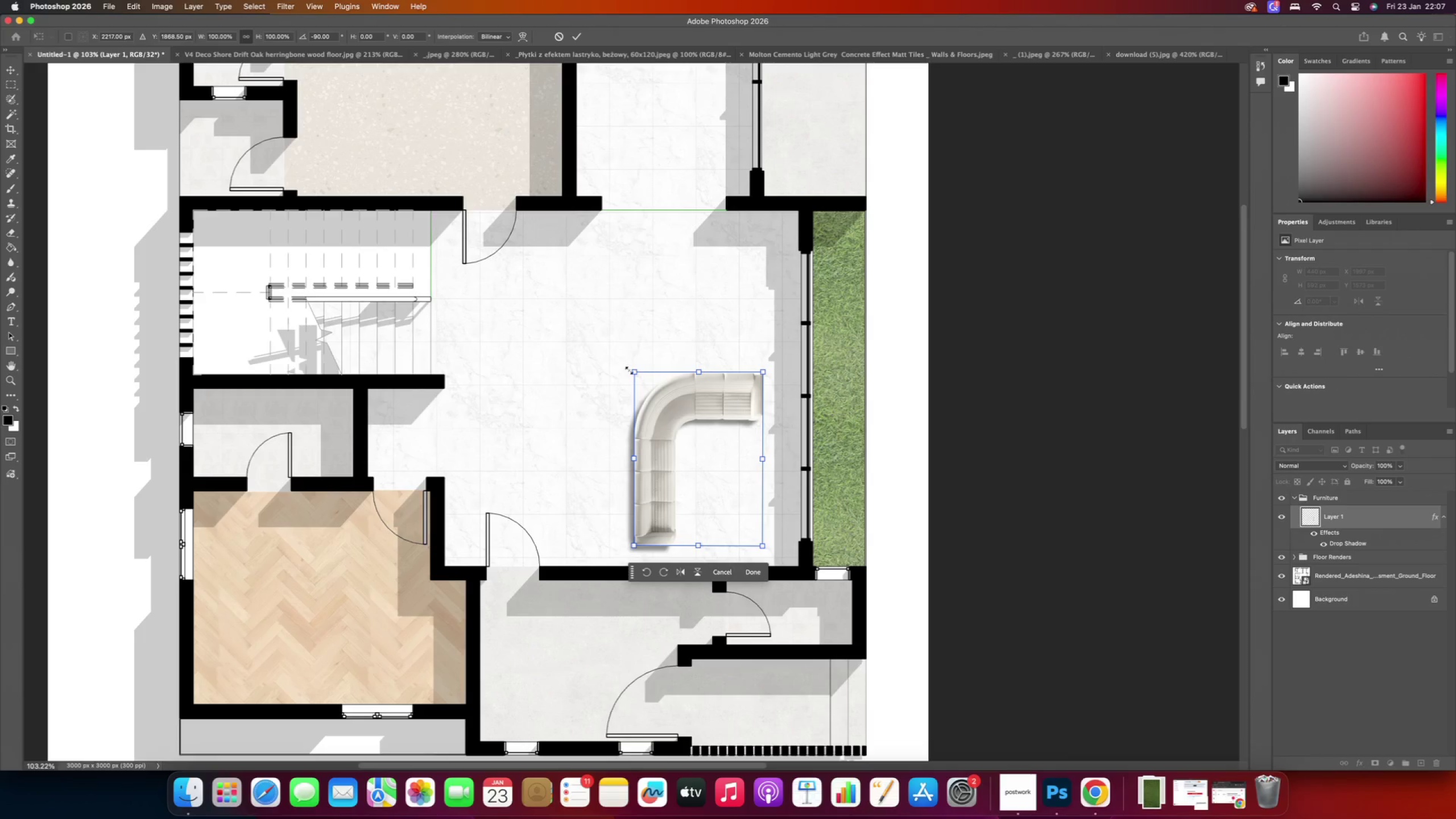 
left_click_drag(start_coordinate=[634, 461], to_coordinate=[611, 462])
 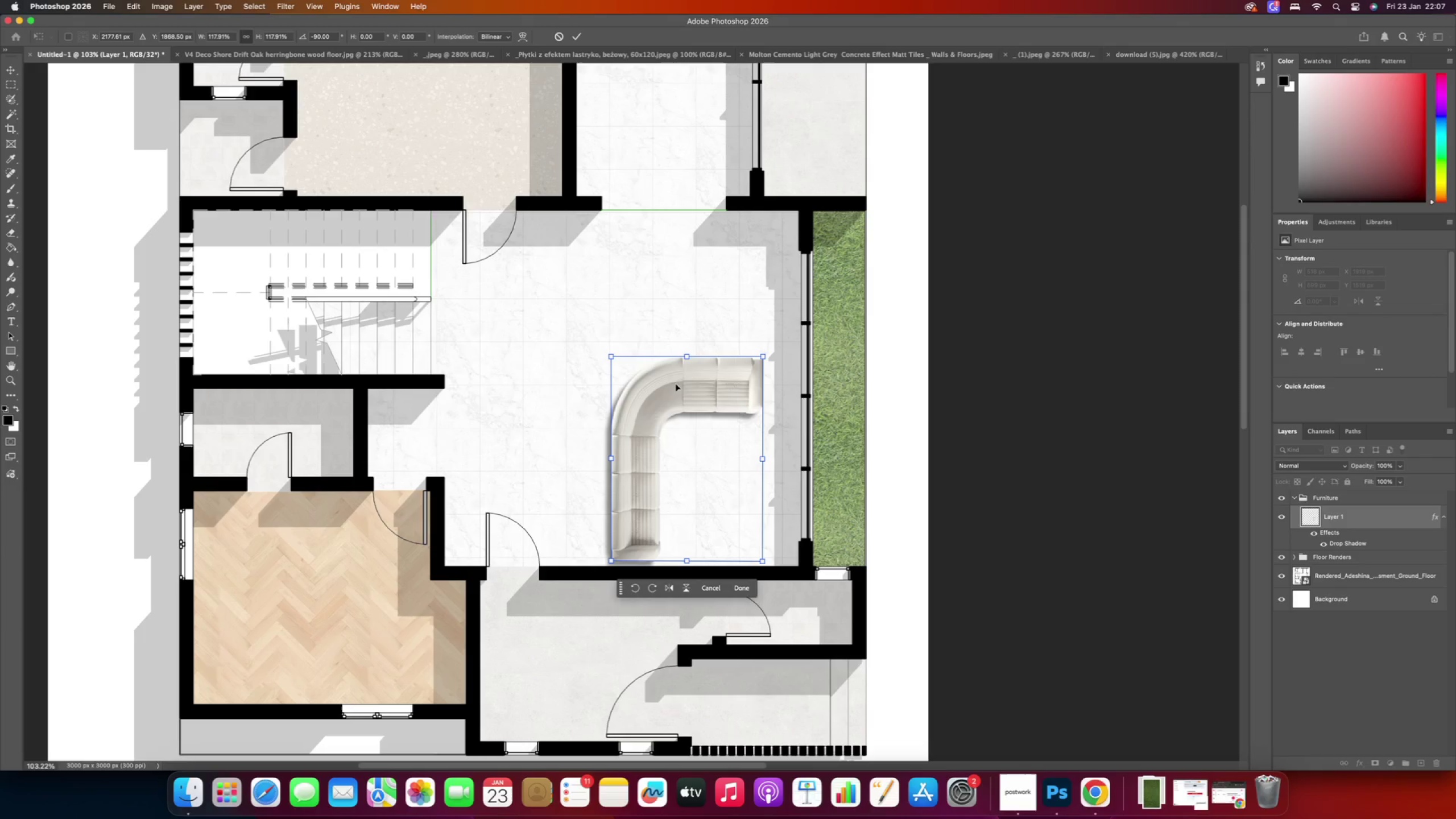 
left_click_drag(start_coordinate=[697, 384], to_coordinate=[698, 368])
 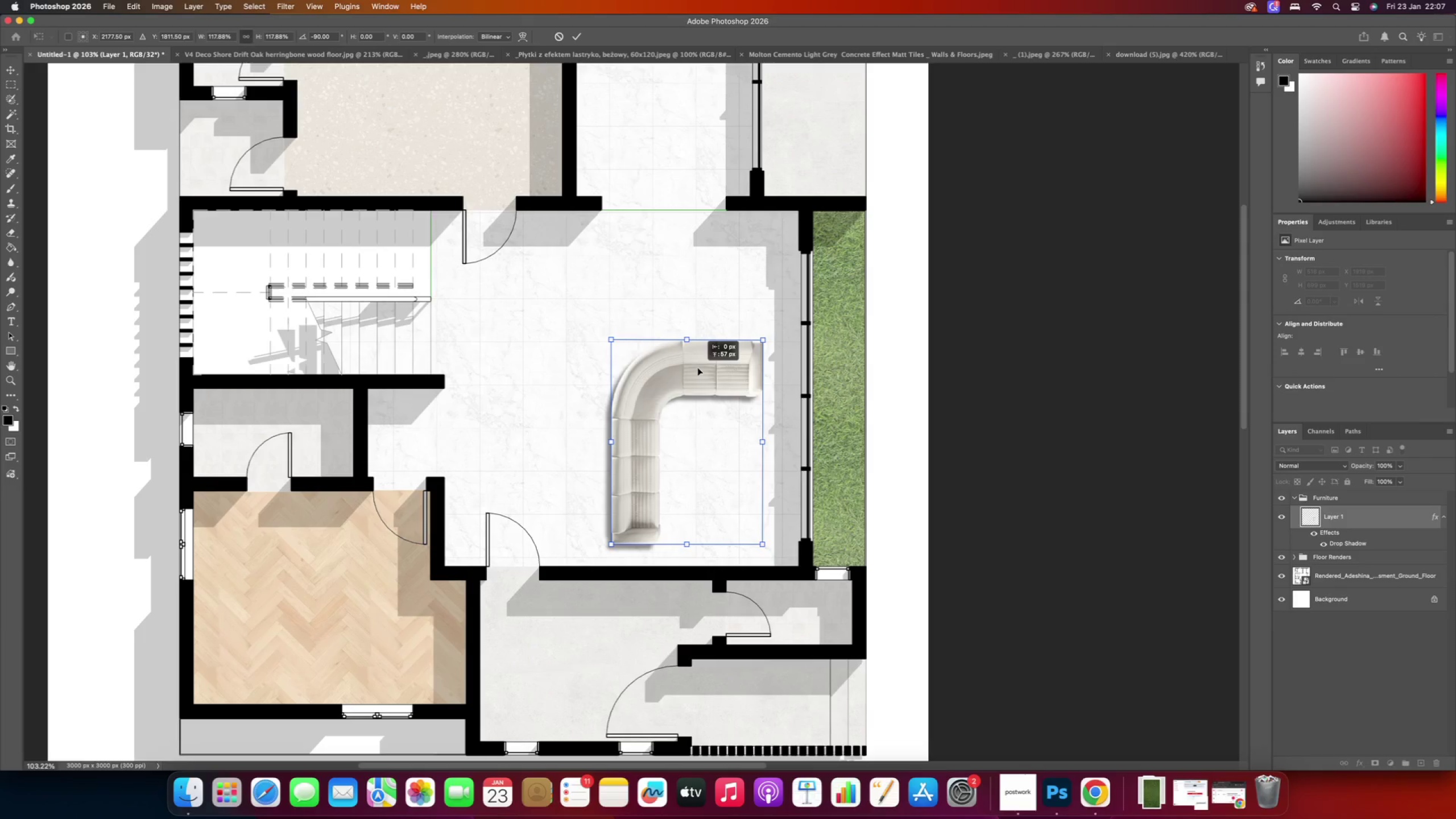 
hold_key(key=ShiftRight, duration=1.86)
 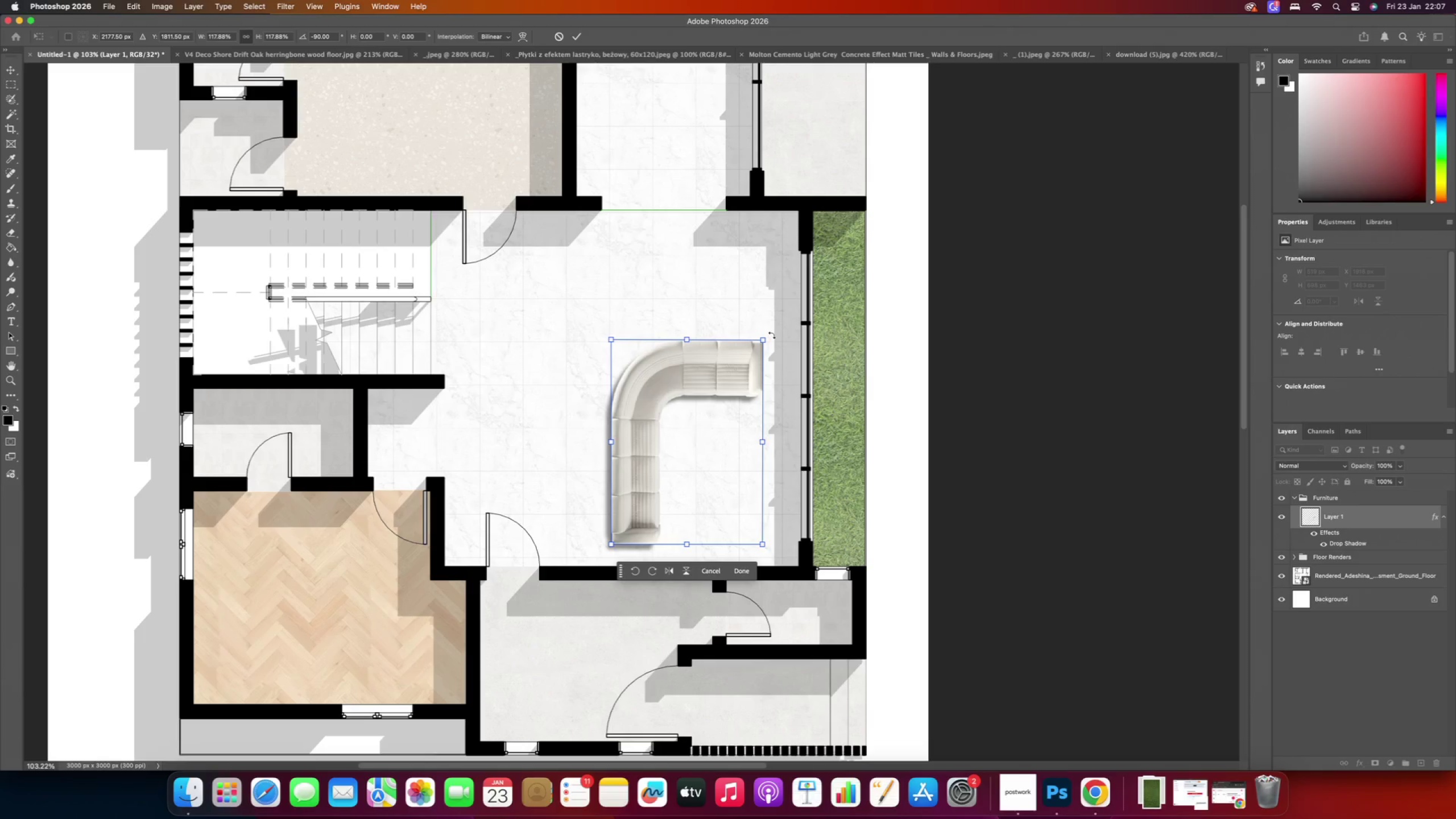 
wait(6.66)
 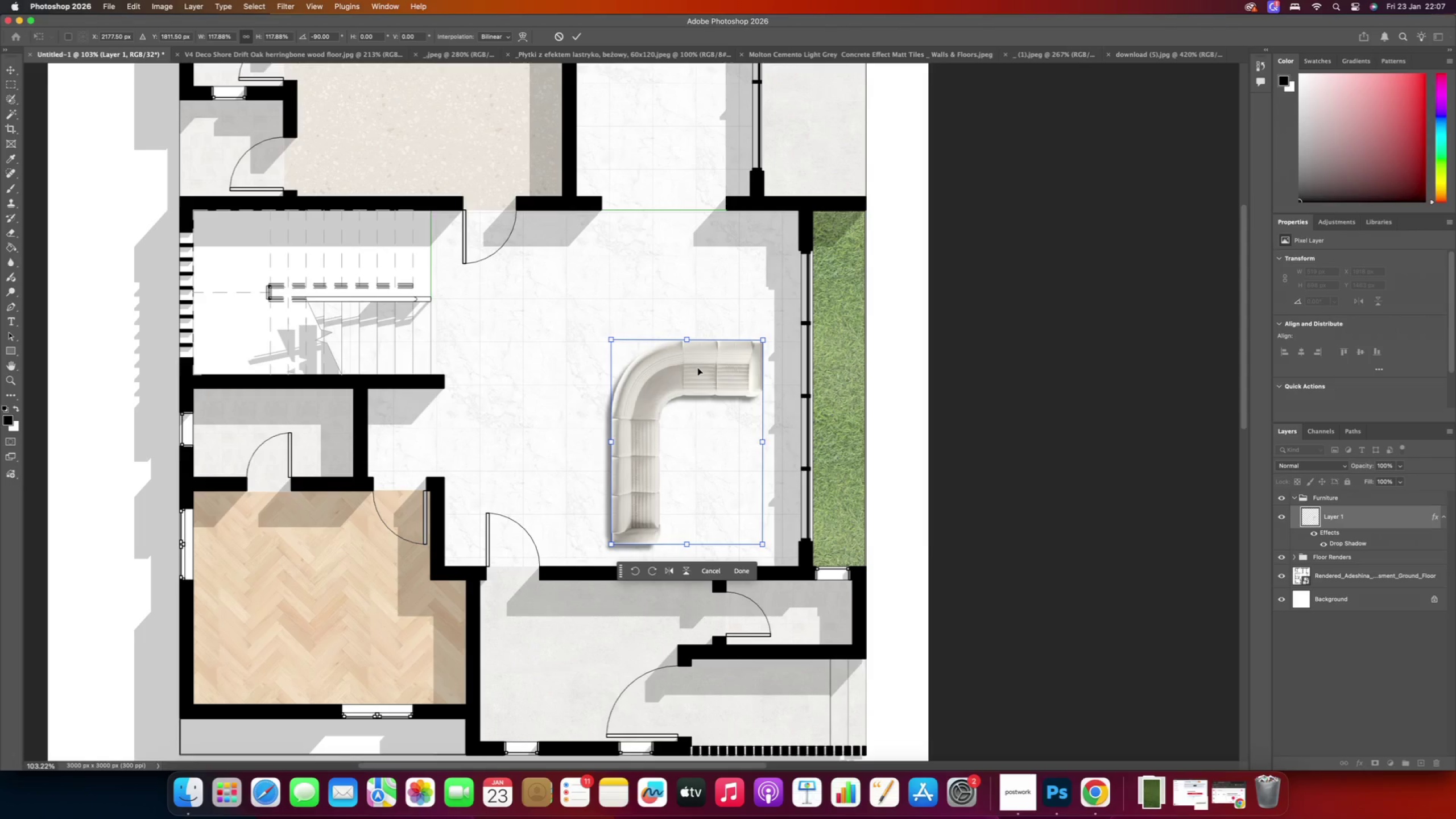 
left_click_drag(start_coordinate=[770, 333], to_coordinate=[783, 503])
 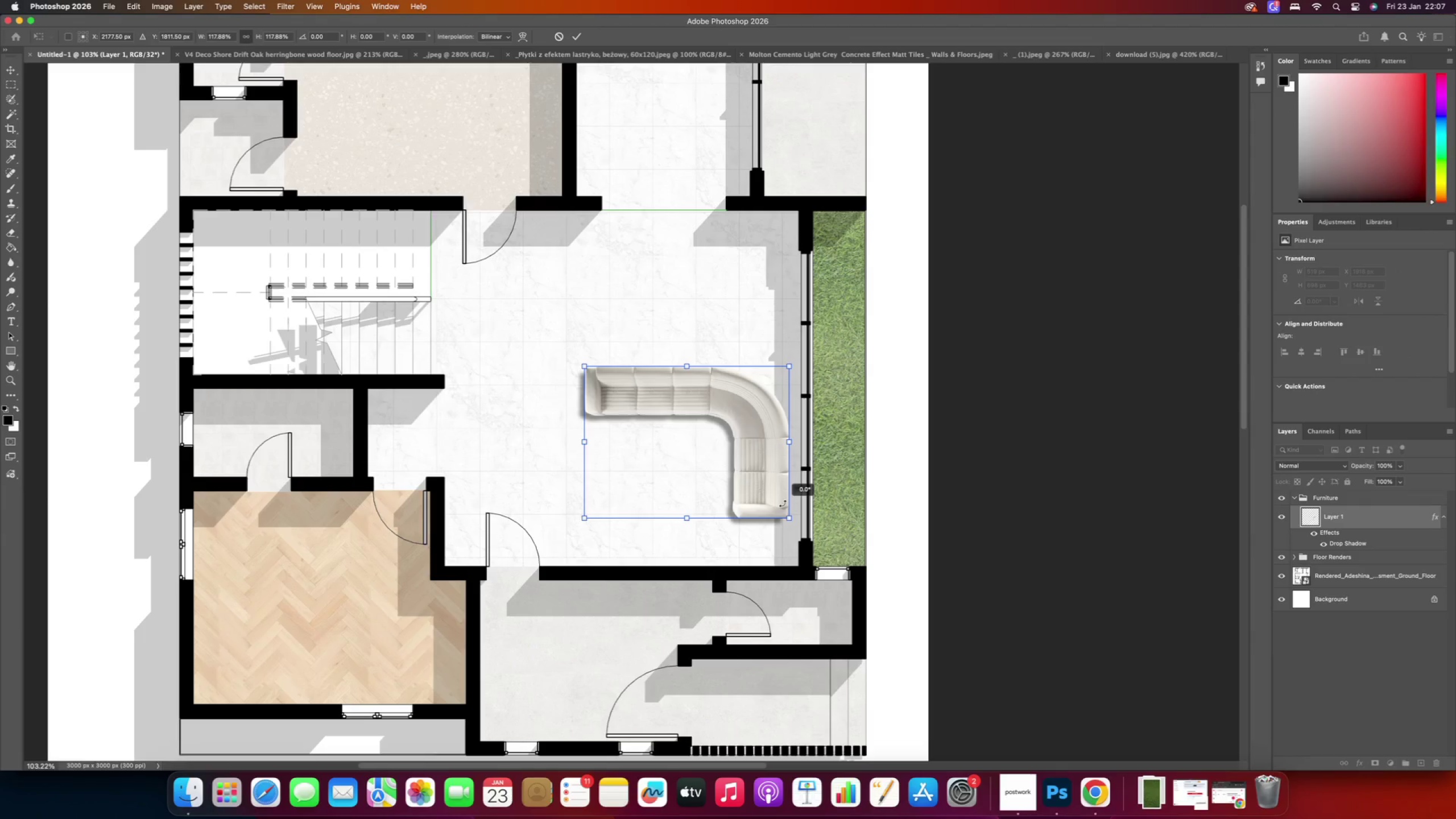 
hold_key(key=ShiftRight, duration=3.95)
 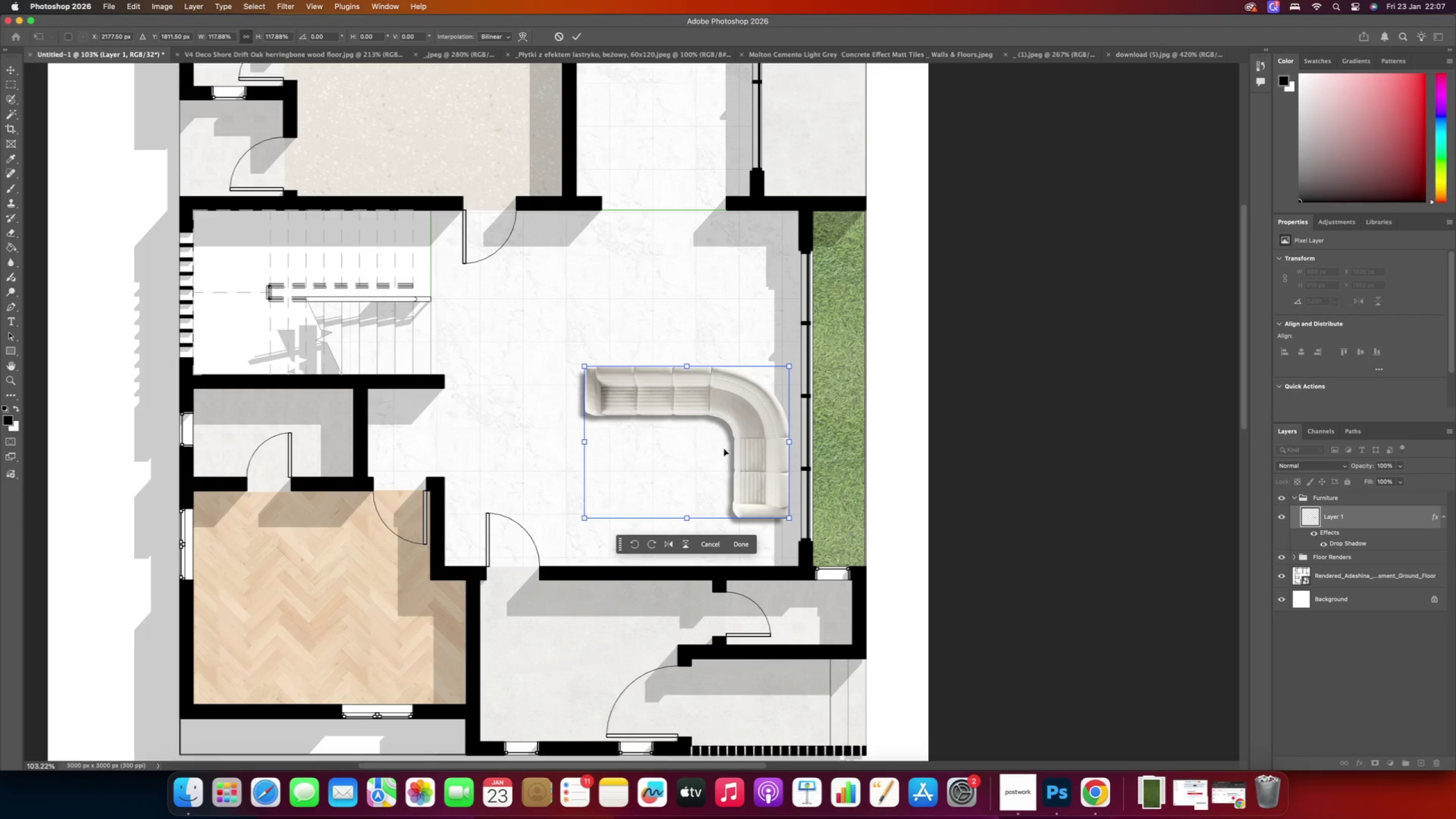 
left_click_drag(start_coordinate=[740, 417], to_coordinate=[741, 432])
 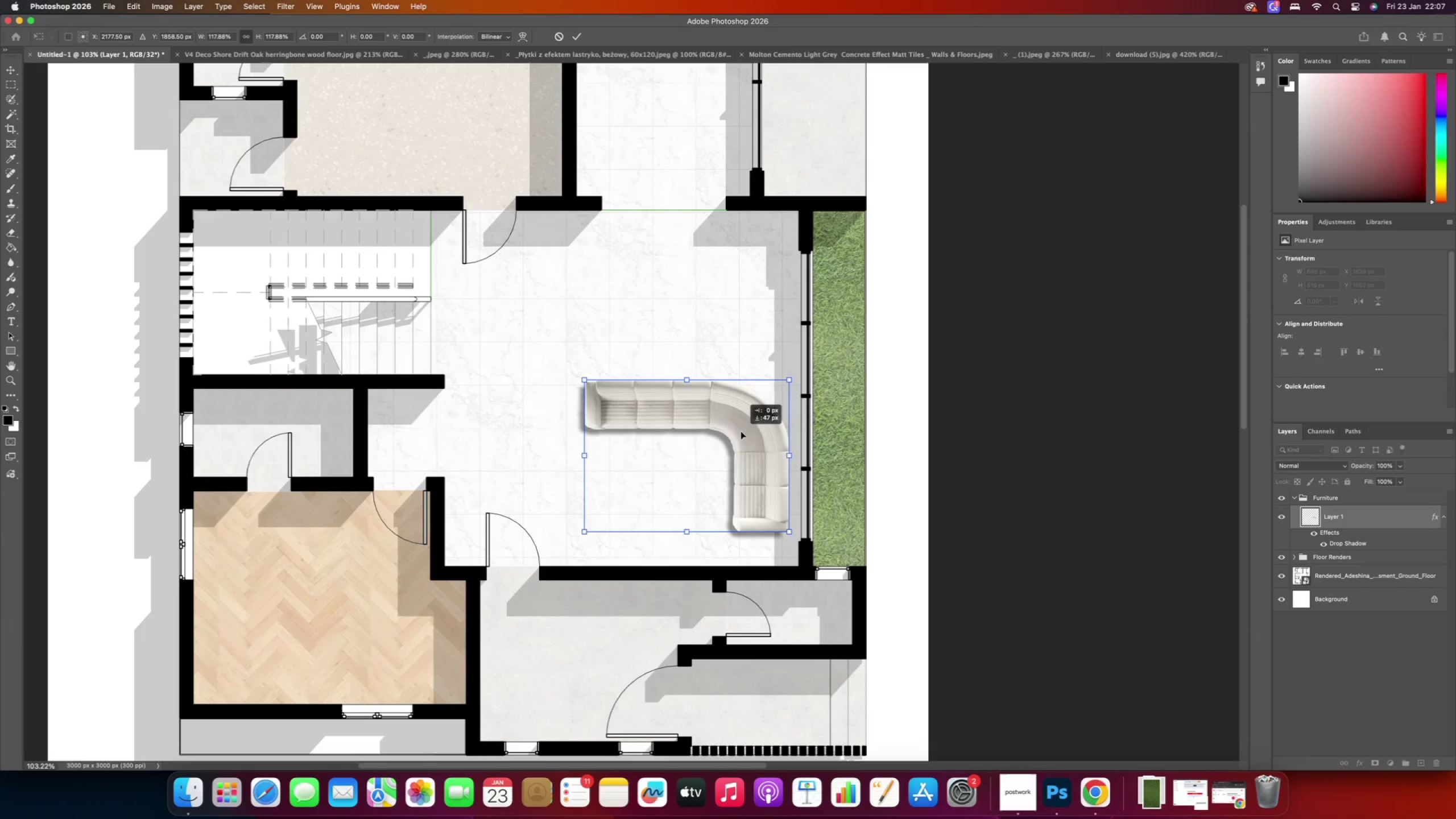 
hold_key(key=ShiftRight, duration=1.38)
 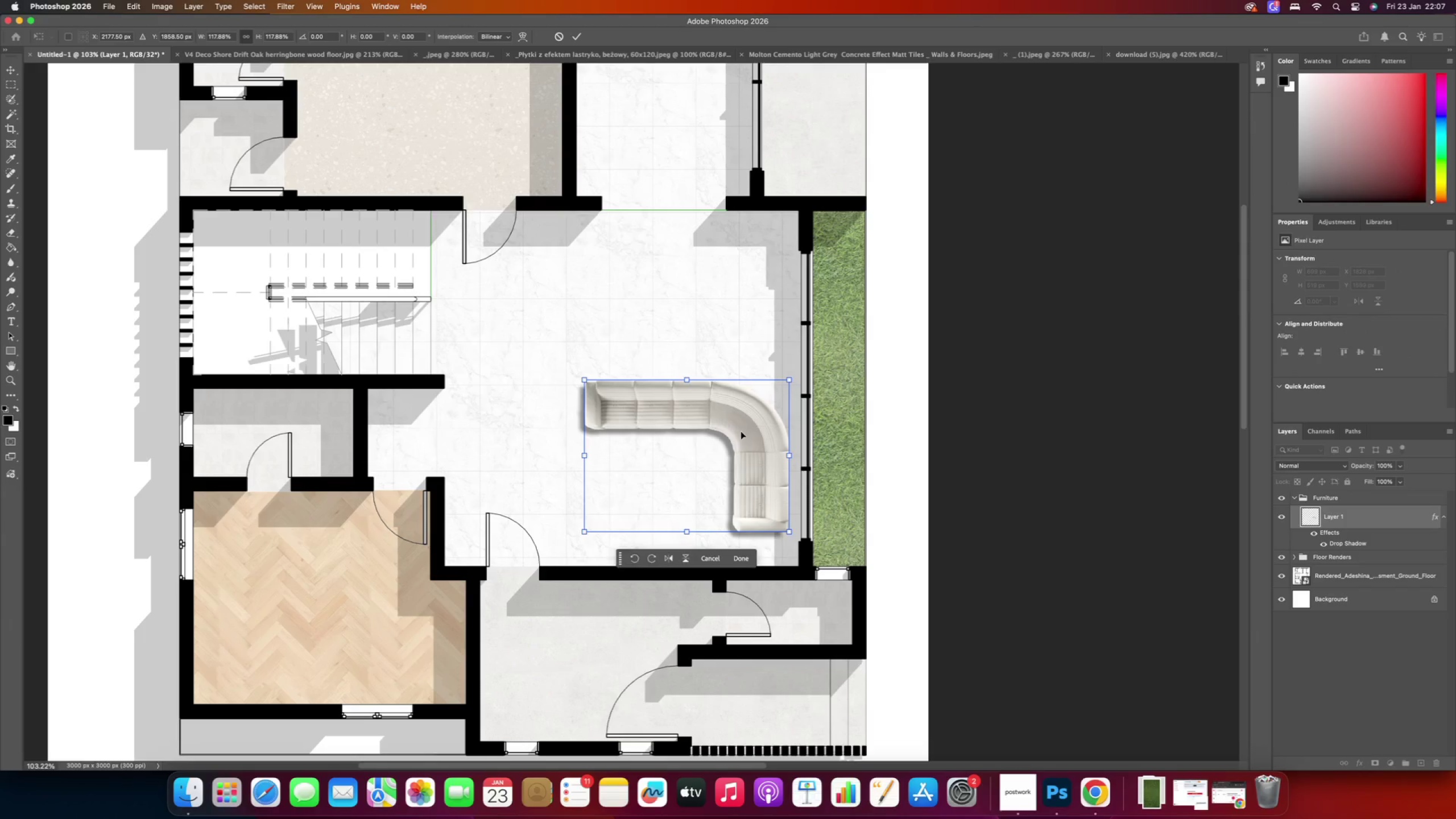 
hold_key(key=AltRight, duration=2.53)
scroll: coordinate [735, 439], scroll_direction: up, amount: 2.0
 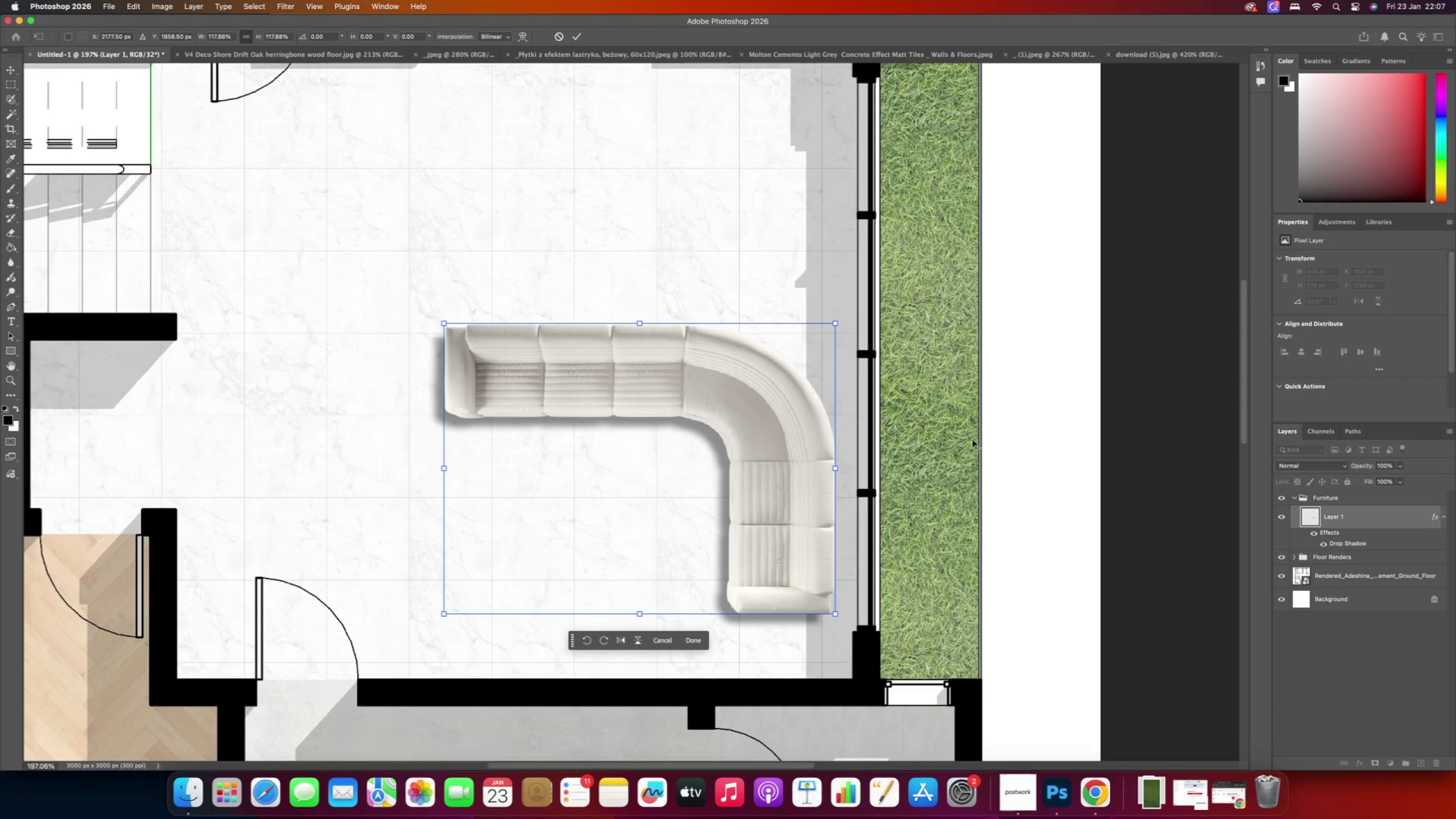 
hold_key(key=ShiftRight, duration=0.33)
scroll: coordinate [763, 436], scroll_direction: down, amount: 2.0
 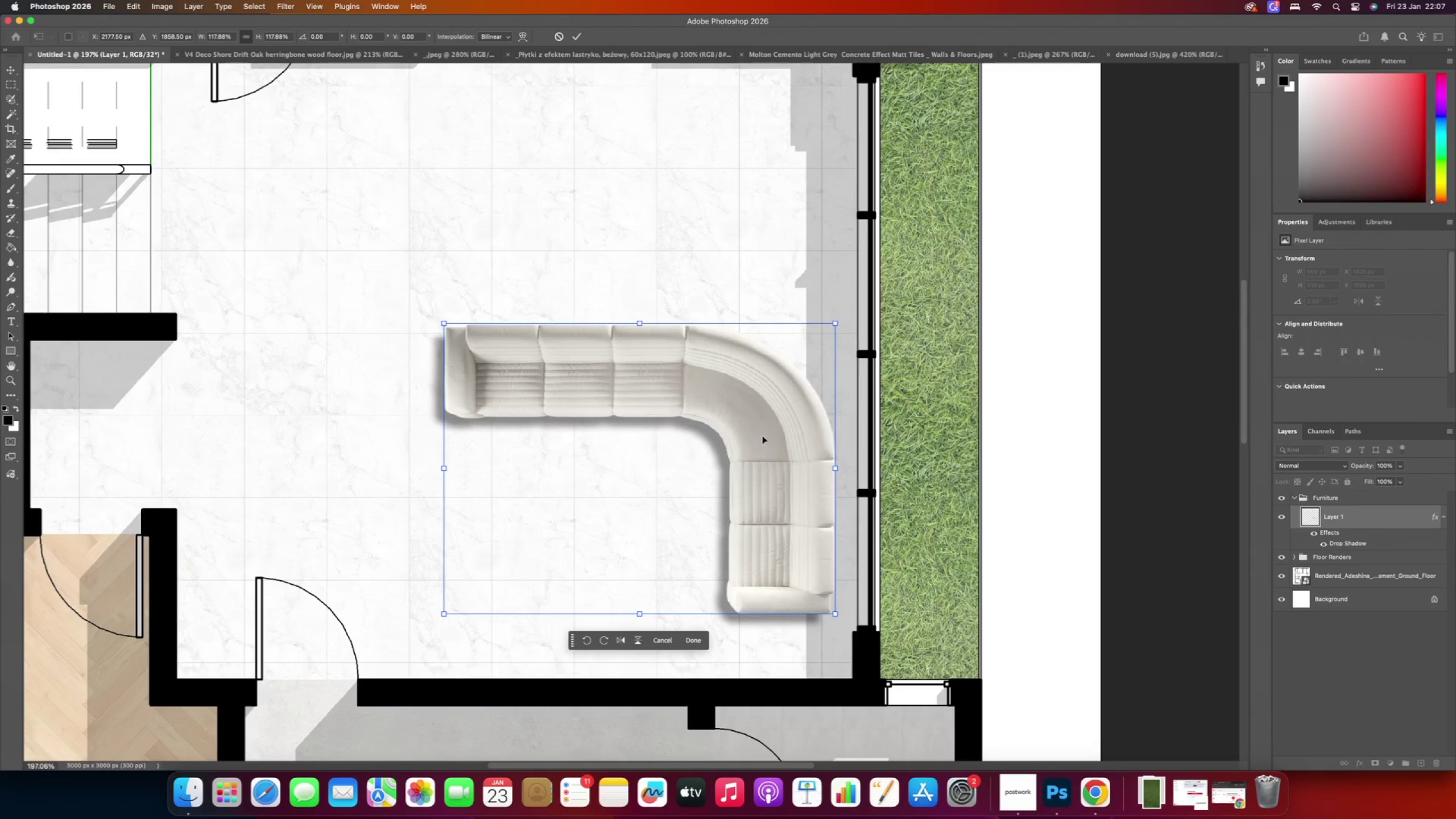 
hold_key(key=AltRight, duration=0.73)
scroll: coordinate [726, 427], scroll_direction: down, amount: 4.0
 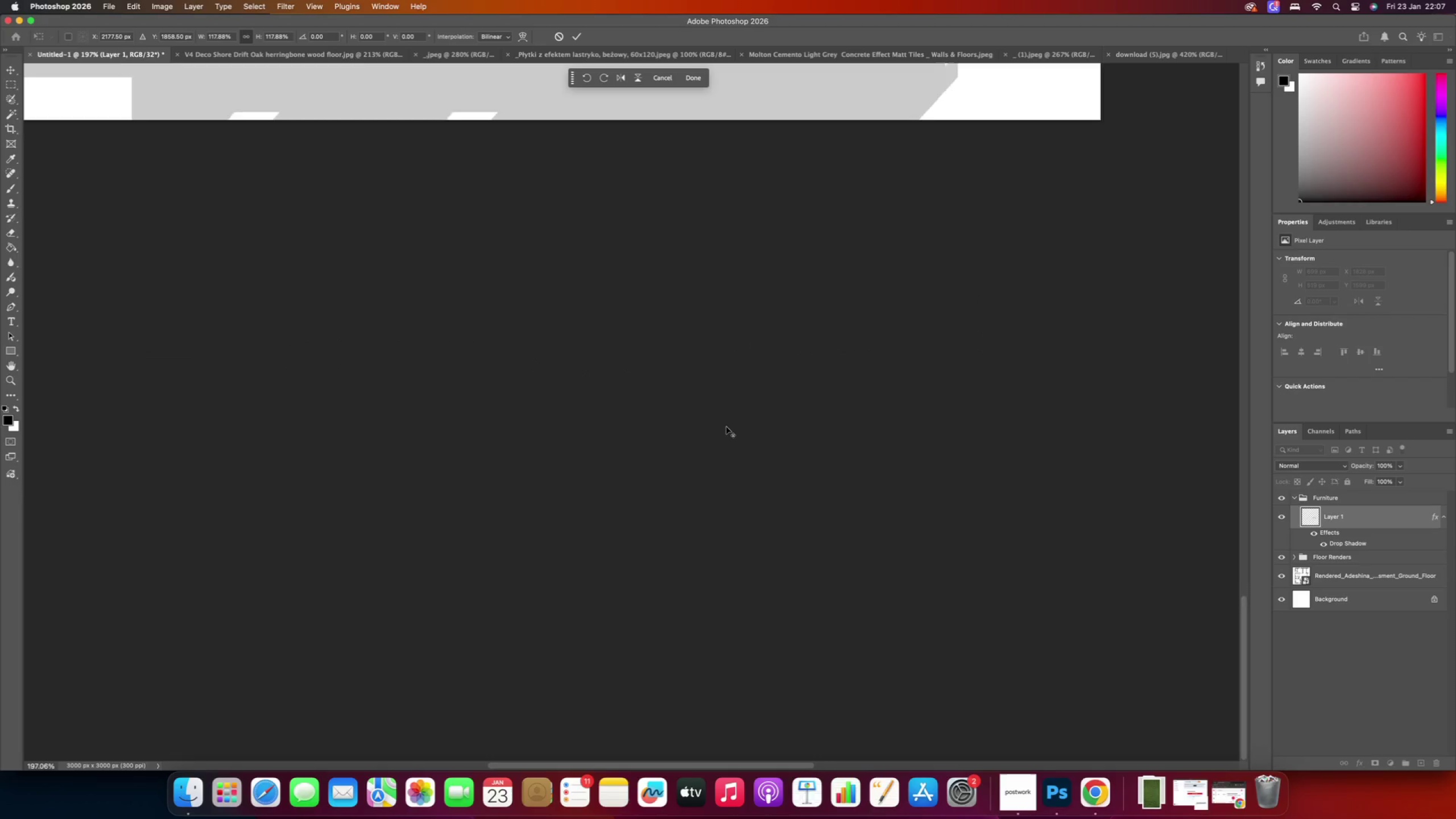 
scroll: coordinate [703, 400], scroll_direction: up, amount: 79.0
 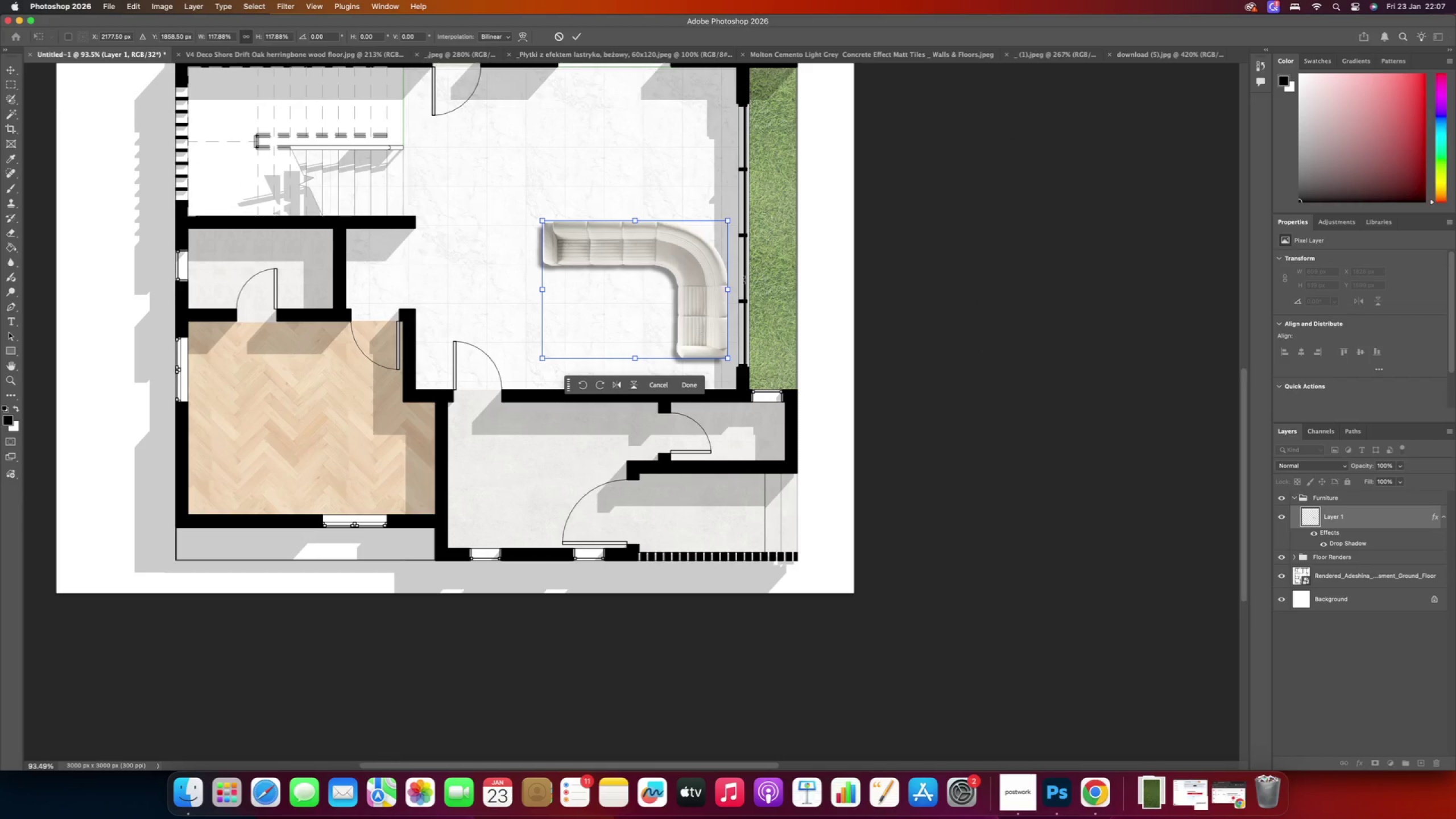 
left_click([826, 250])
 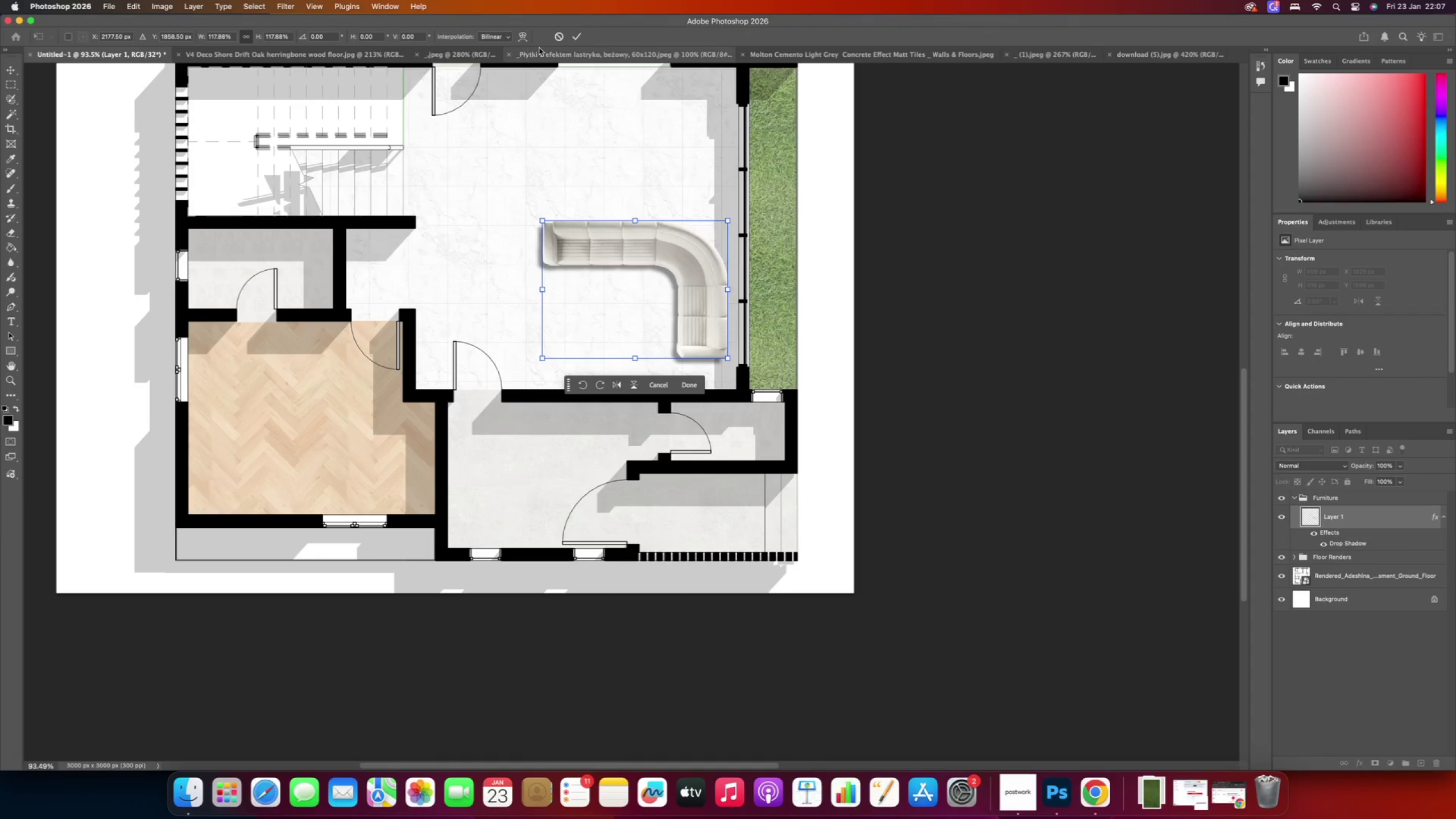 
left_click([573, 36])
 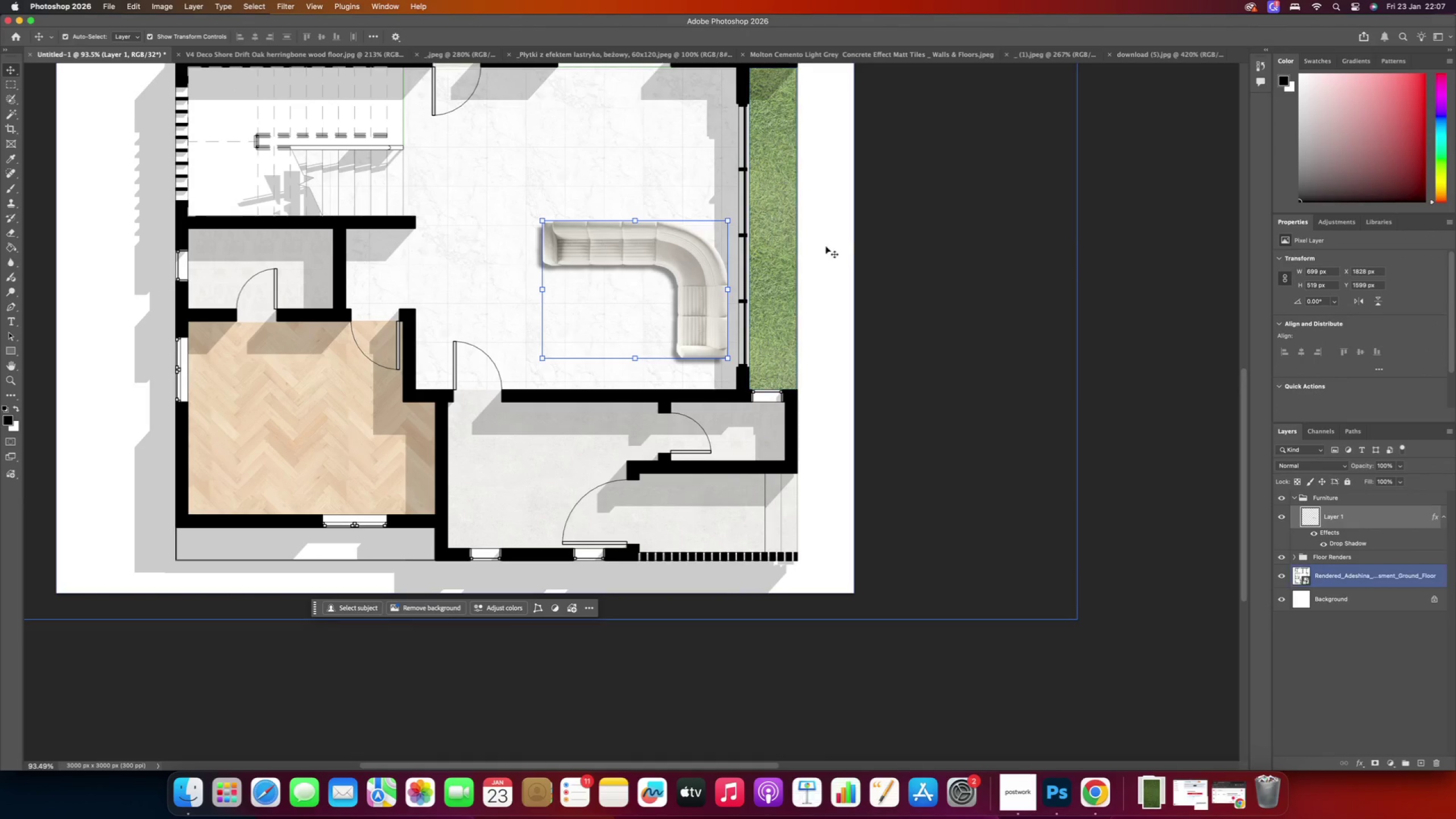 
left_click([826, 239])
 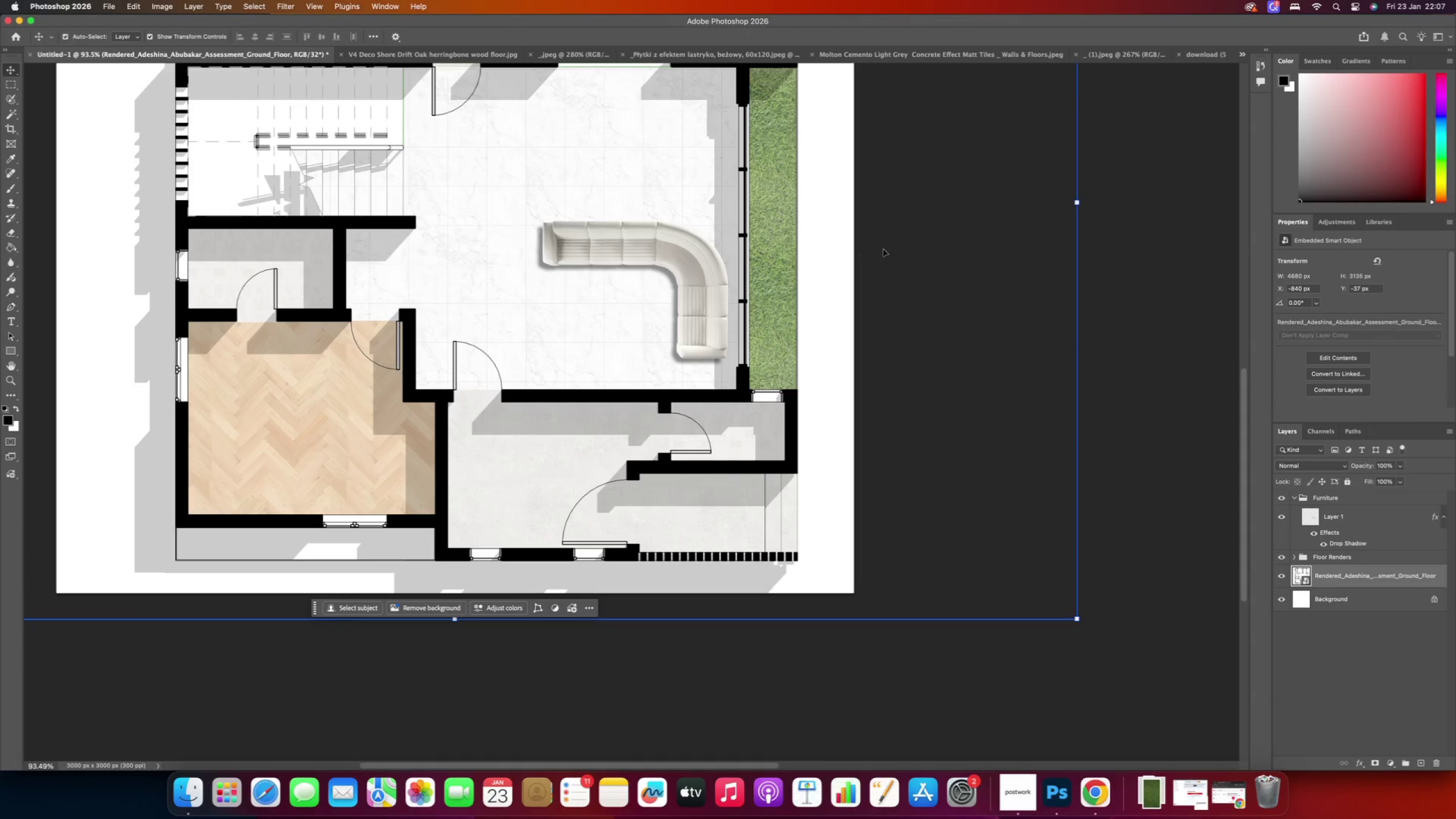 
left_click([884, 249])
 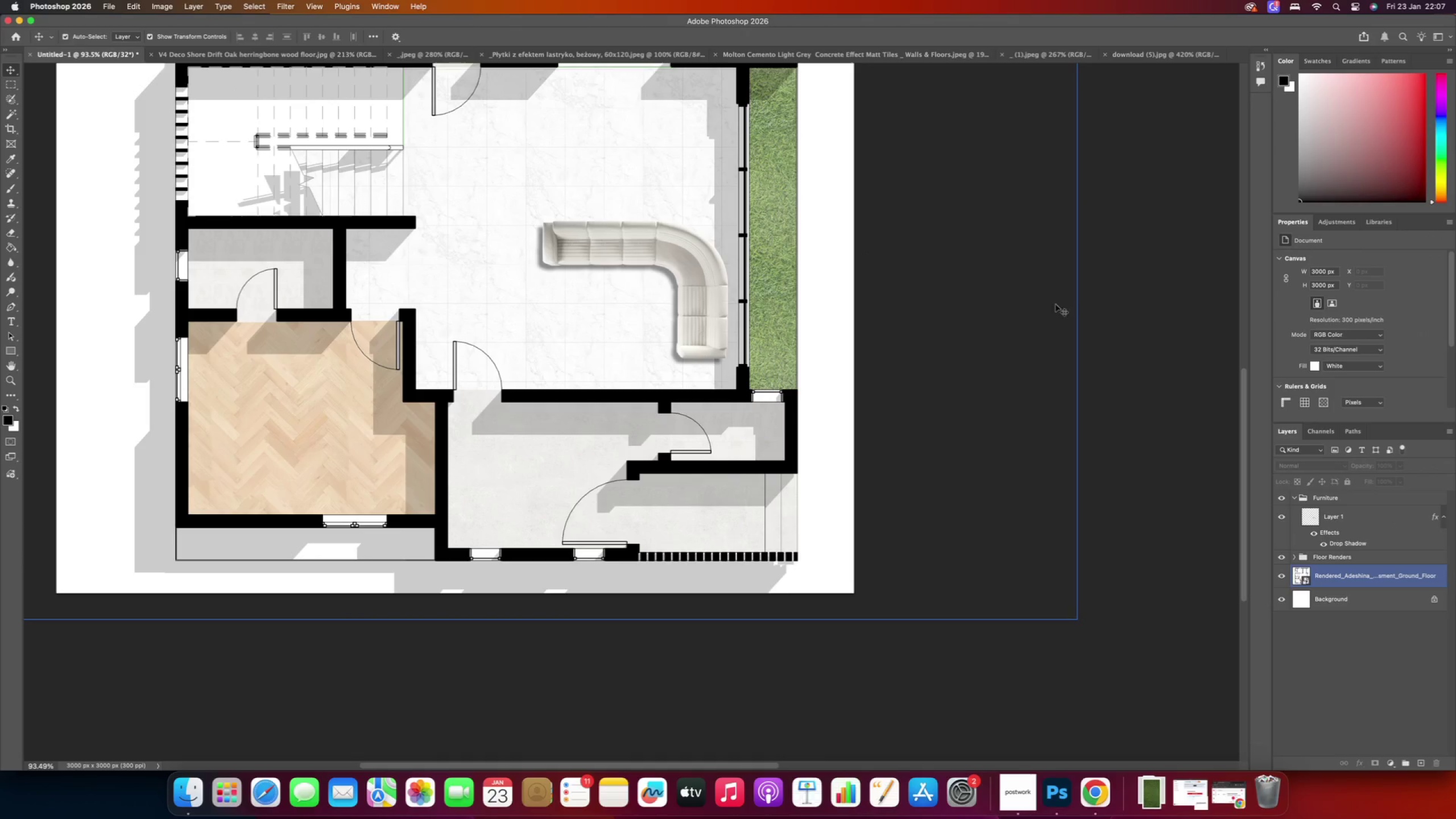 
left_click([1117, 289])
 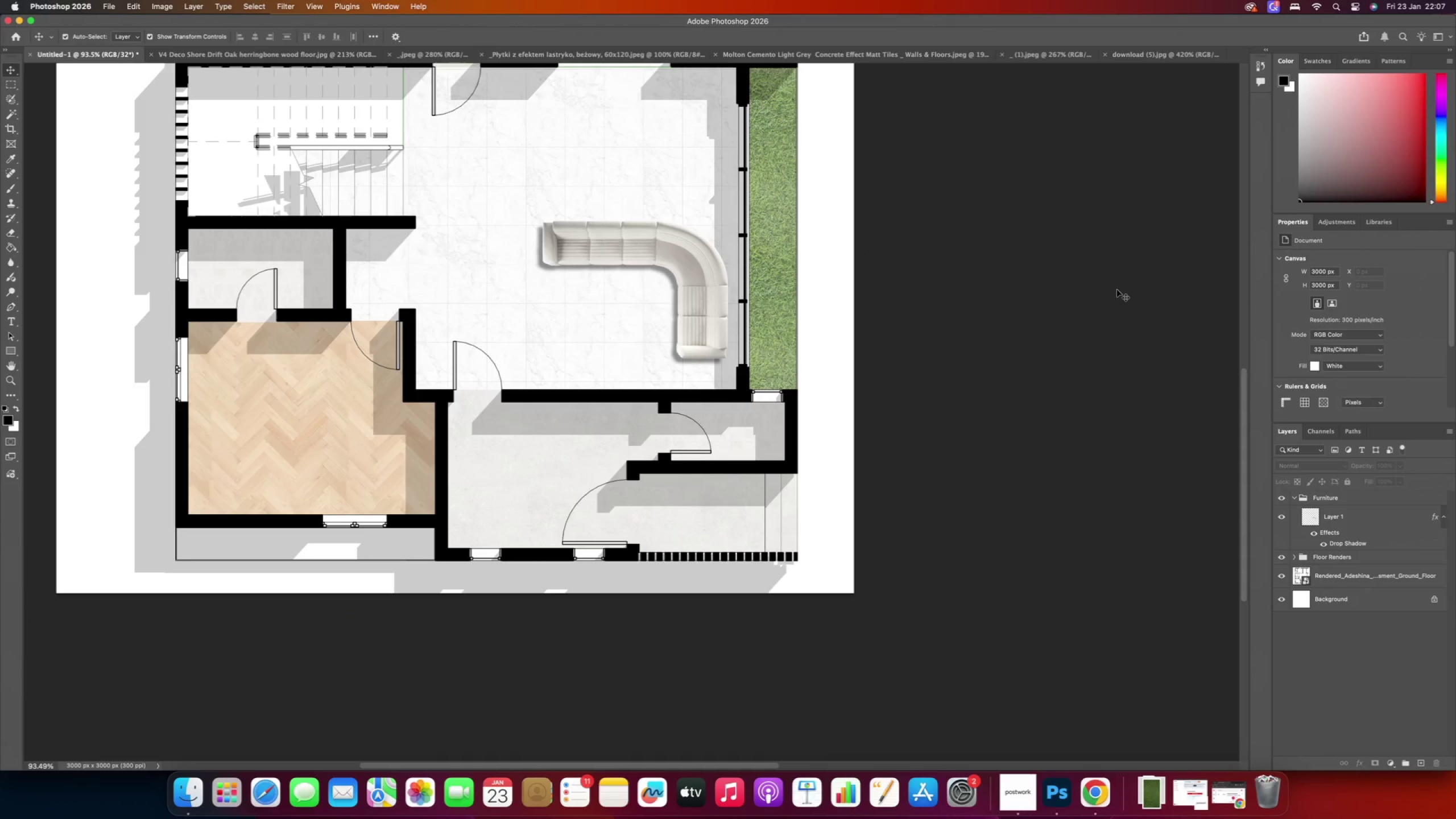 
scroll: coordinate [614, 253], scroll_direction: up, amount: 29.0
 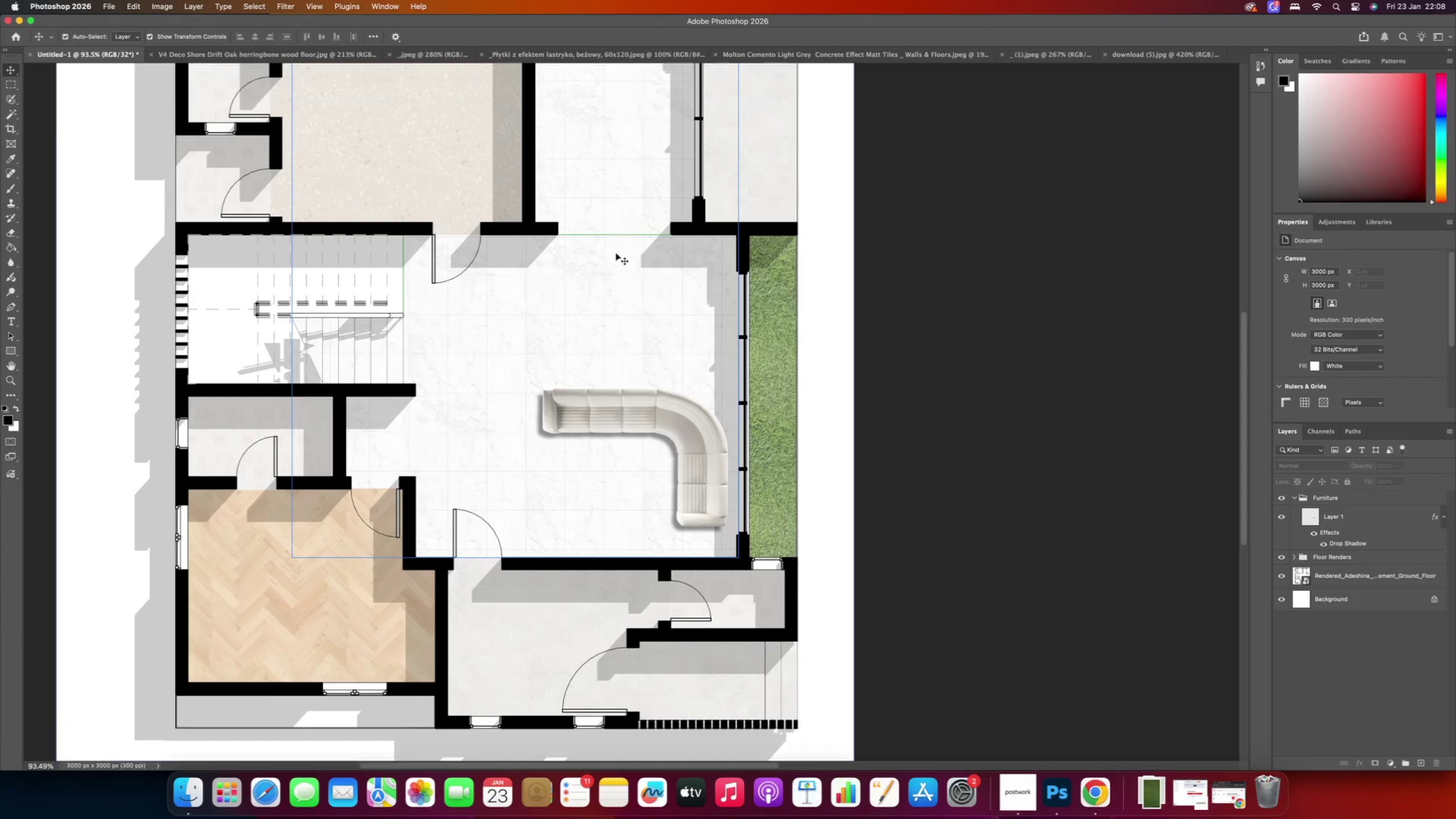 
key(Alt+AltRight)
 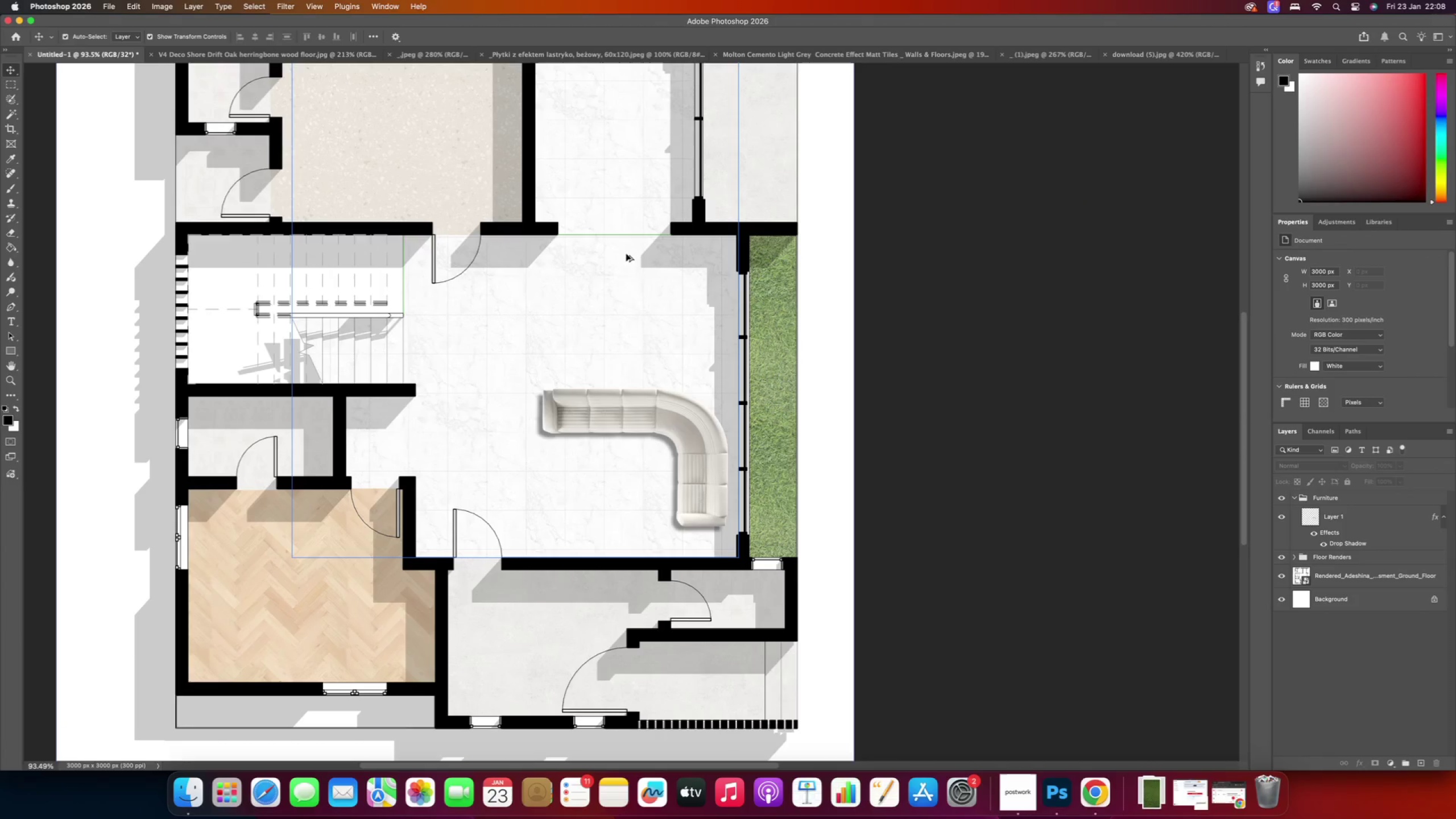 
scroll: coordinate [562, 262], scroll_direction: up, amount: 10.0
 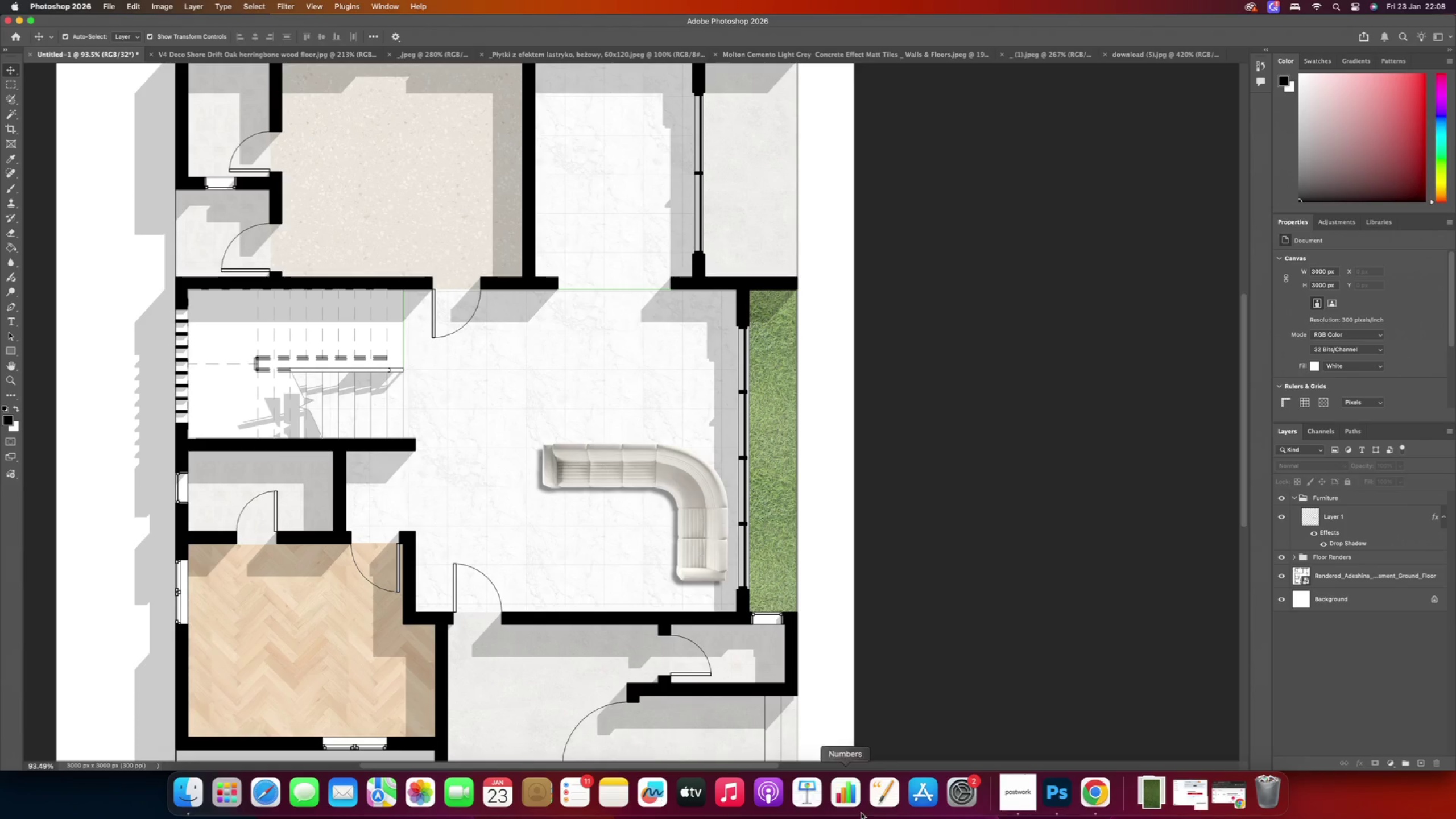 
wait(10.39)
 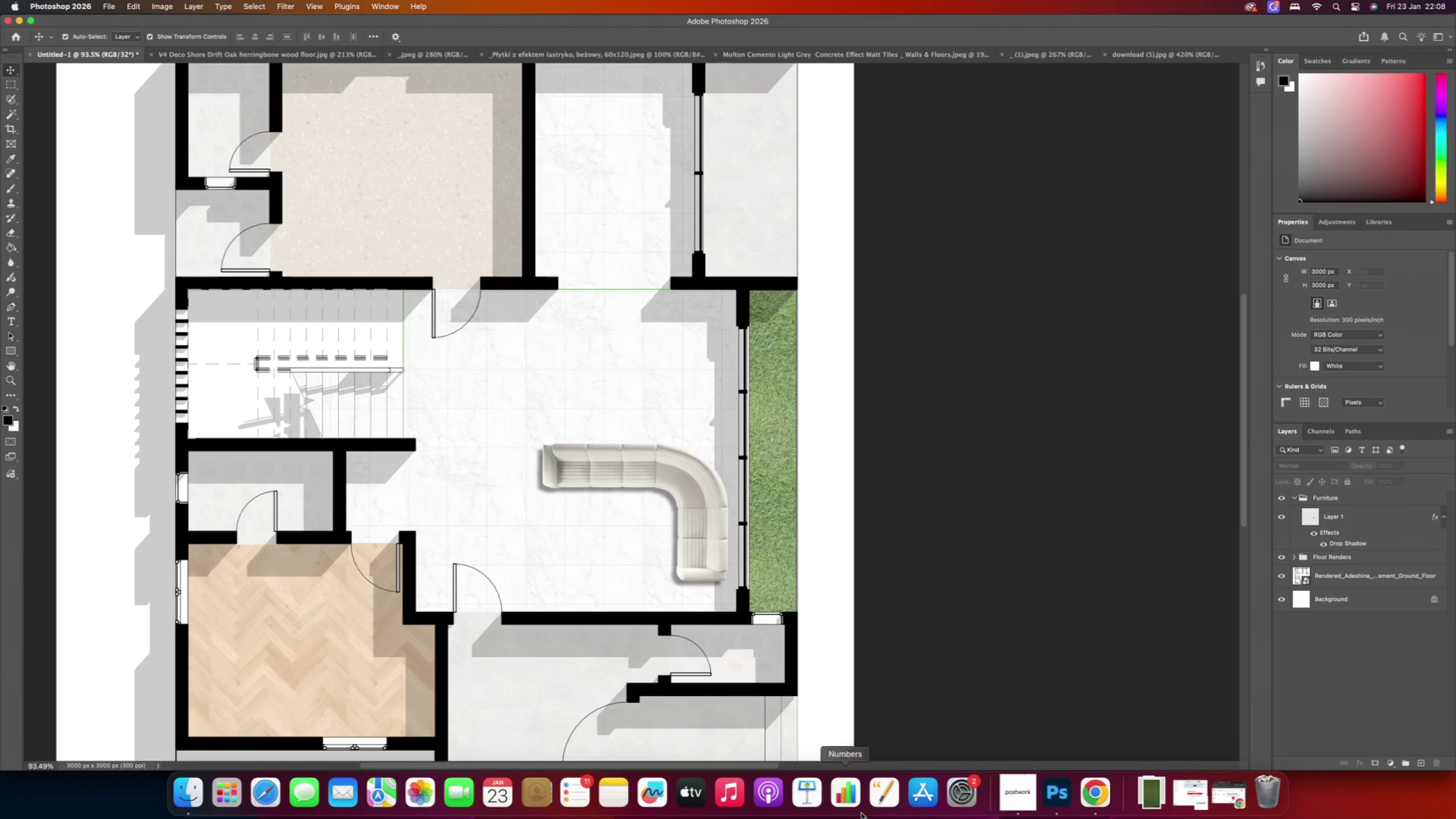 
left_click([189, 784])
 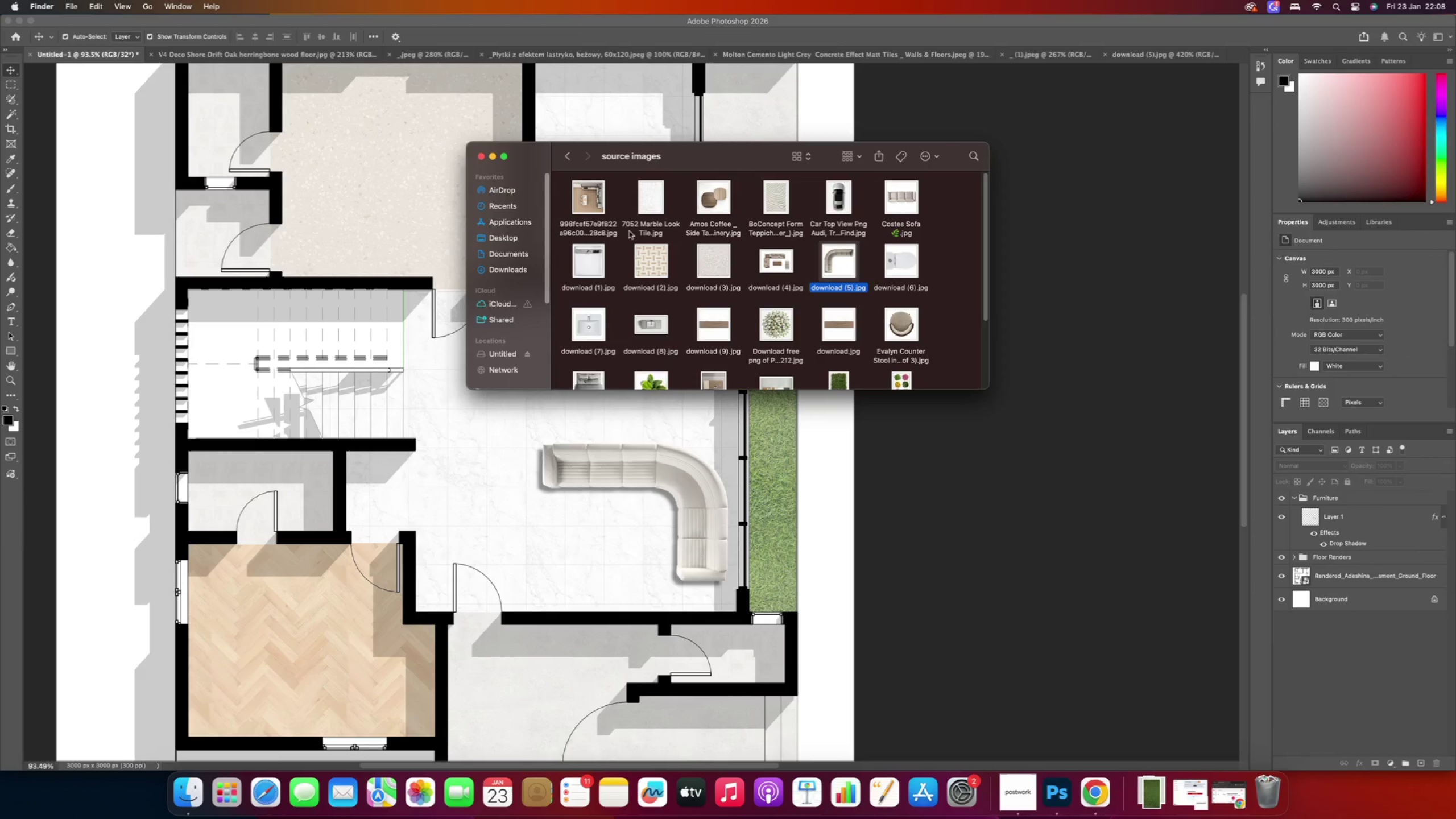 
left_click([585, 196])
 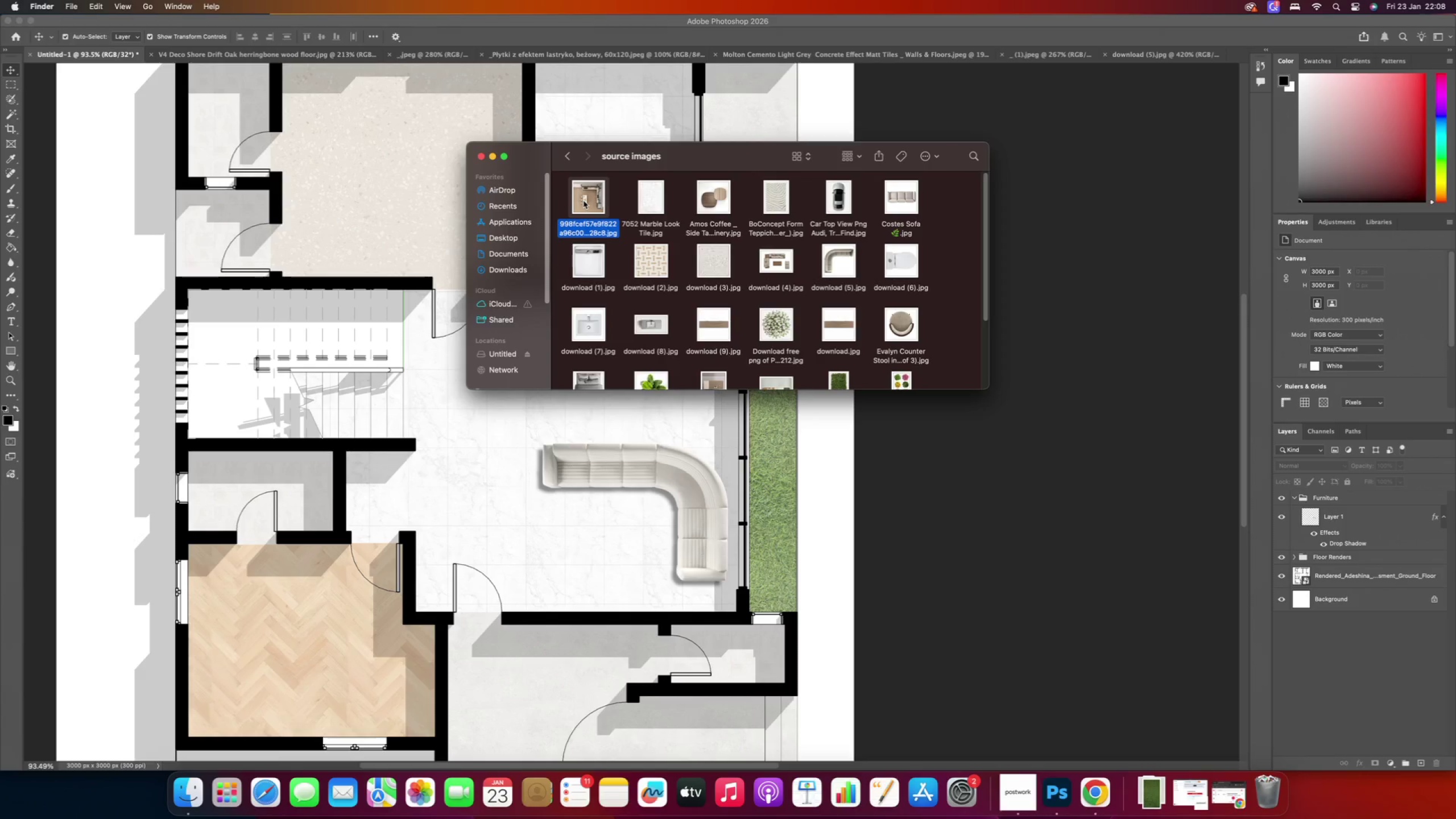 
right_click([584, 201])
 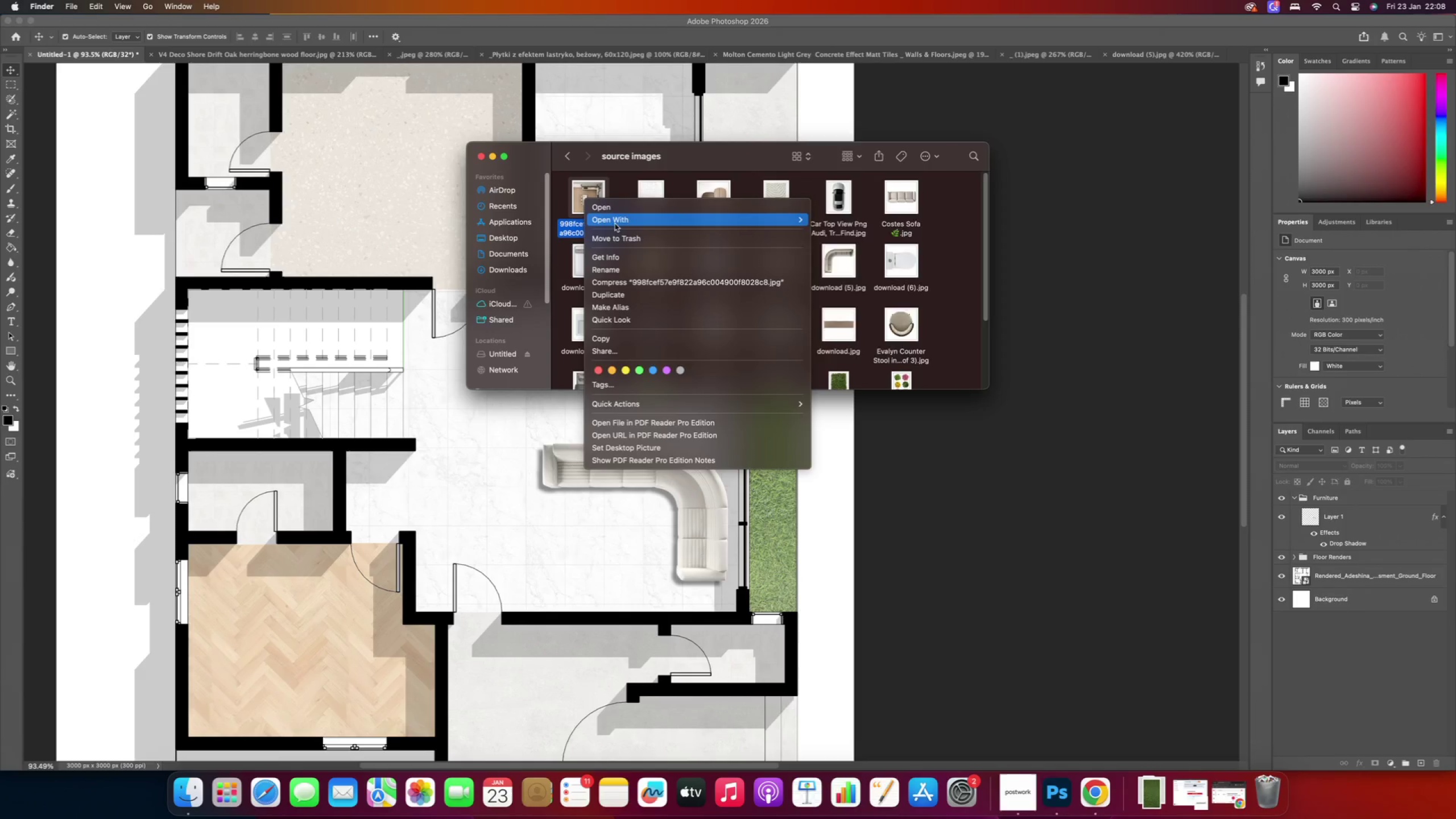 
left_click([617, 223])
 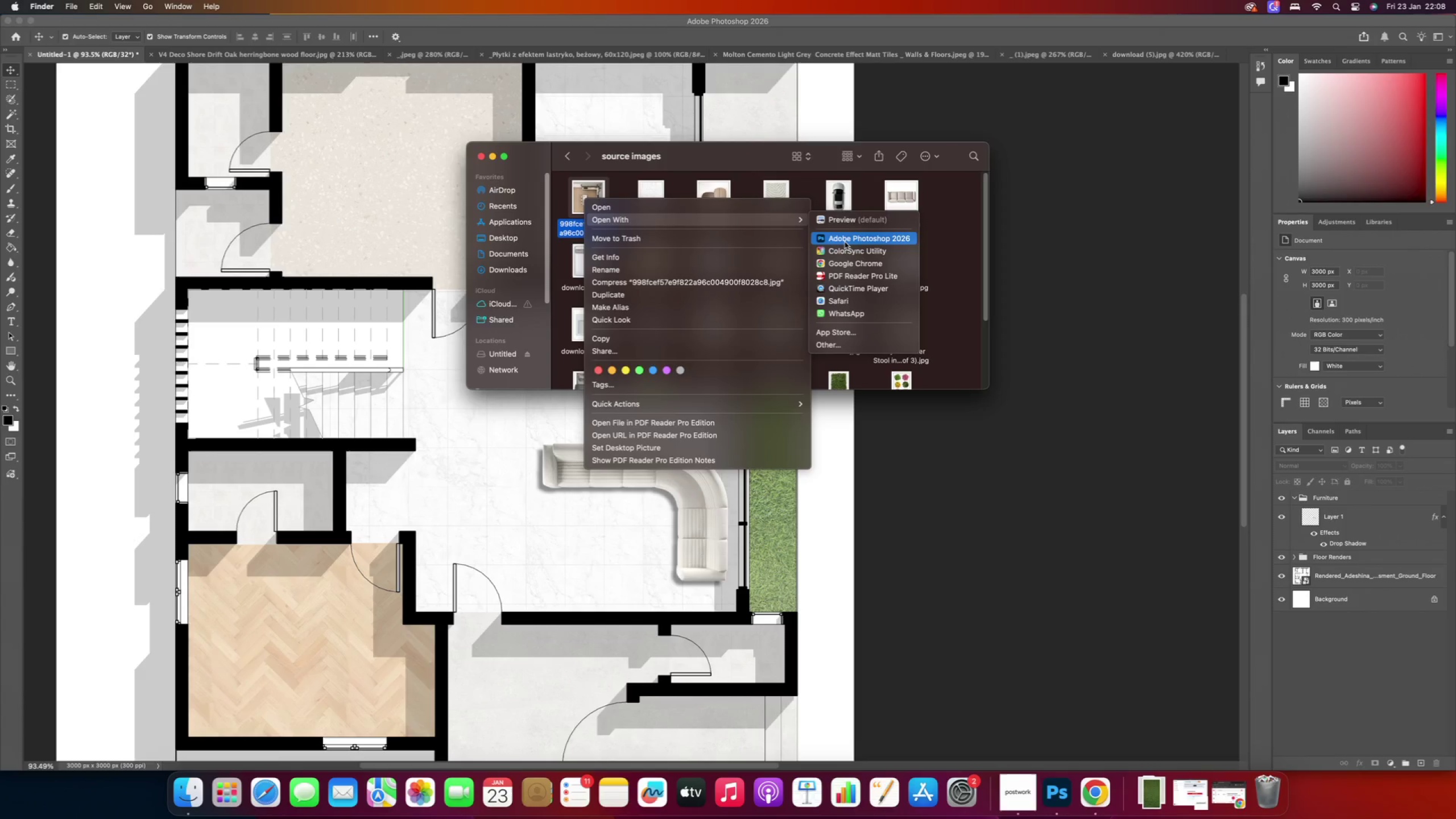 
left_click([847, 241])
 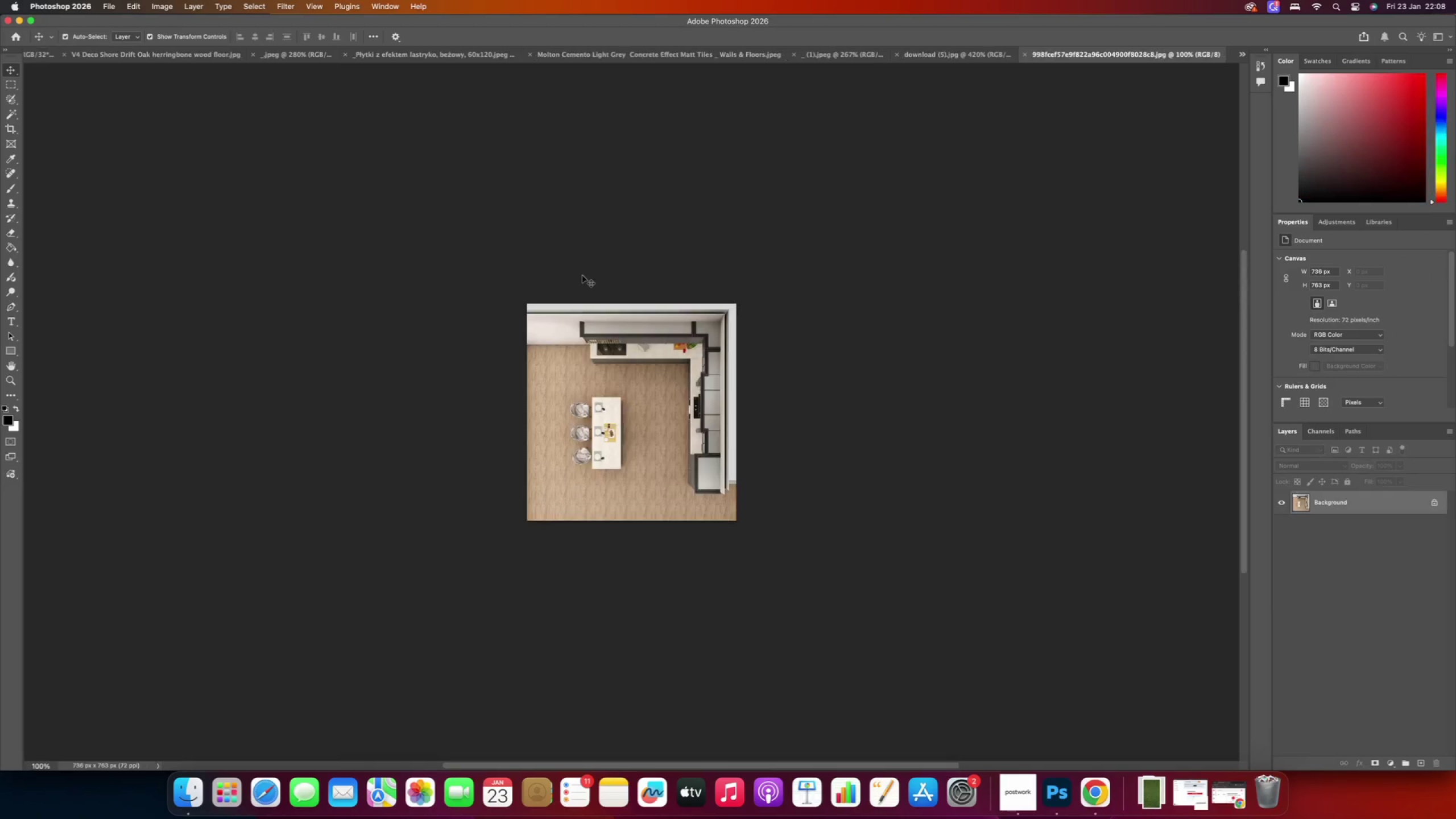 
hold_key(key=AltRight, duration=1.23)
scroll: coordinate [703, 419], scroll_direction: up, amount: 14.0
 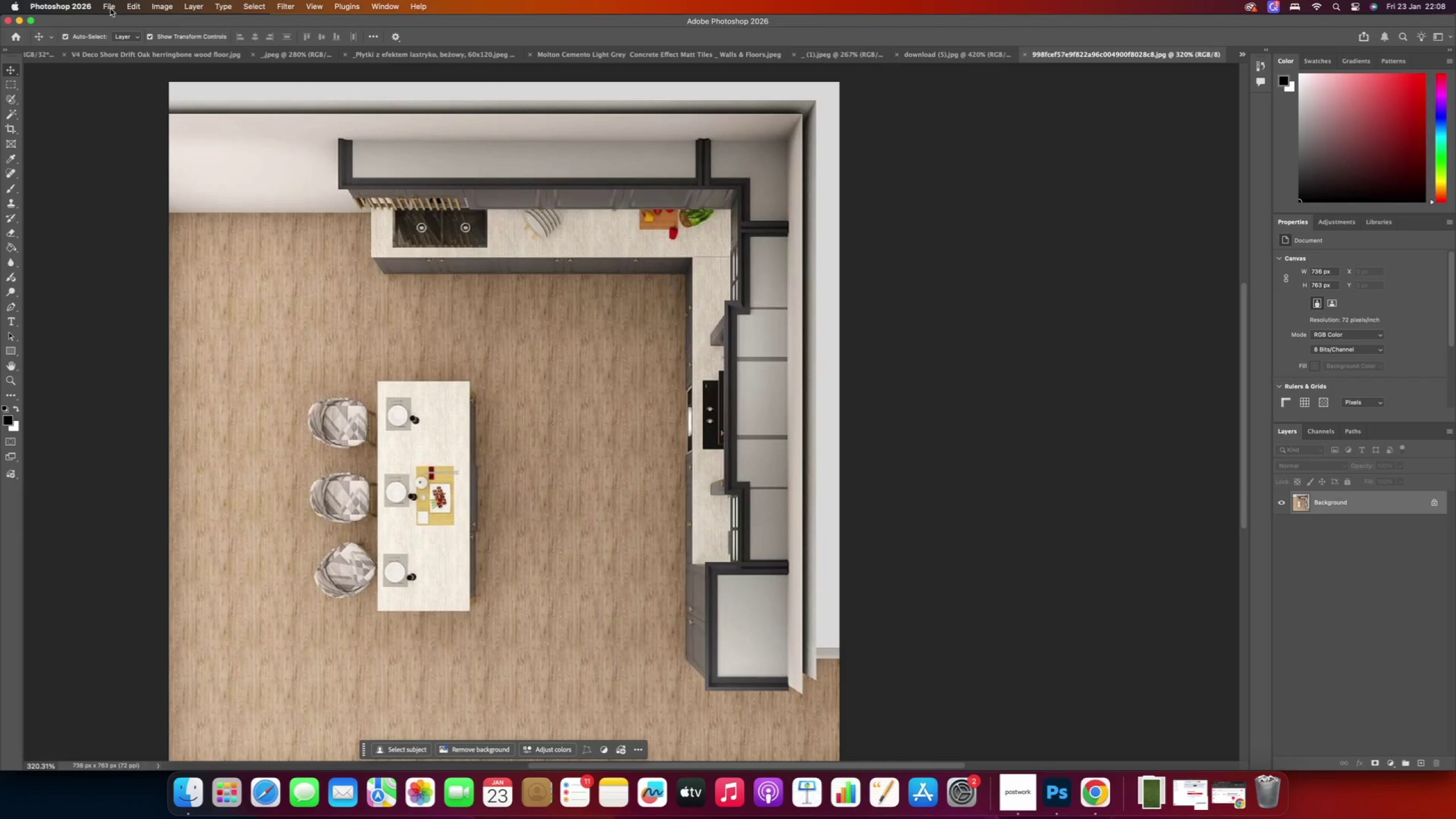 
wait(7.81)
 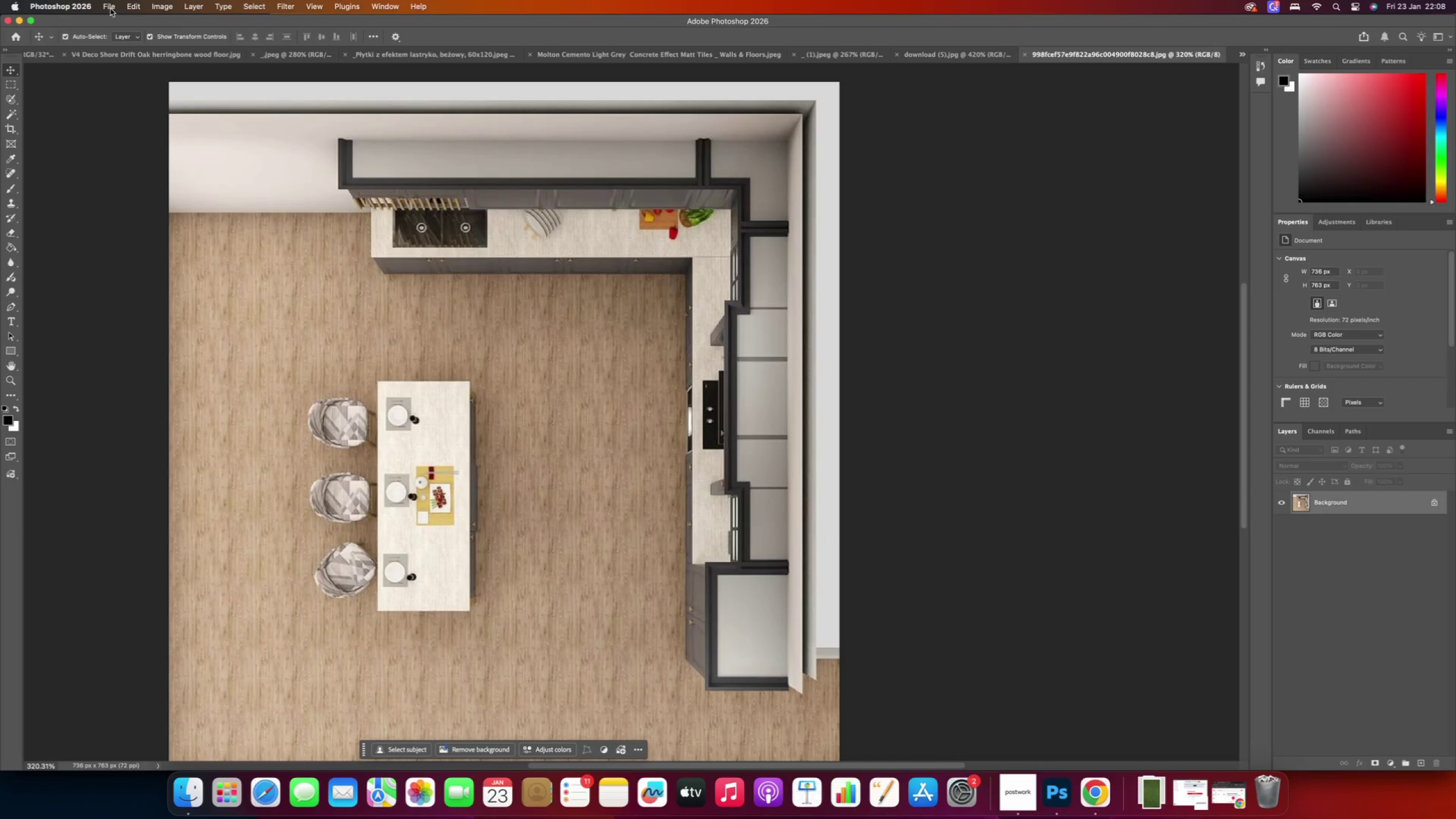 
left_click_drag(start_coordinate=[9, 84], to_coordinate=[11, 84])
 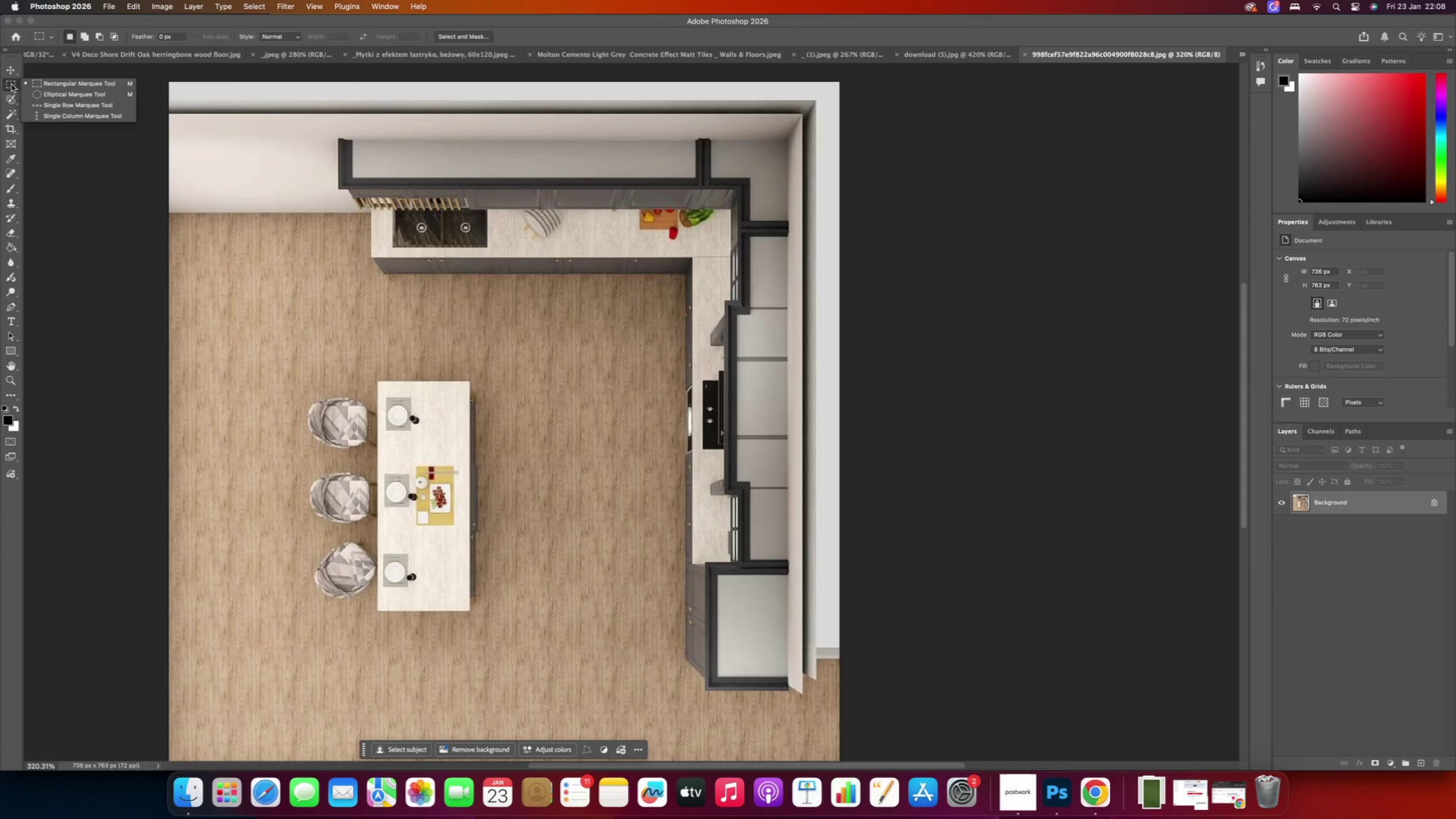 
left_click_drag(start_coordinate=[12, 101], to_coordinate=[43, 116])
 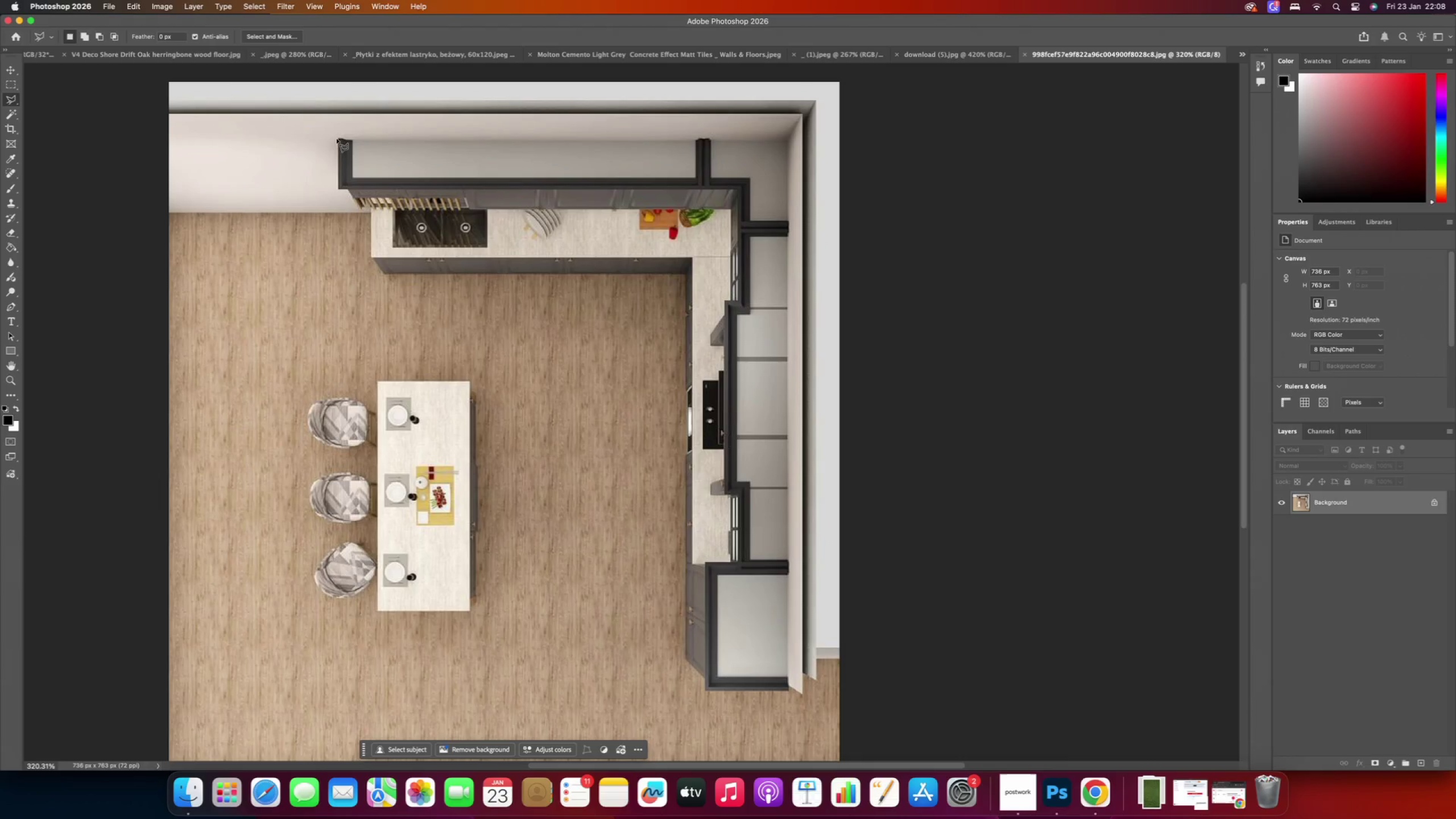 
left_click([338, 138])
 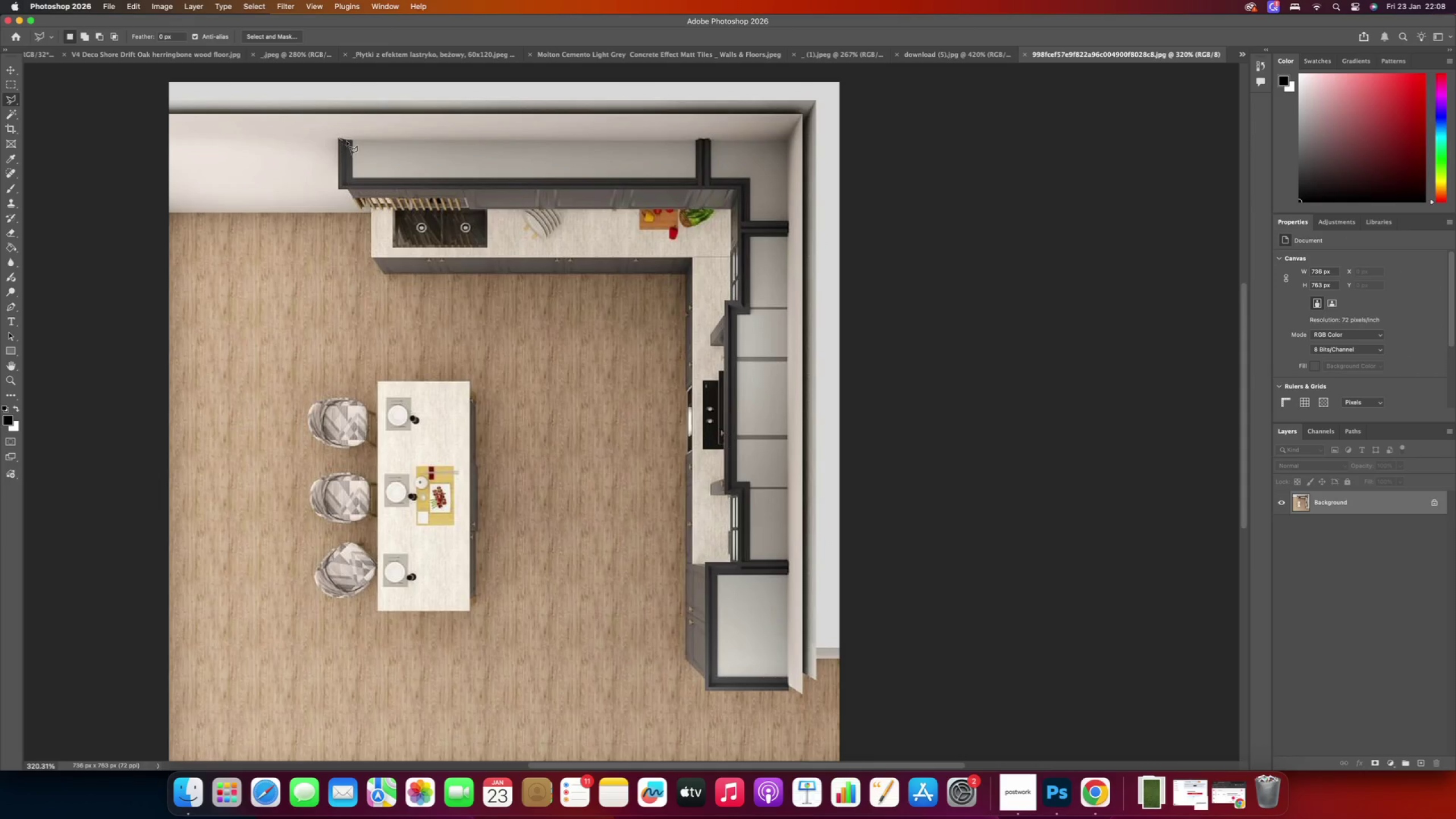 
hold_key(key=ShiftRight, duration=2.21)
left_click([787, 146])
 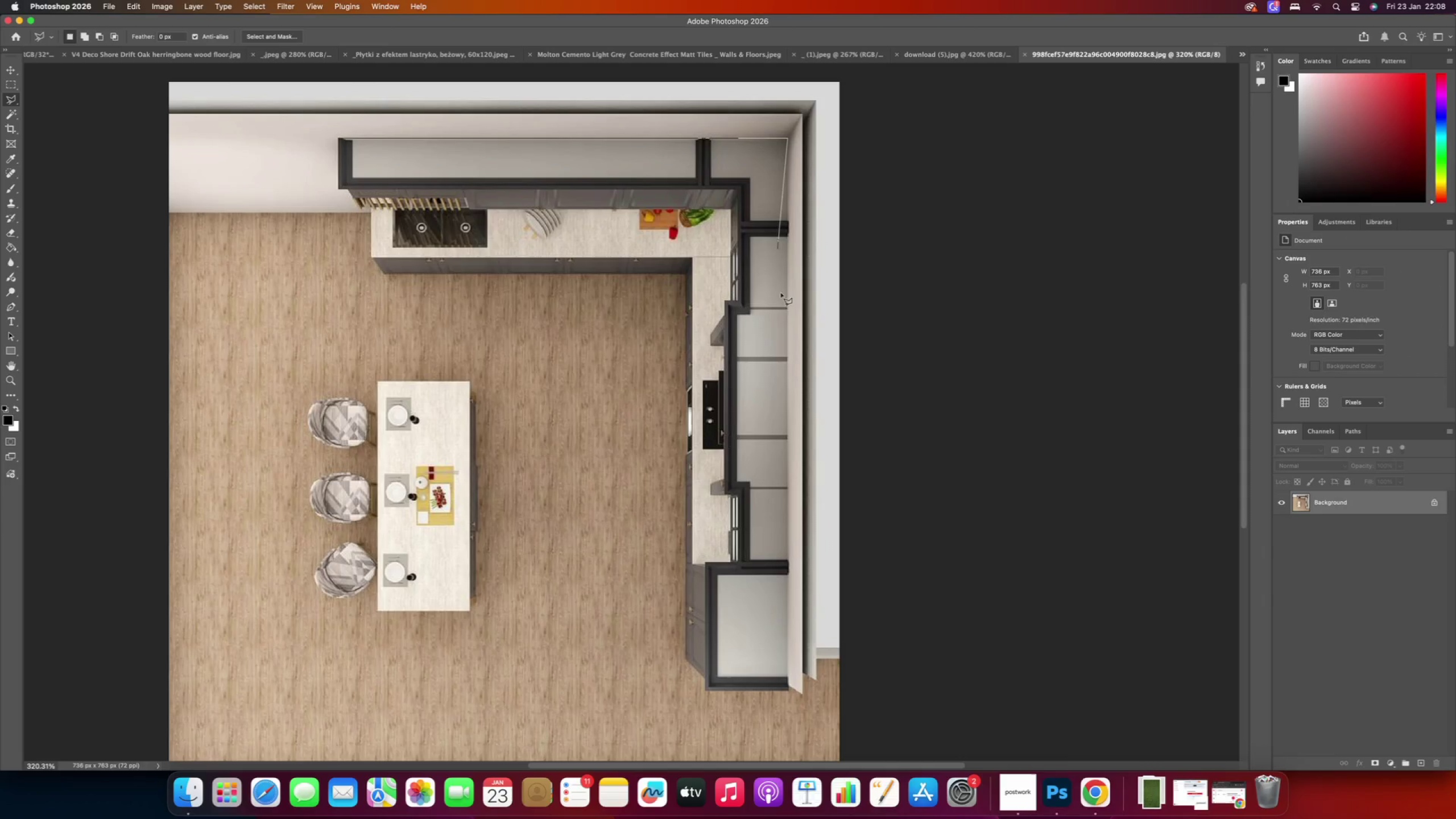 
hold_key(key=ShiftRight, duration=2.57)
left_click([788, 692])
 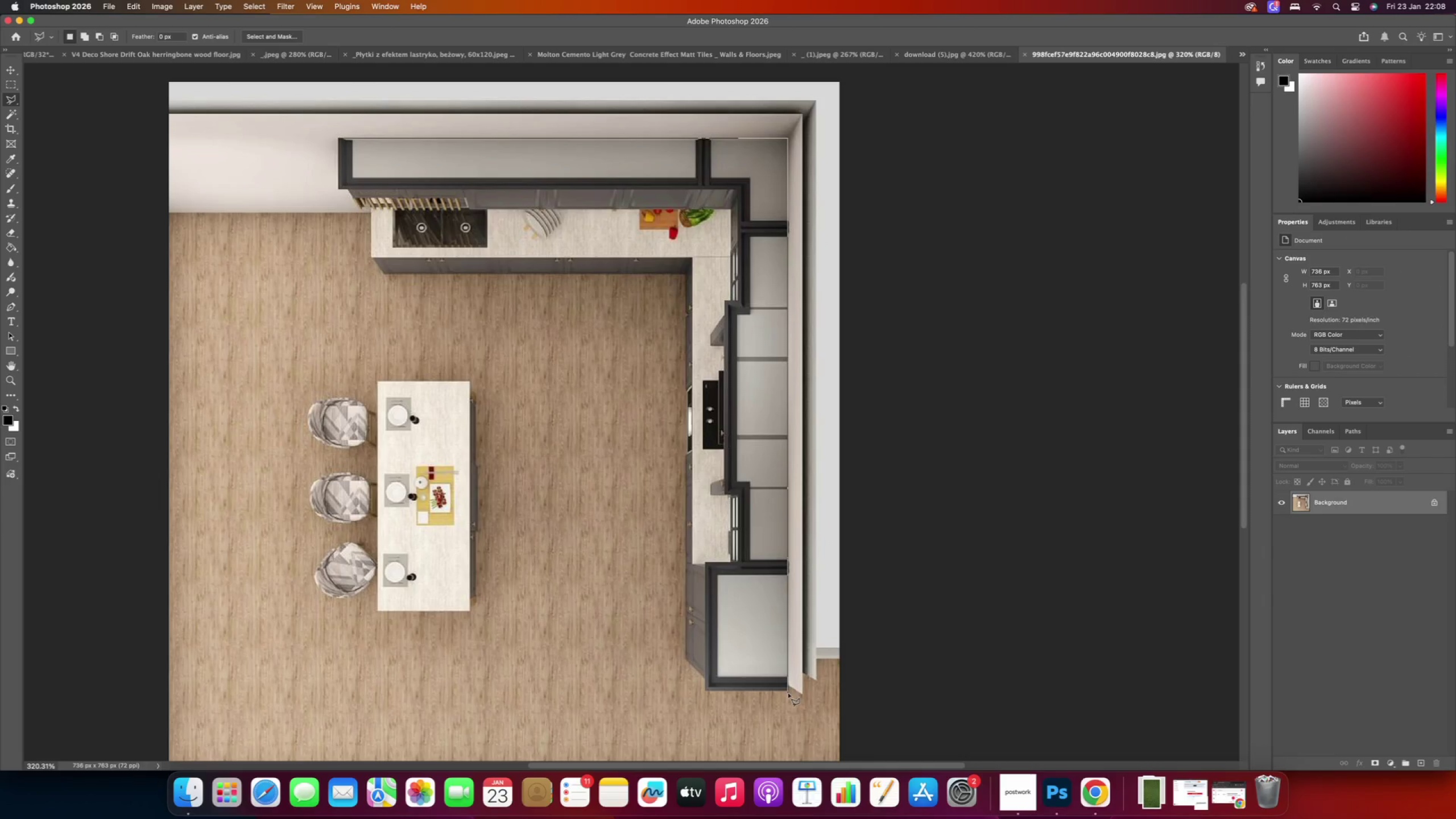 
hold_key(key=ShiftRight, duration=4.66)
left_click([705, 693])
 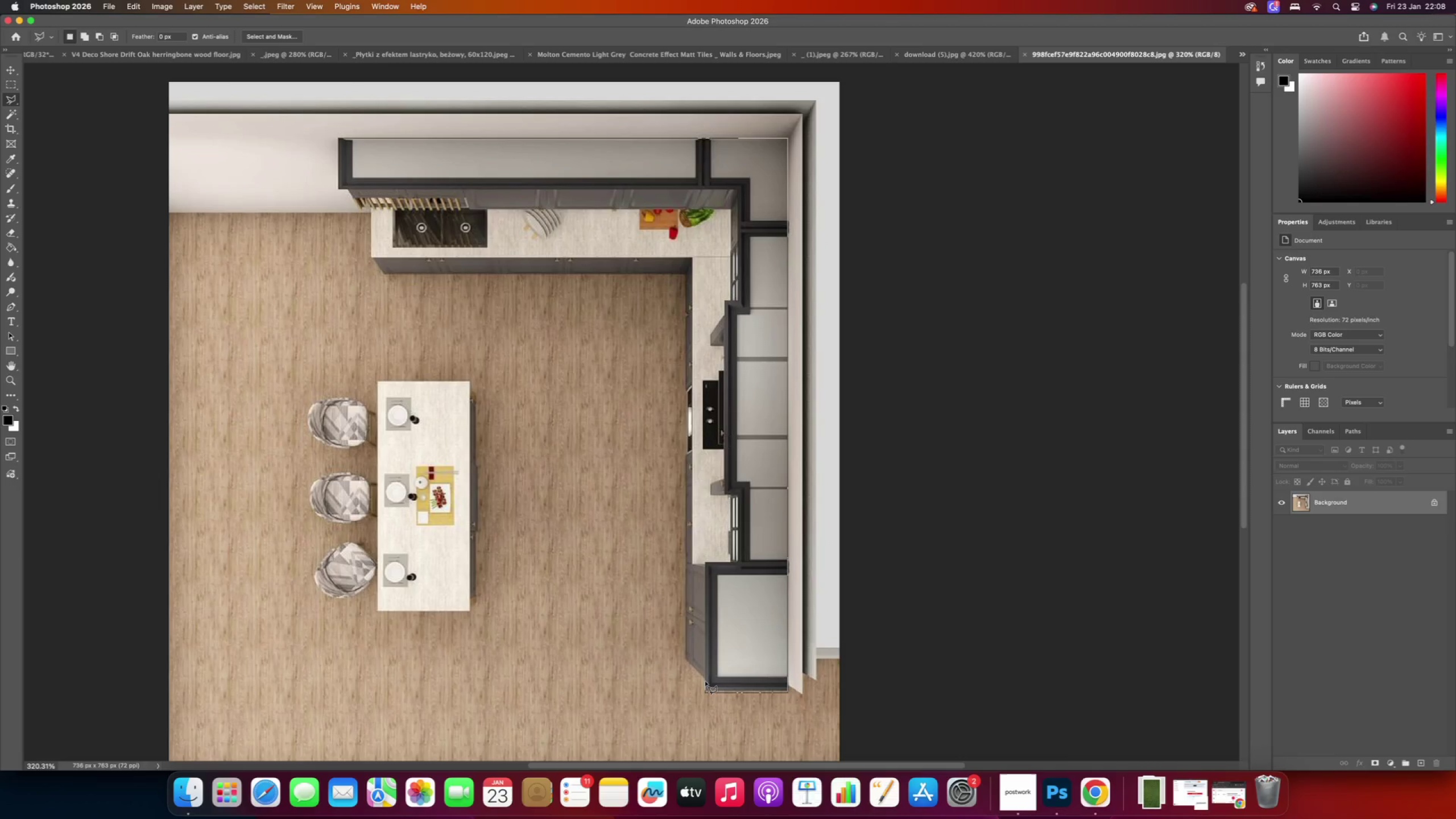 
hold_key(key=ShiftRight, duration=1.22)
left_click([705, 681])
 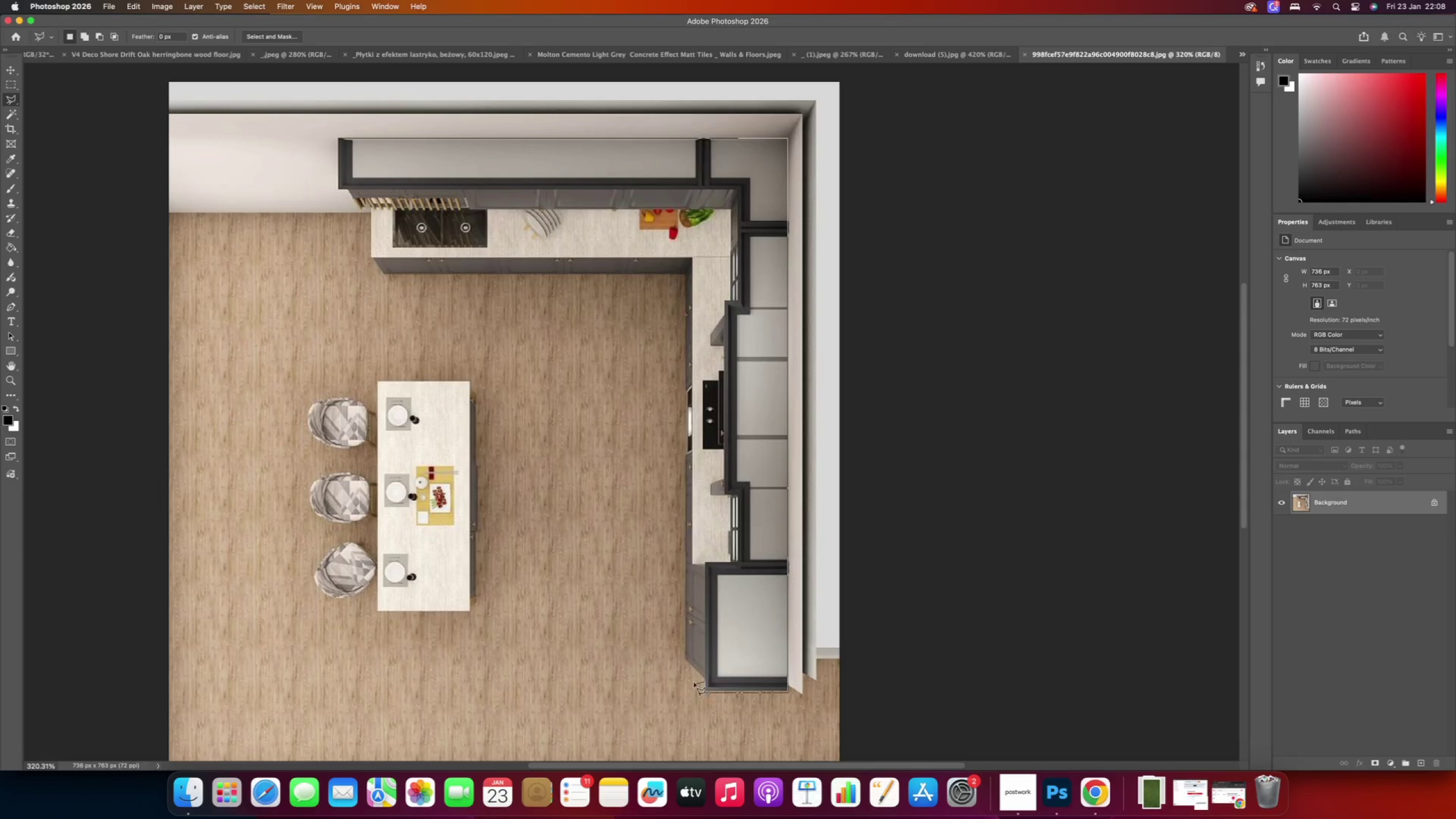 
scroll: coordinate [693, 680], scroll_direction: up, amount: 8.0
 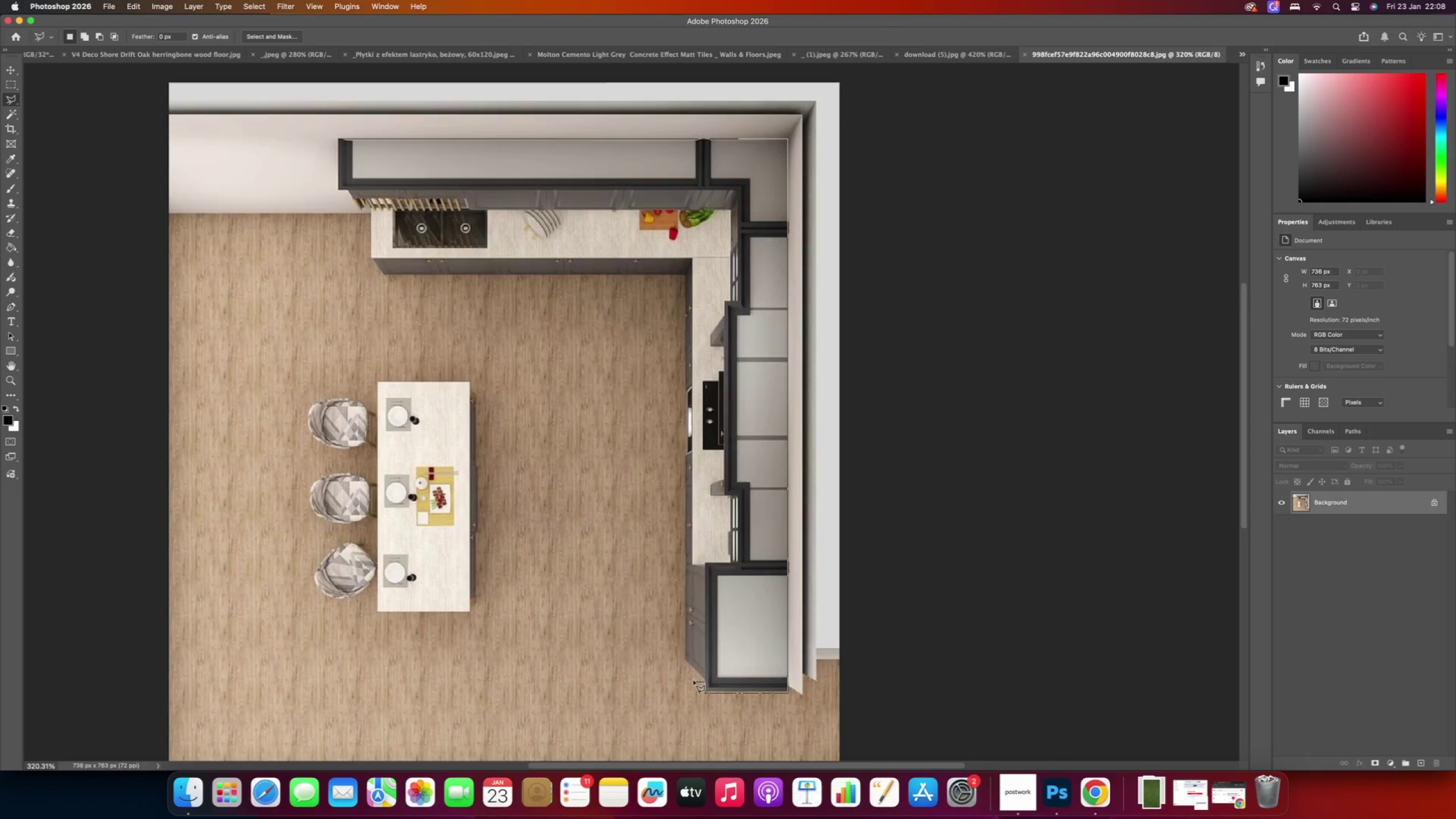 
hold_key(key=AltRight, duration=0.86)
scroll: coordinate [682, 684], scroll_direction: none, amount: 0.0
 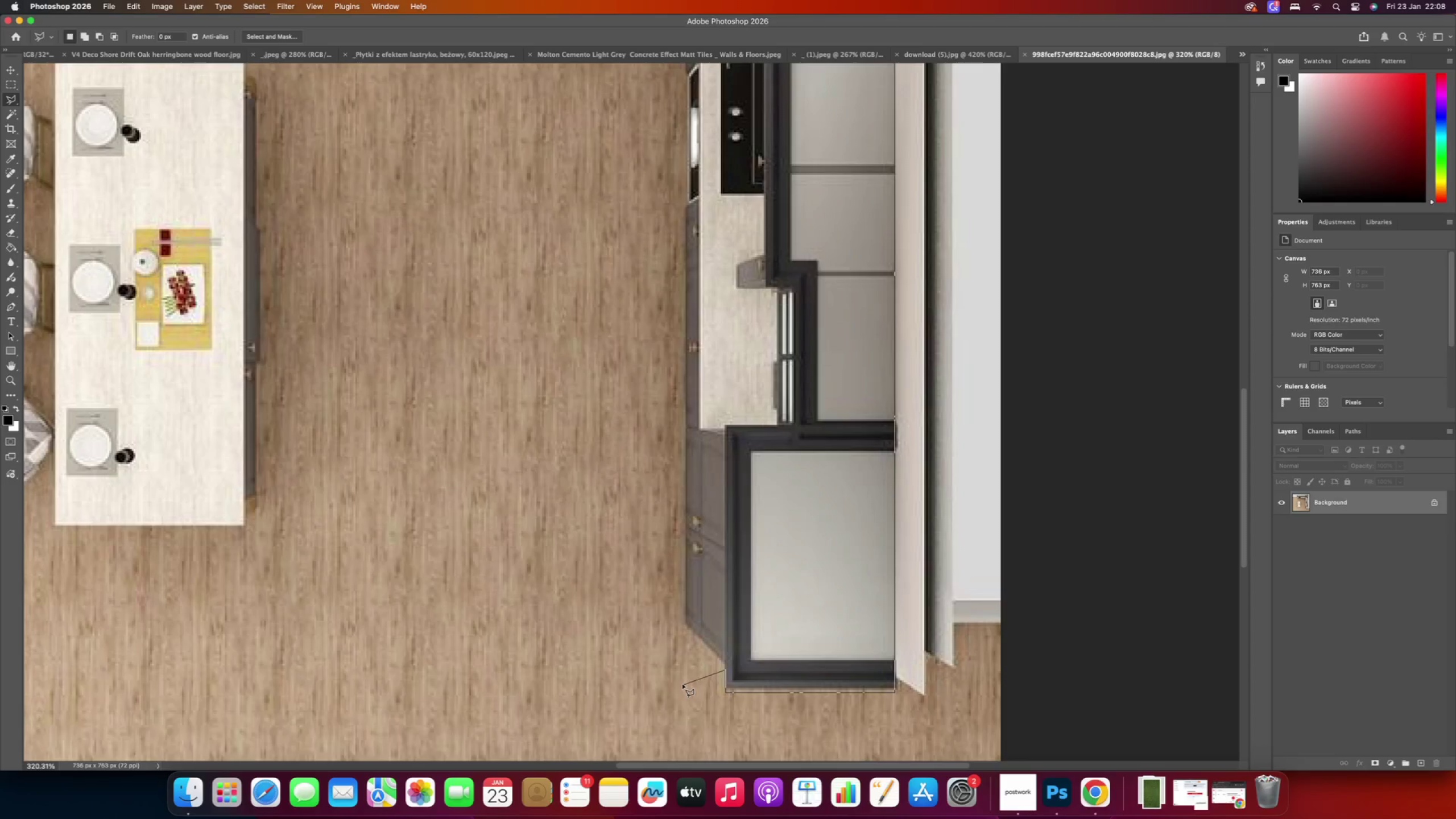 
hold_key(key=ShiftRight, duration=0.7)
 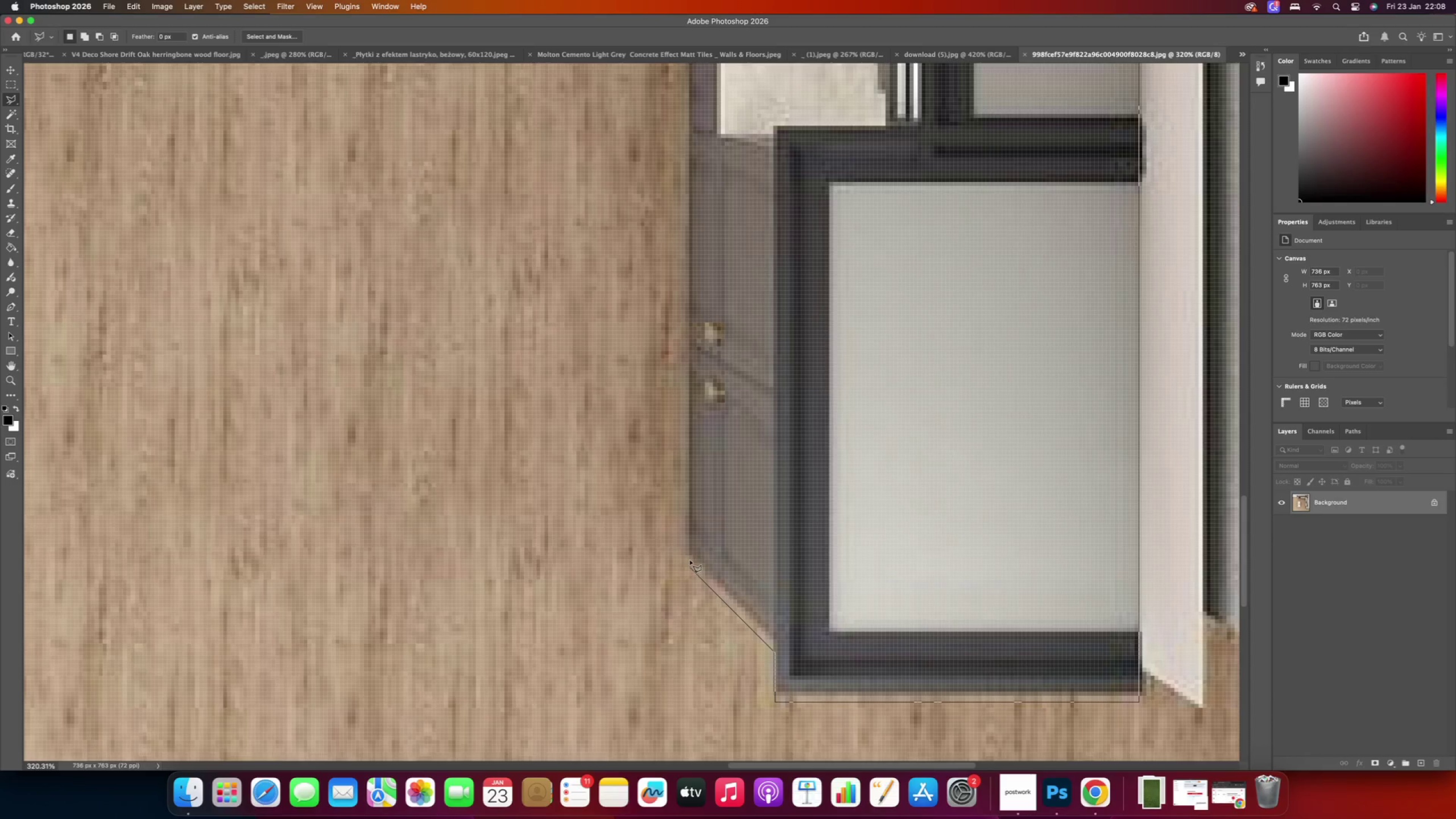 
hold_key(key=ShiftRight, duration=0.97)
 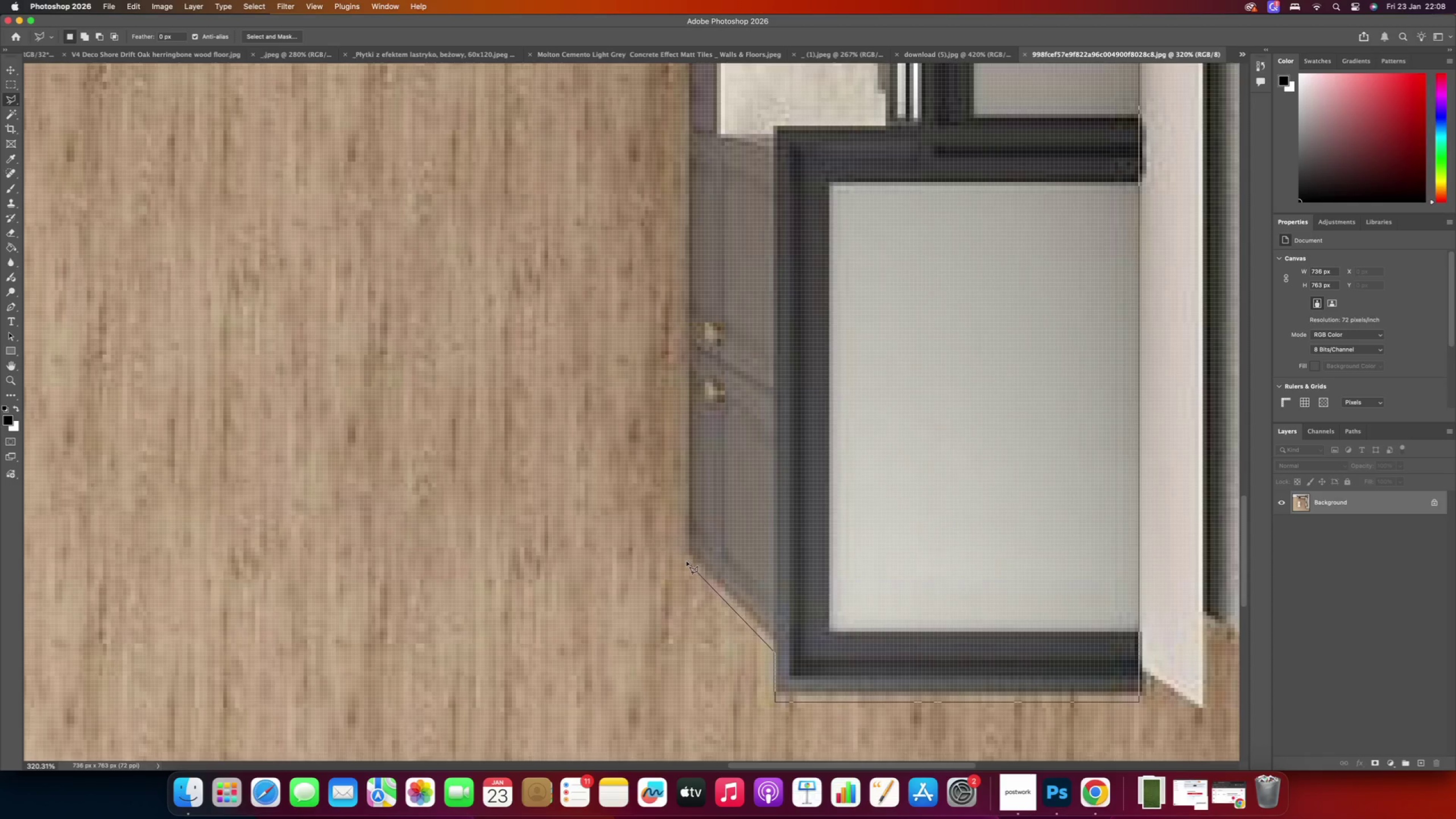 
left_click([688, 562])
 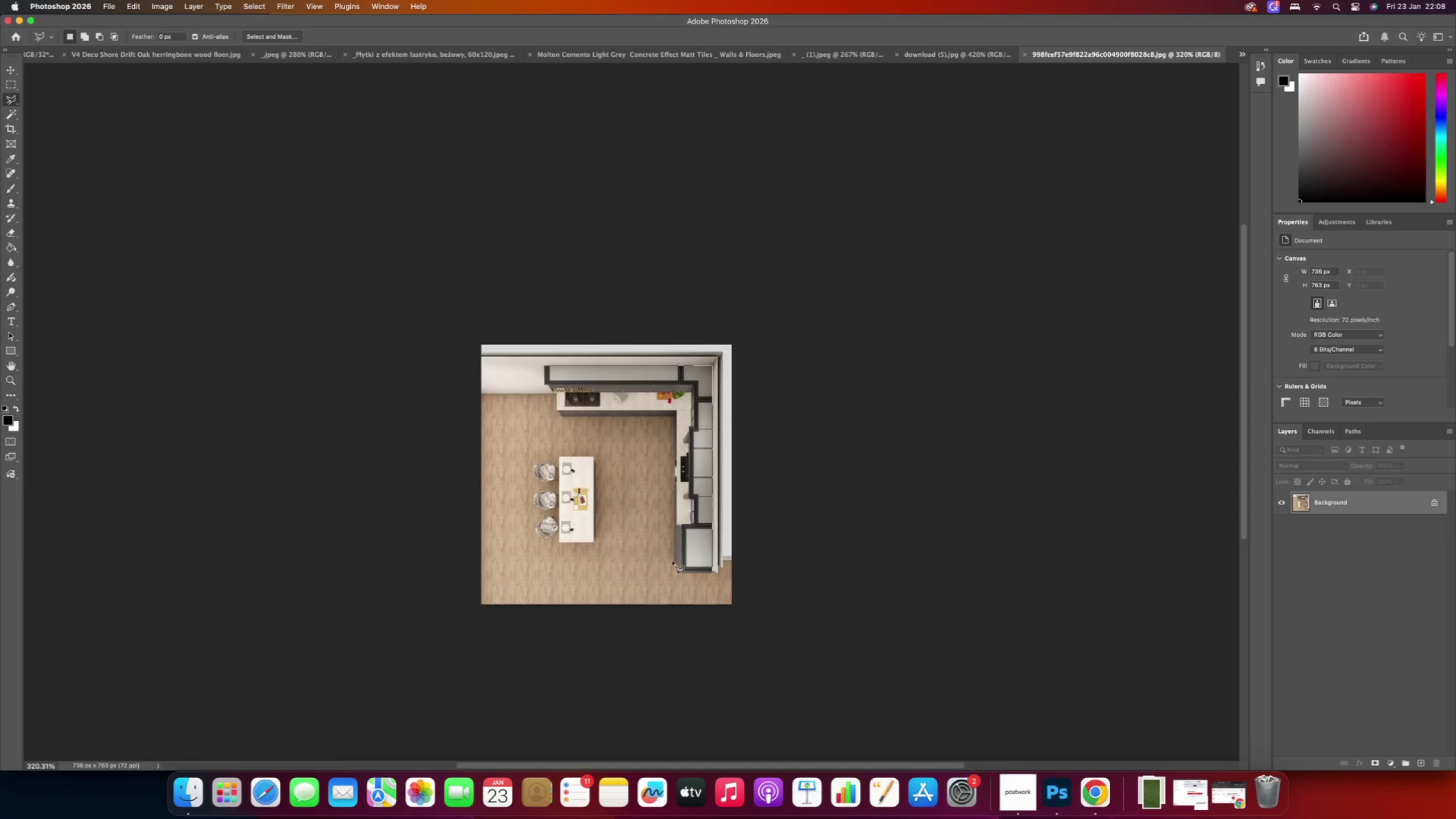 
hold_key(key=AltRight, duration=0.41)
scroll: coordinate [671, 554], scroll_direction: down, amount: 4.0
 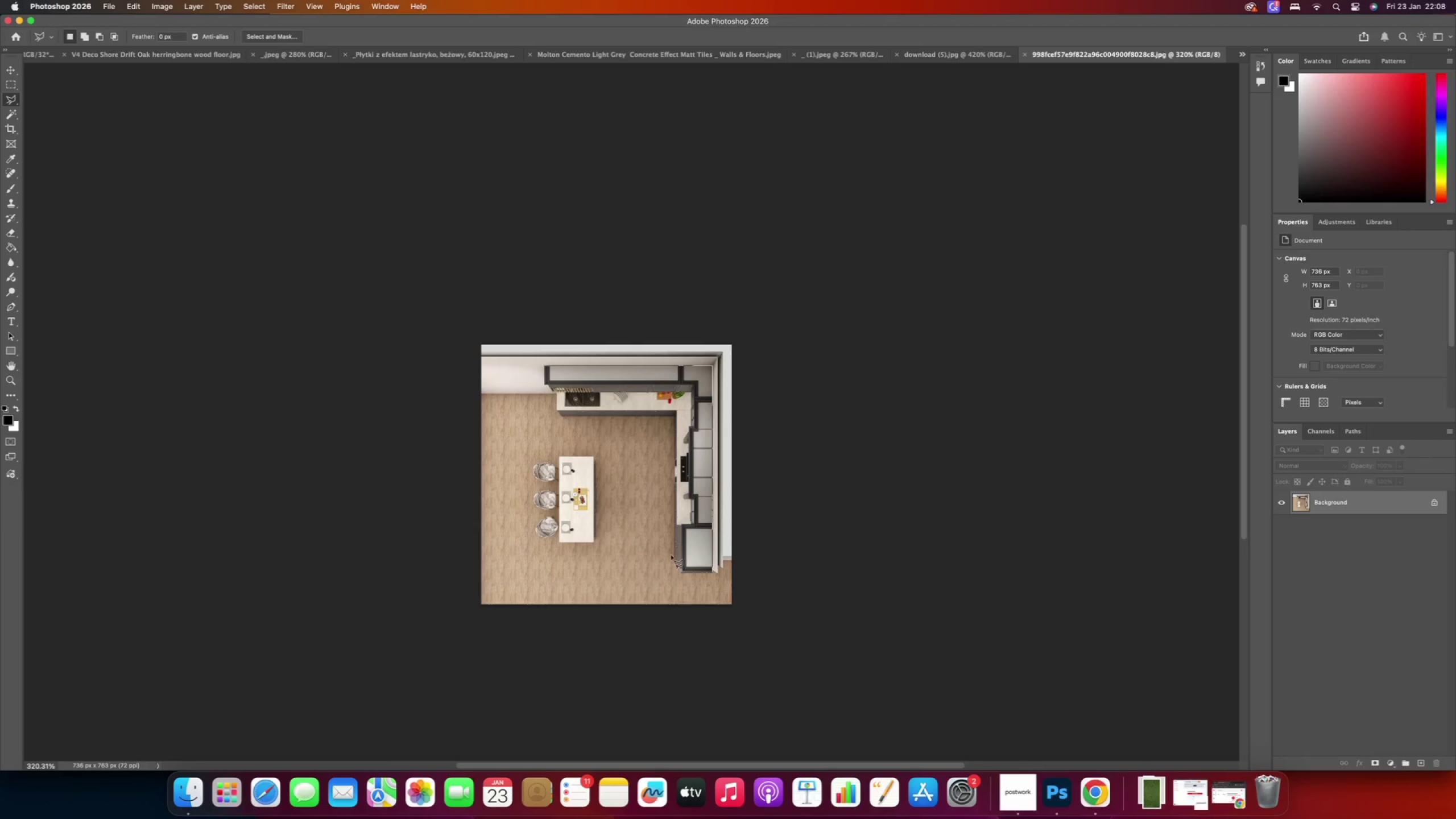 
hold_key(key=AltRight, duration=0.95)
scroll: coordinate [671, 559], scroll_direction: up, amount: 7.0
 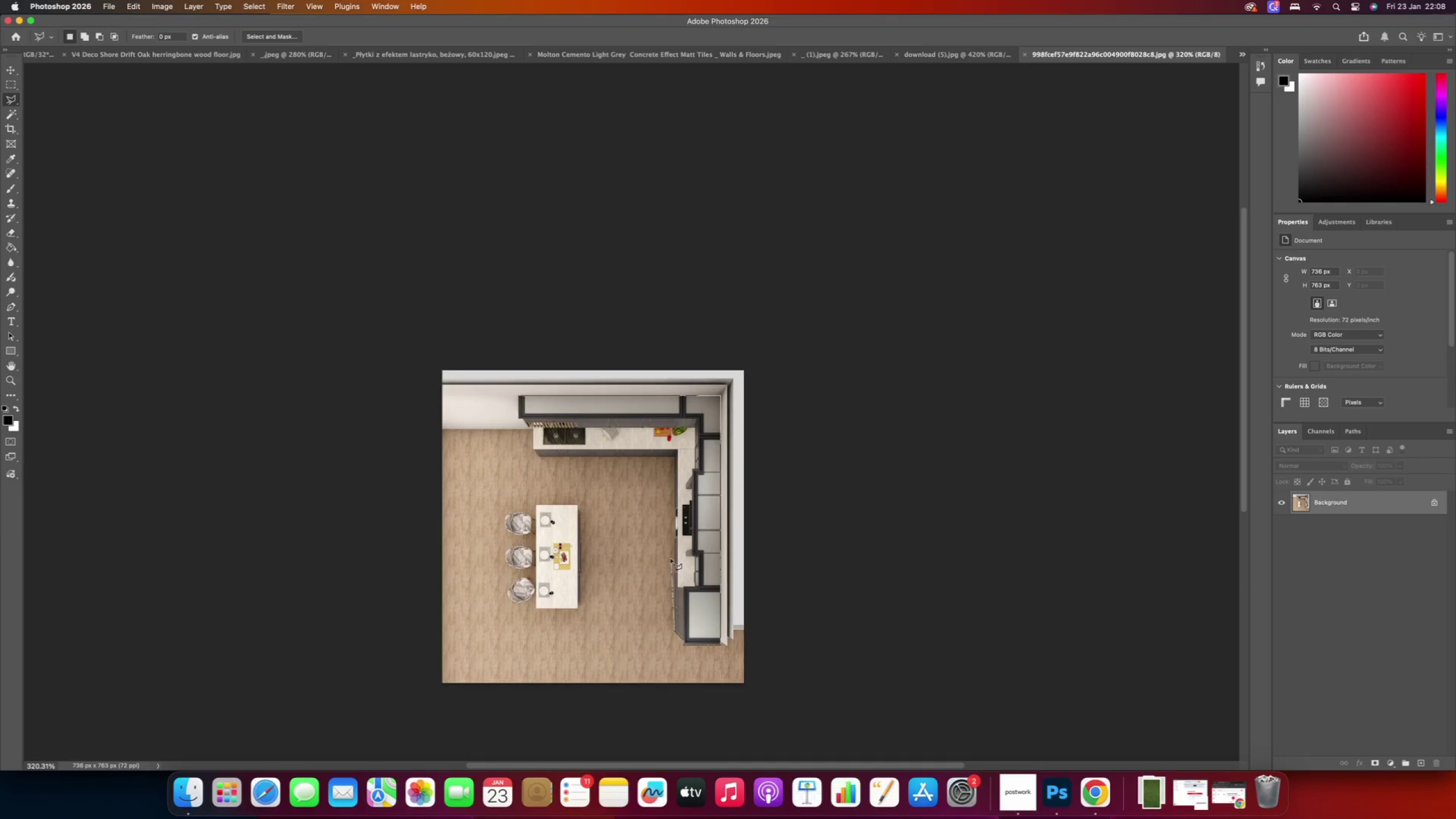 
hold_key(key=ShiftRight, duration=5.84)
left_click([679, 328])
 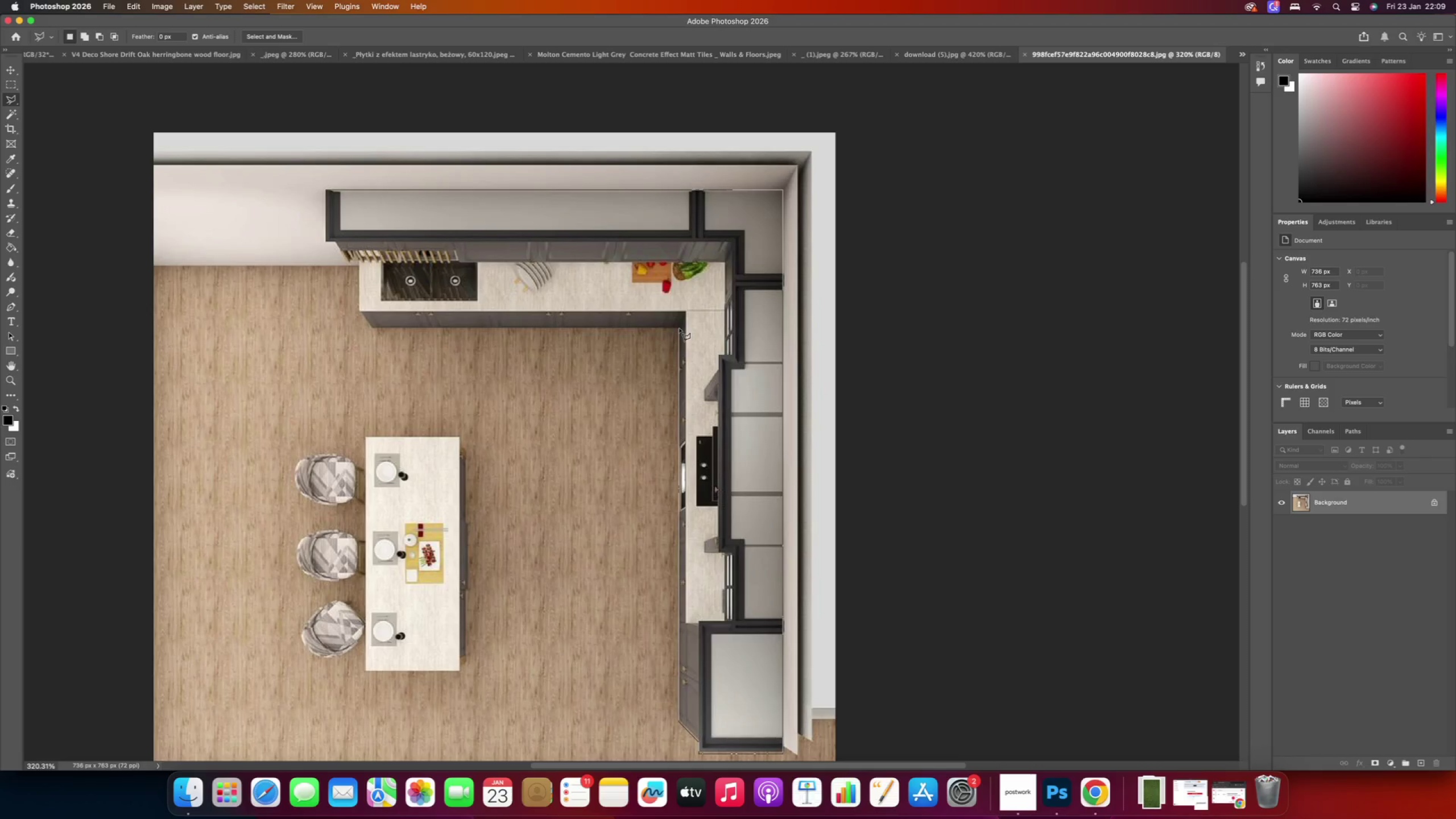 
hold_key(key=ShiftRight, duration=2.31)
left_click([373, 331])
 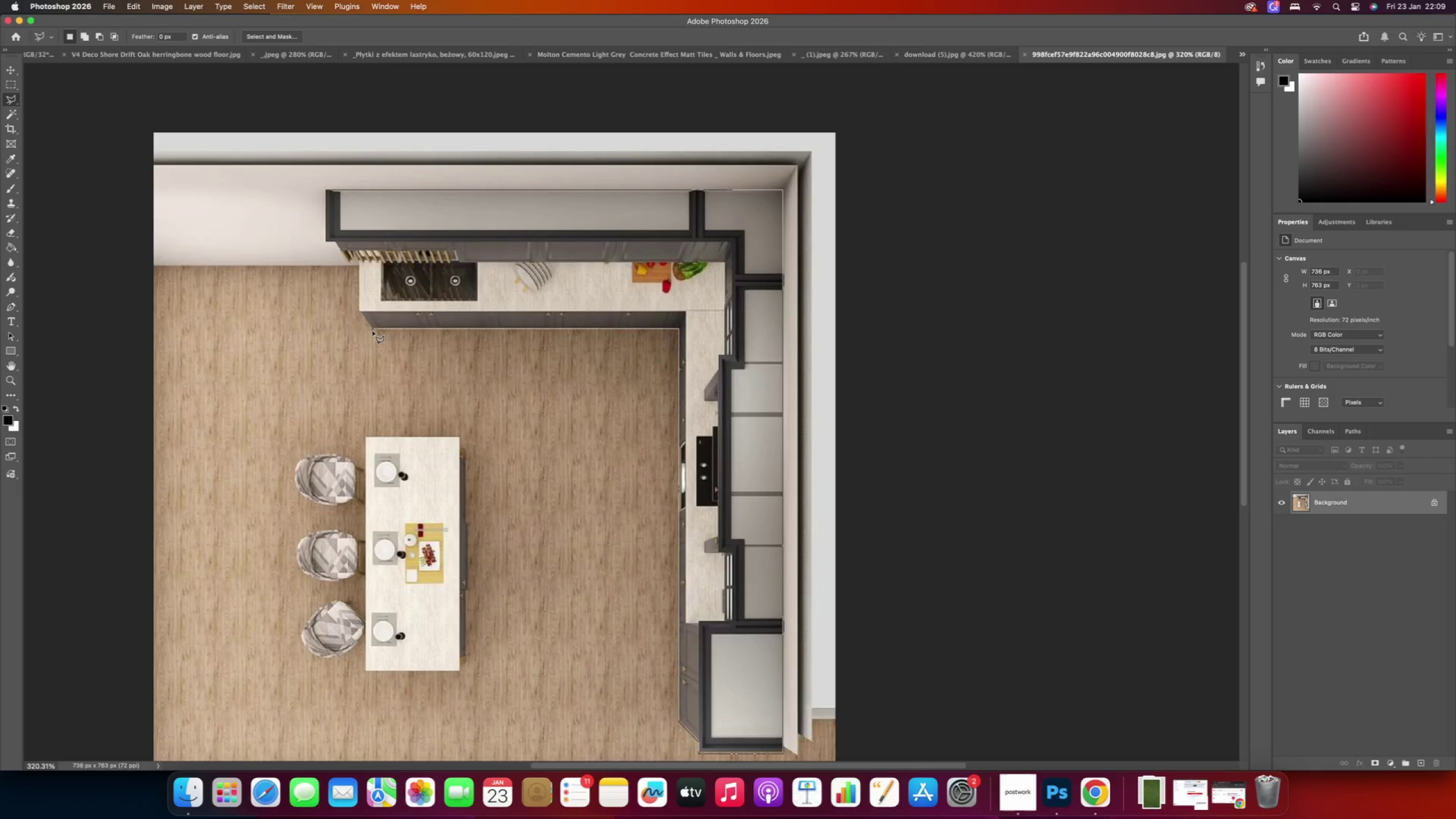 
hold_key(key=AltRight, duration=1.6)
scroll: coordinate [361, 324], scroll_direction: up, amount: 11.0
 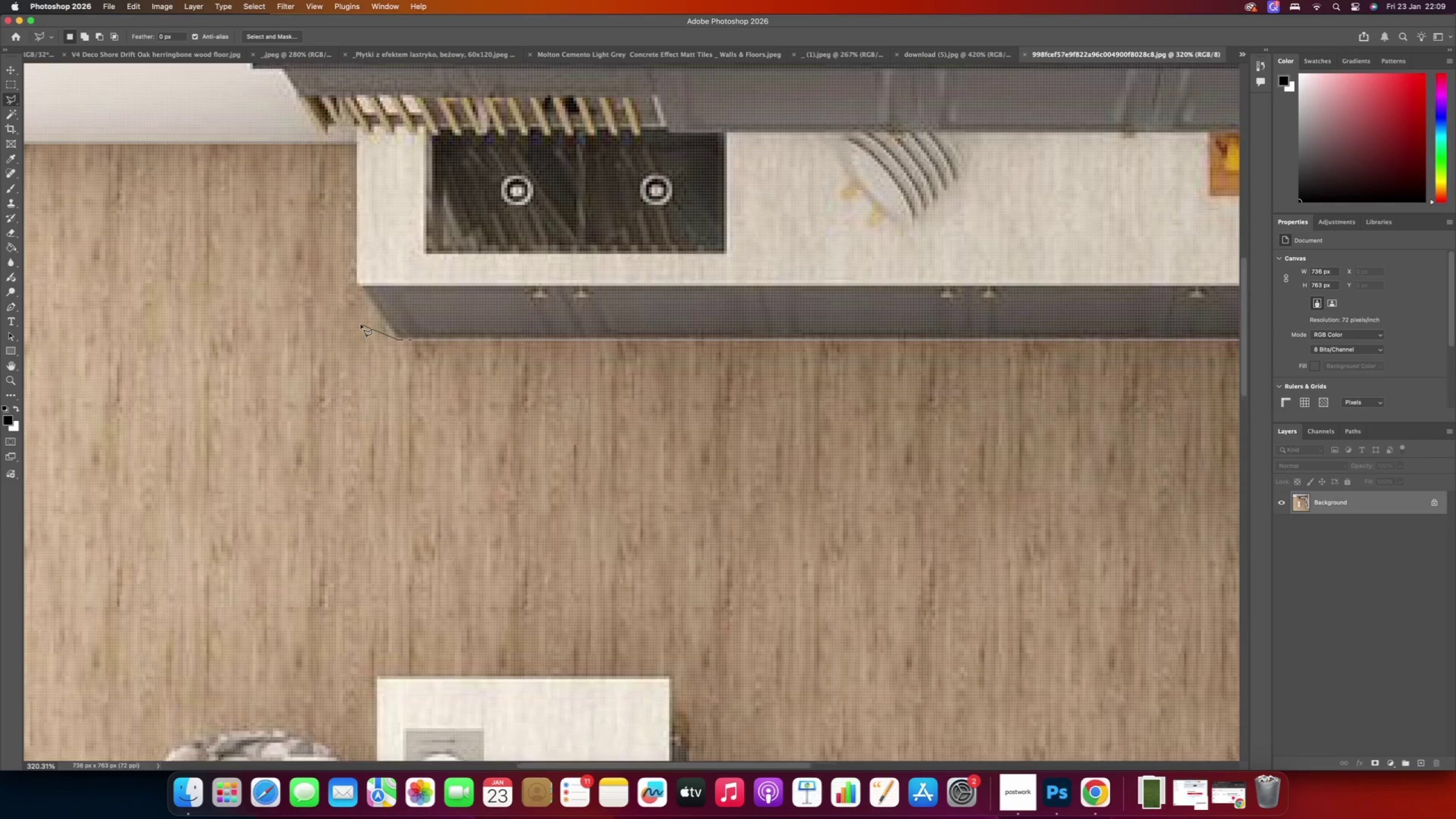 
hold_key(key=ShiftRight, duration=0.45)
 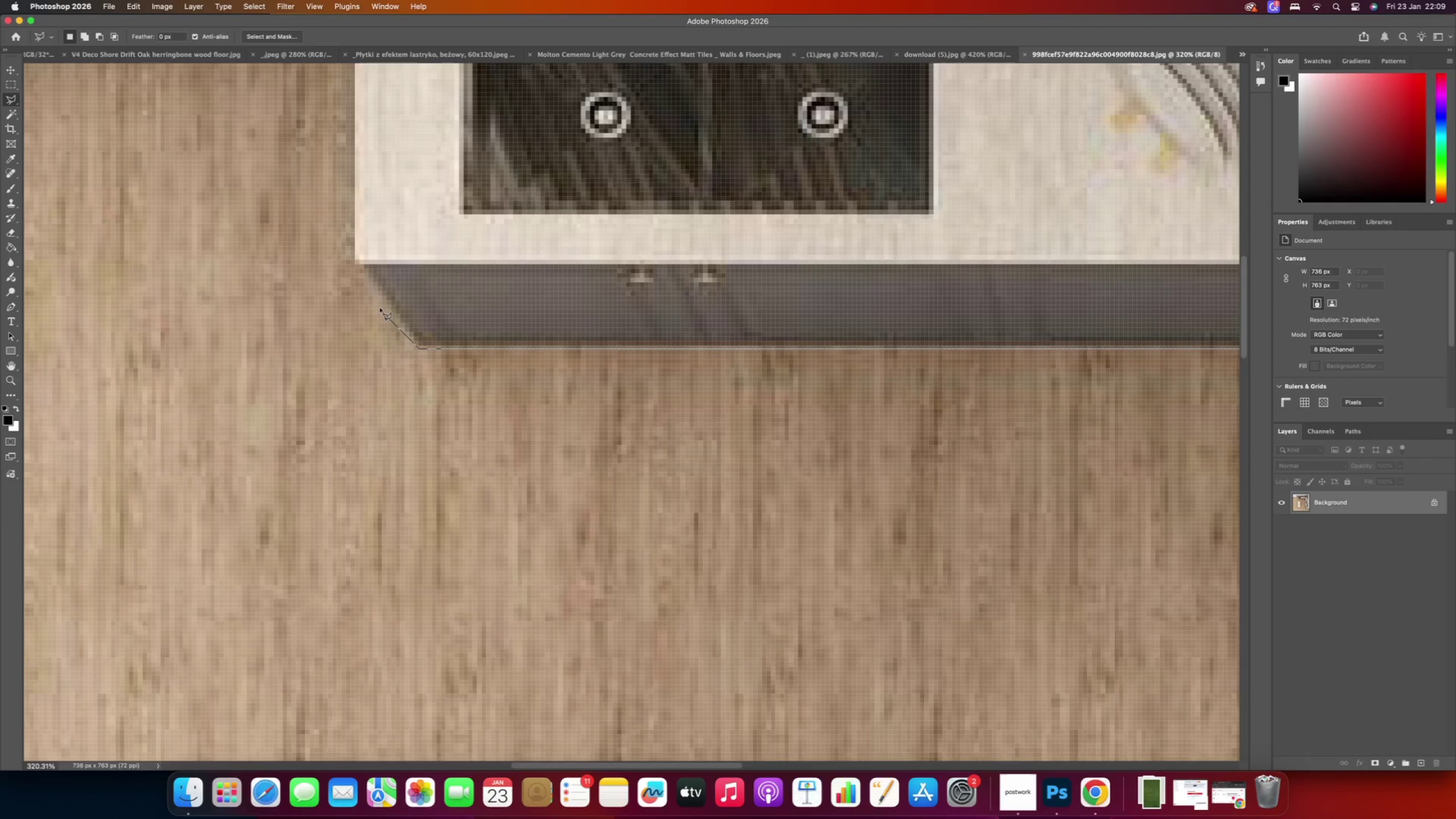 
hold_key(key=ShiftRight, duration=0.42)
 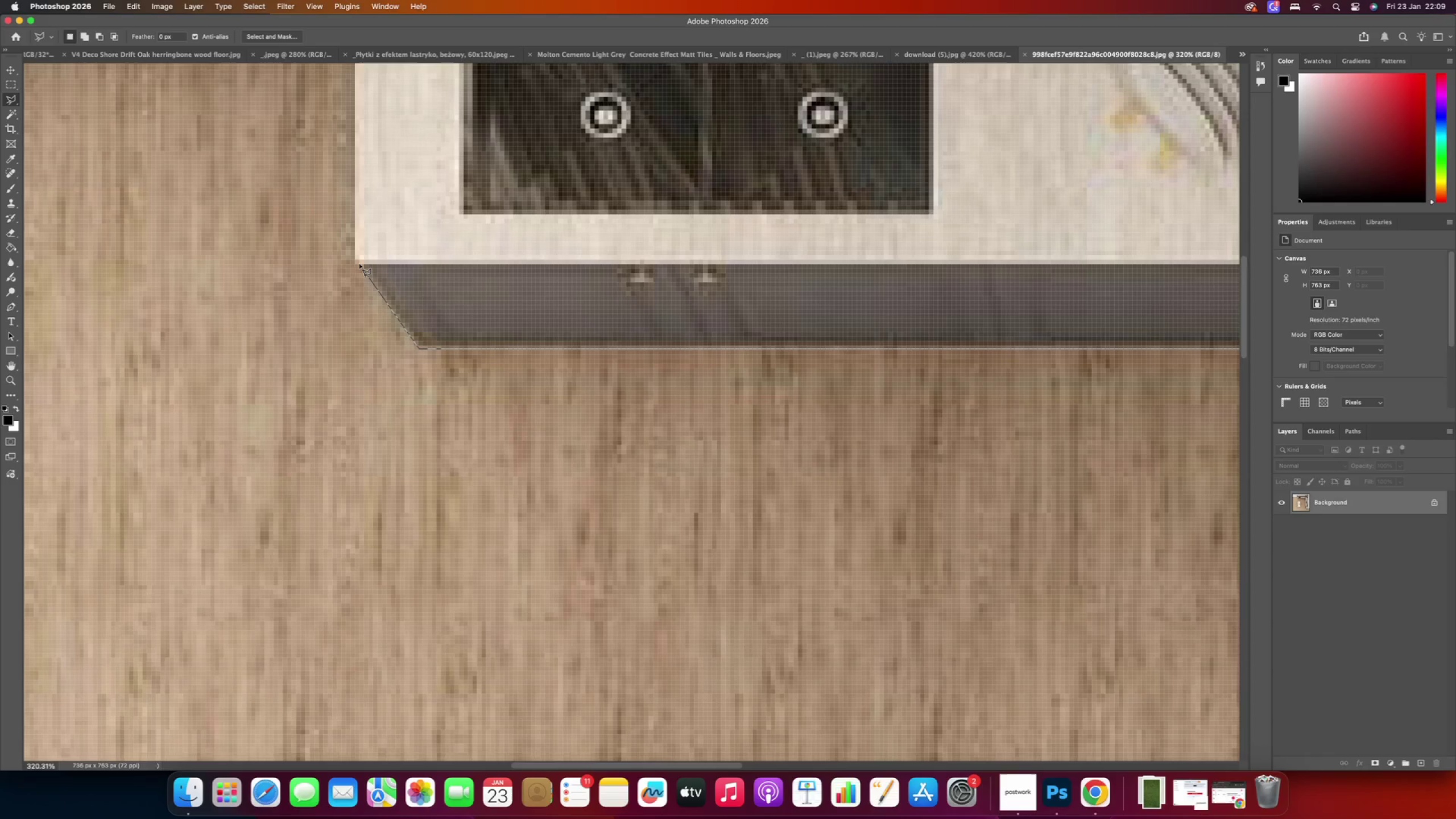 
left_click([358, 263])
 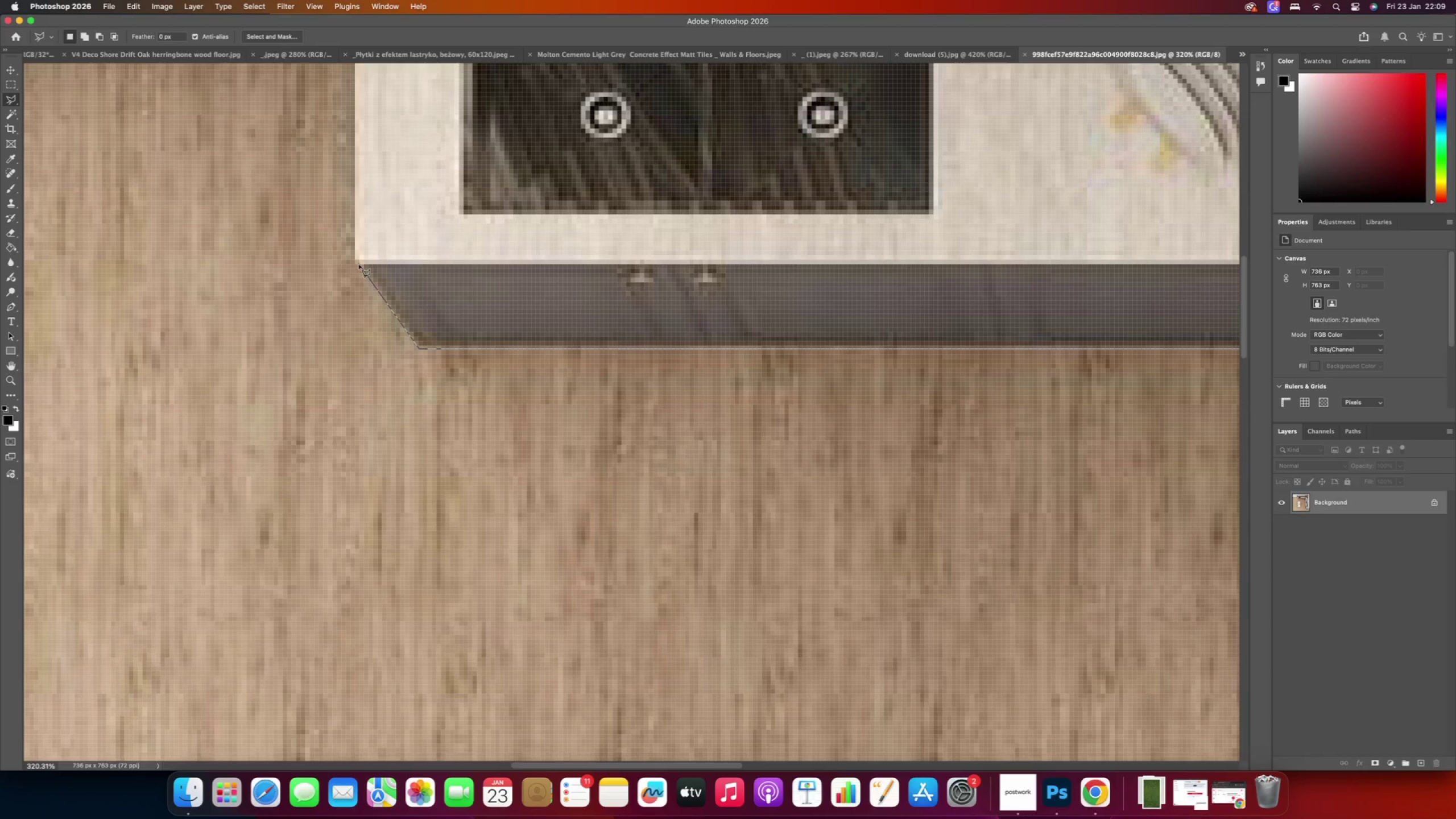 
key(Alt+AltRight)
 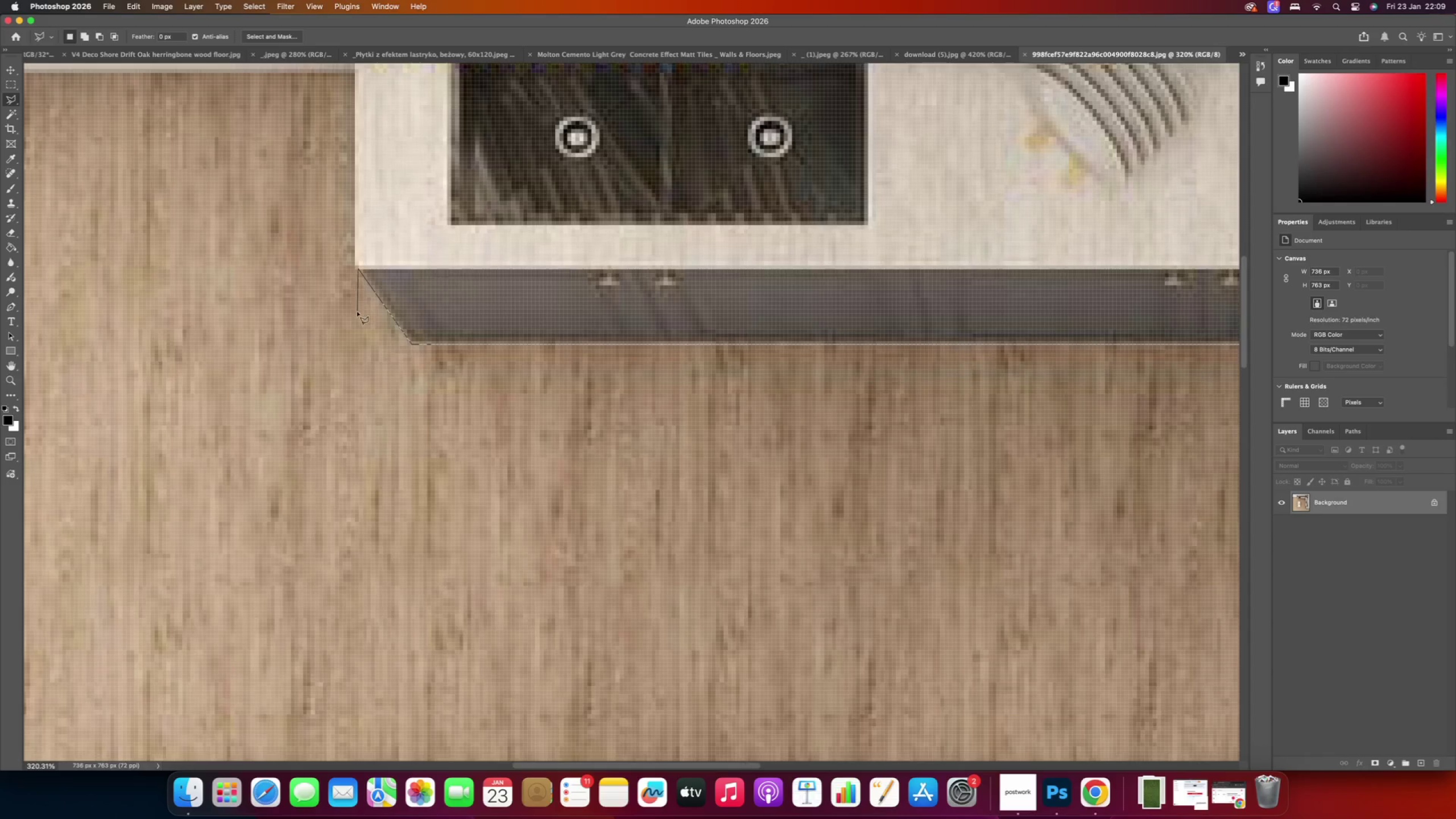 
scroll: coordinate [355, 309], scroll_direction: down, amount: 2.0
 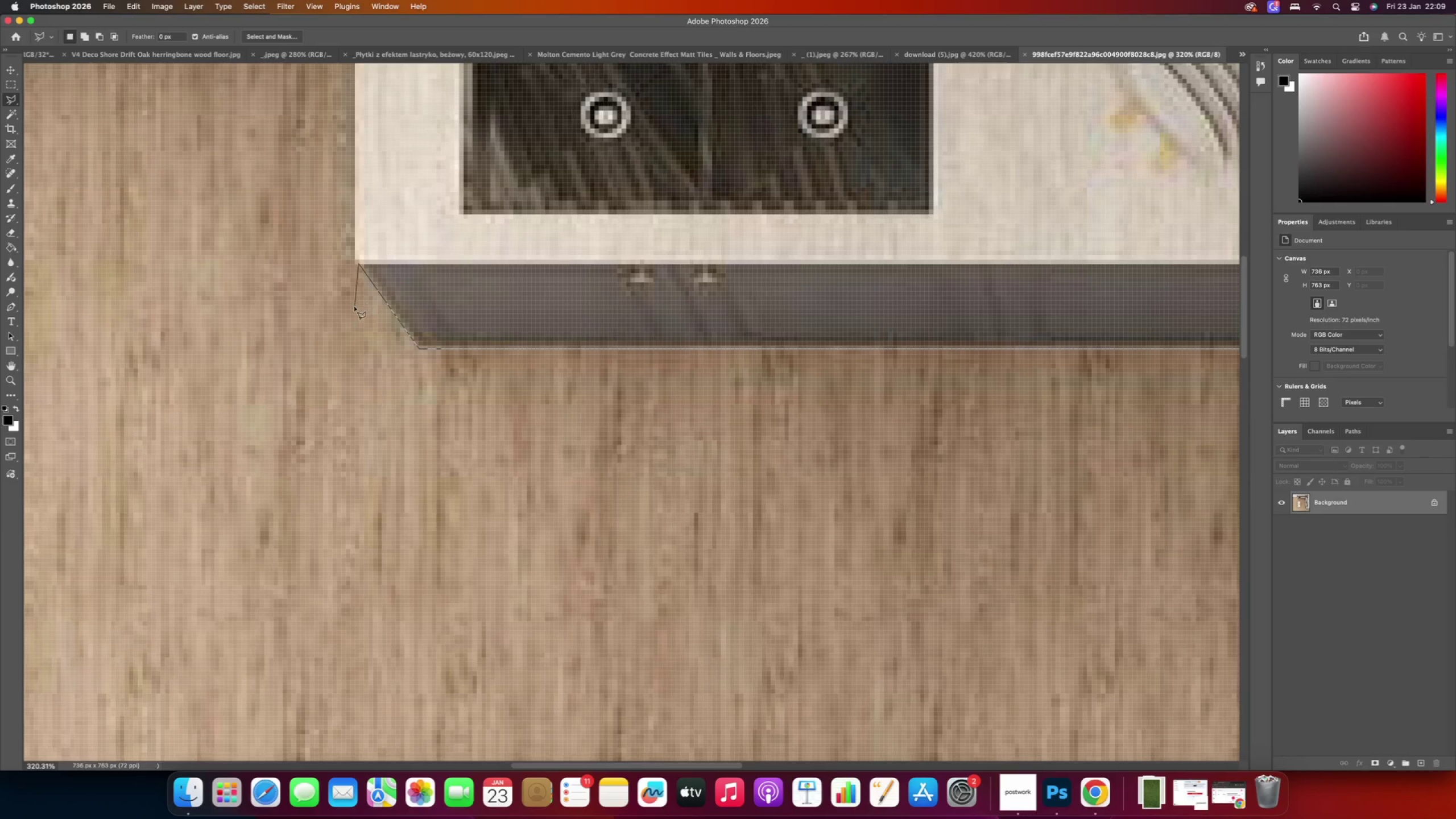 
hold_key(key=Space, duration=1.27)
 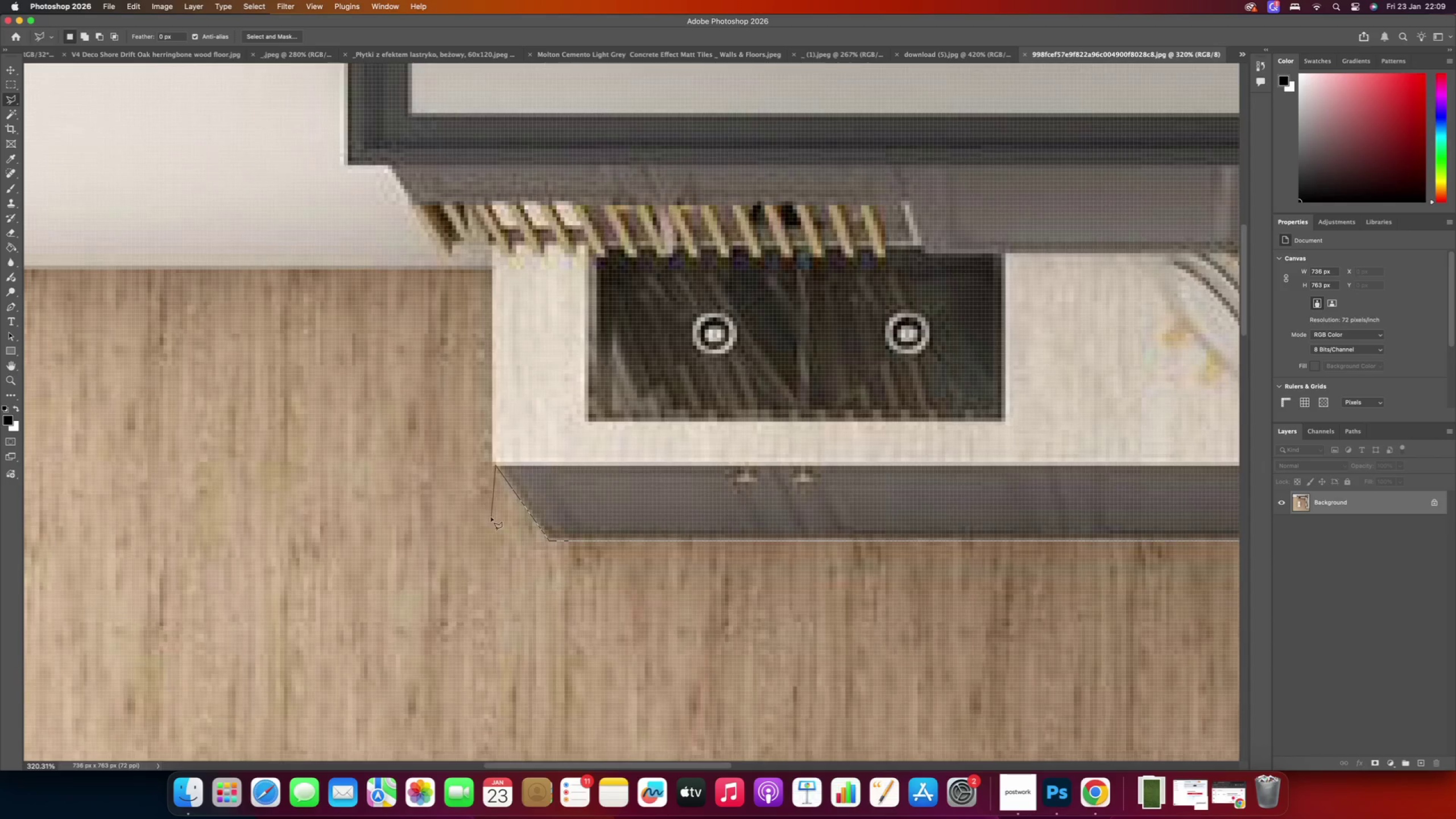 
left_click_drag(start_coordinate=[354, 322], to_coordinate=[493, 520])
 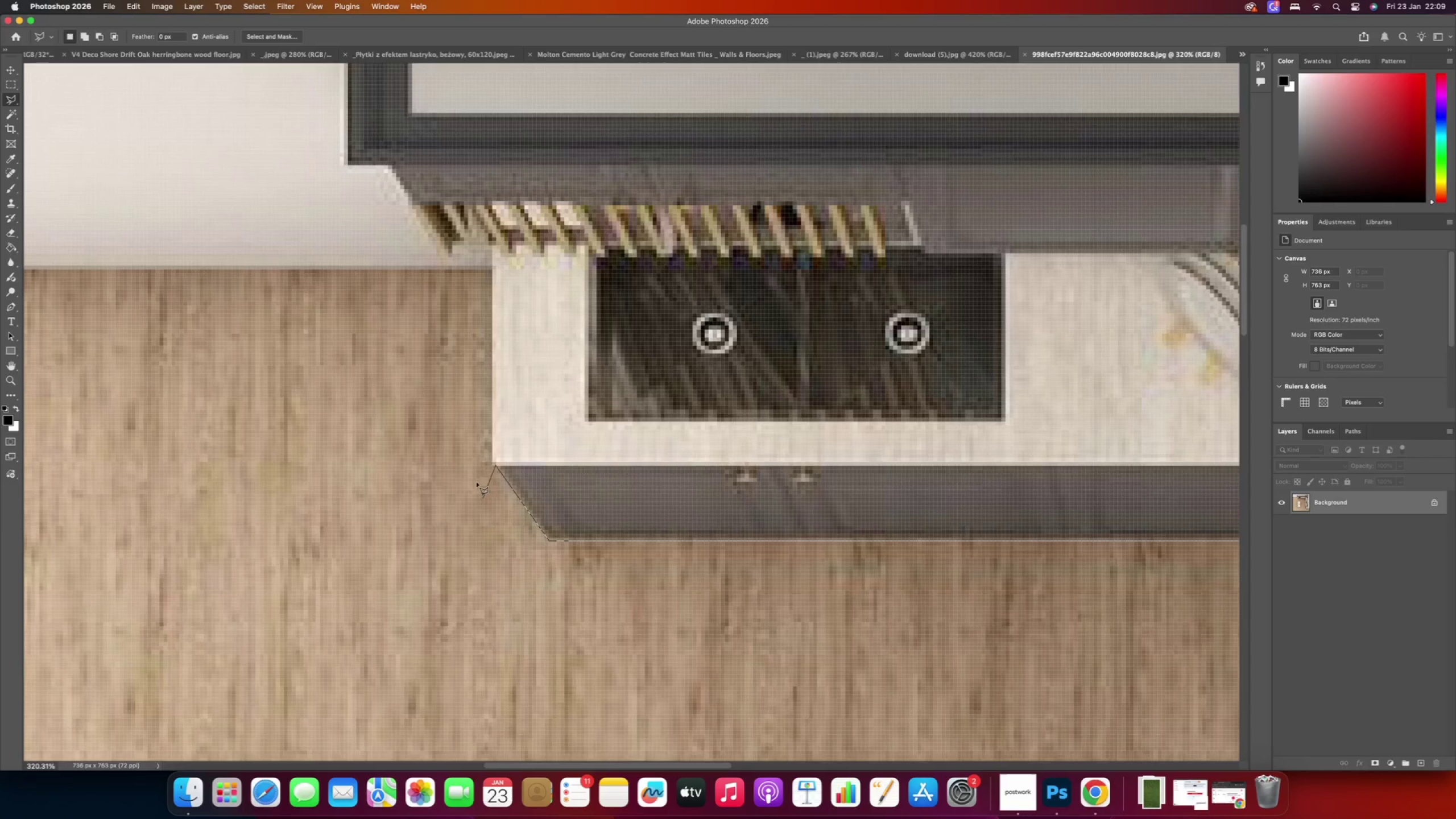 
hold_key(key=ShiftRight, duration=3.3)
left_click([493, 246])
 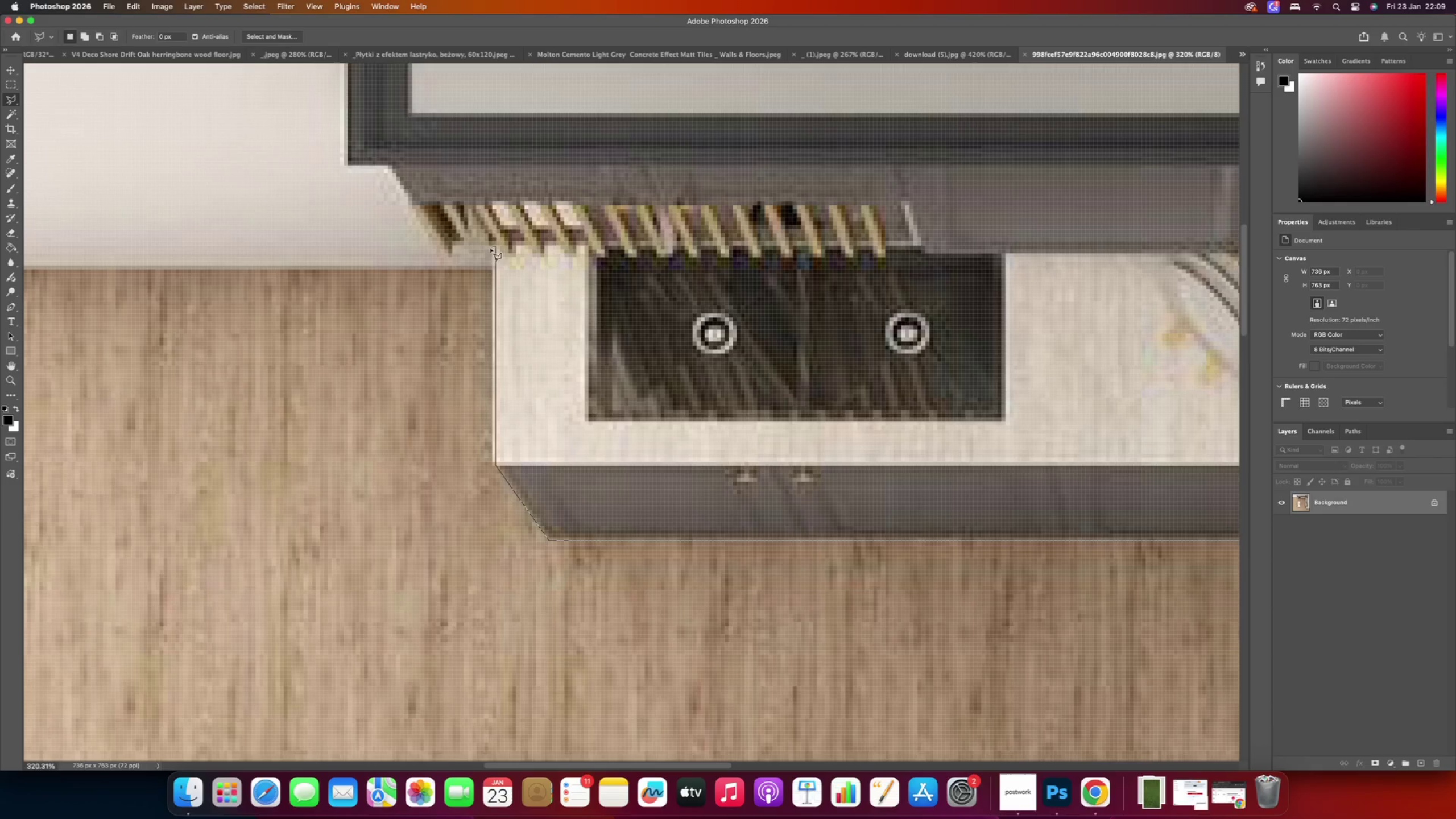 
hold_key(key=ShiftRight, duration=1.62)
left_click([438, 253])
 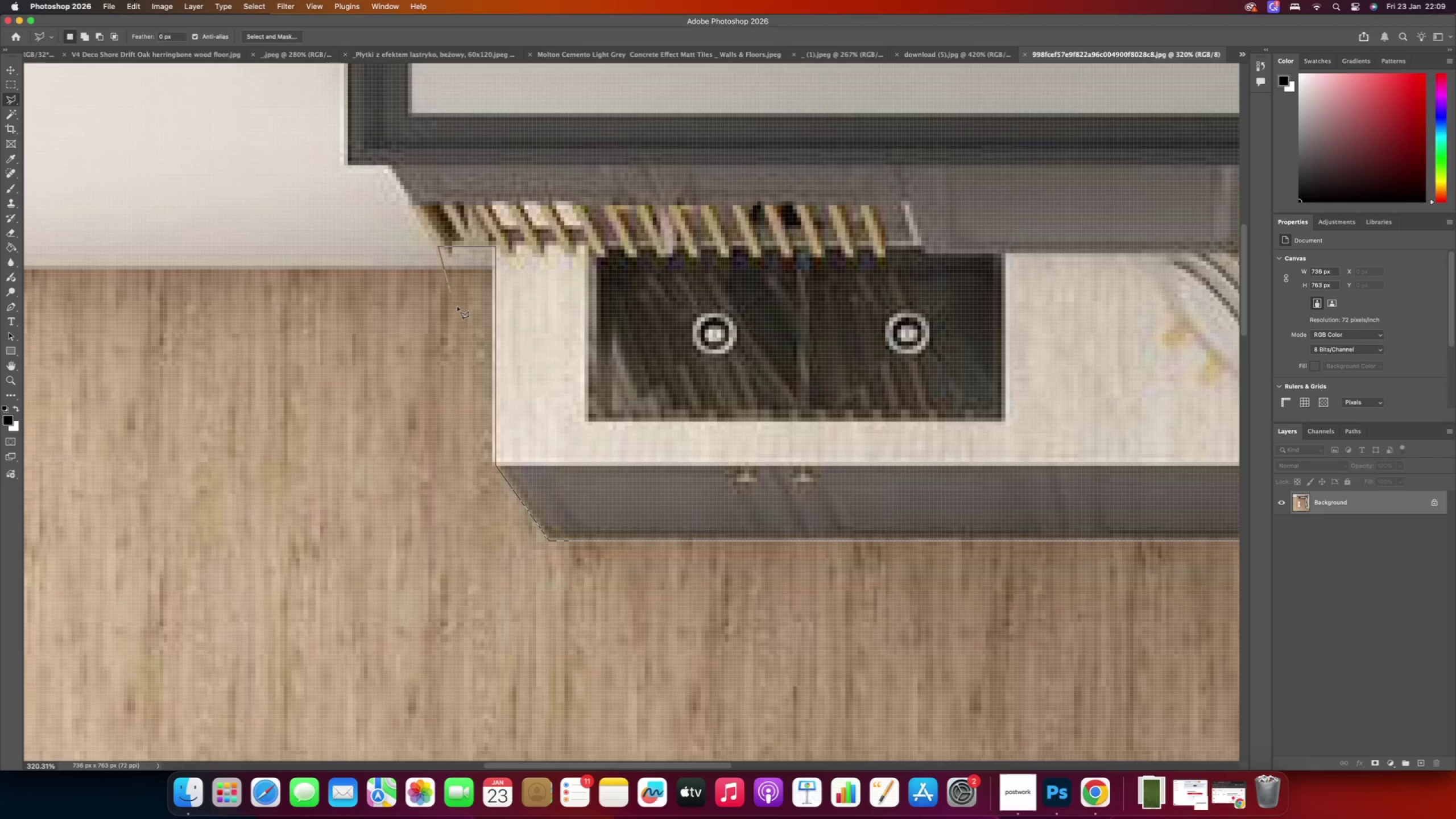 
hold_key(key=ShiftRight, duration=0.43)
 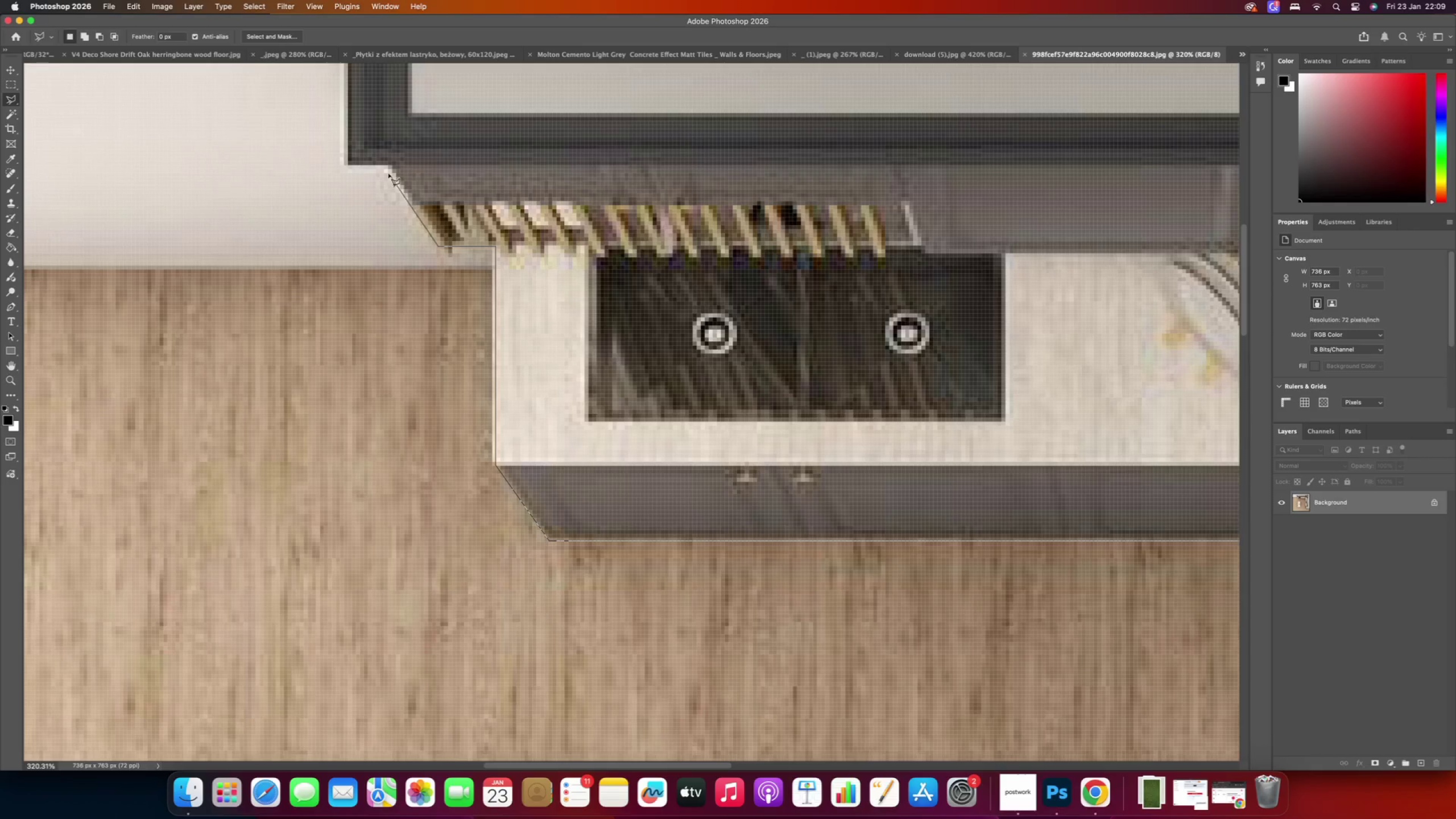 
hold_key(key=ShiftRight, duration=0.66)
 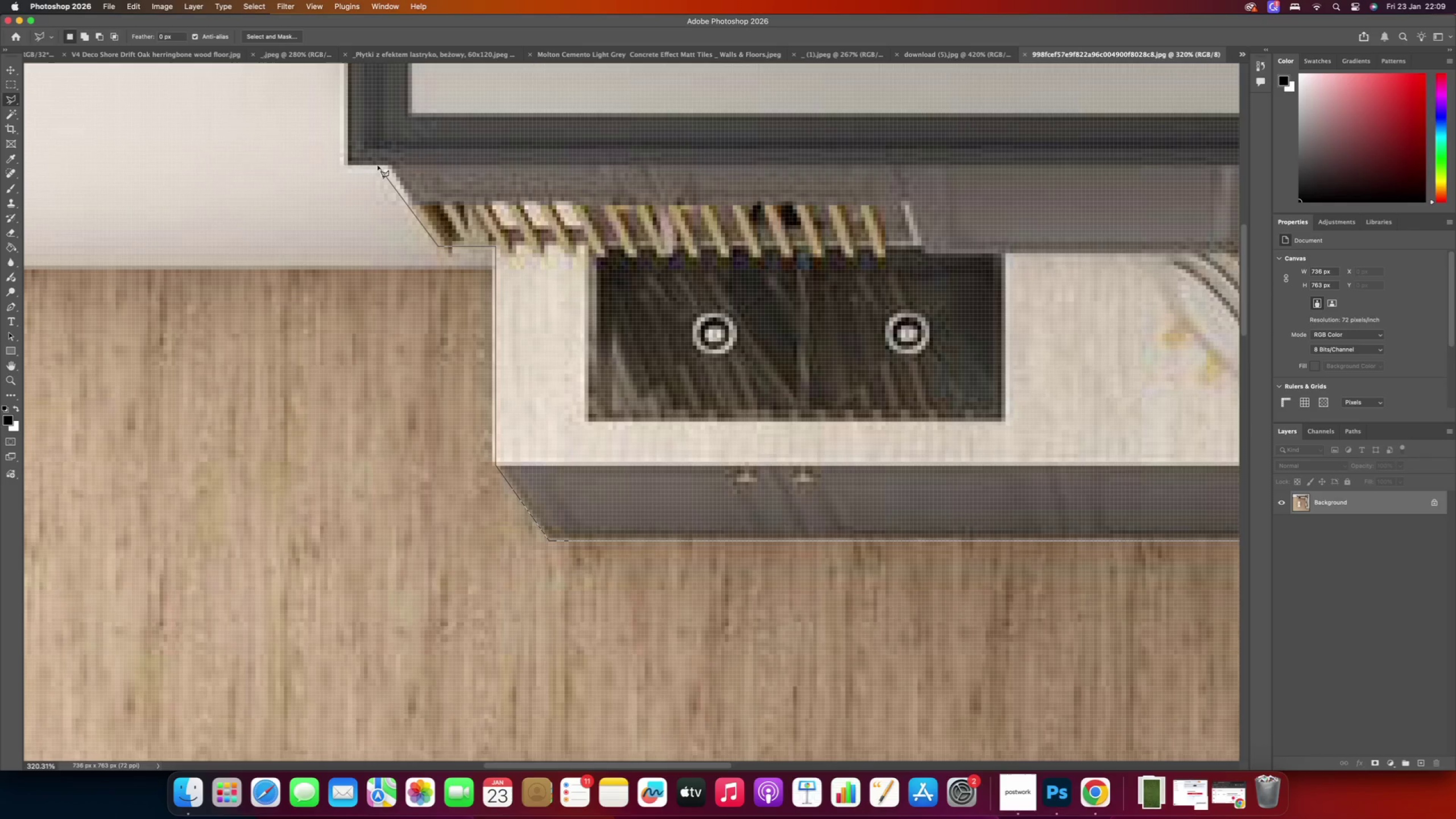 
left_click([377, 165])
 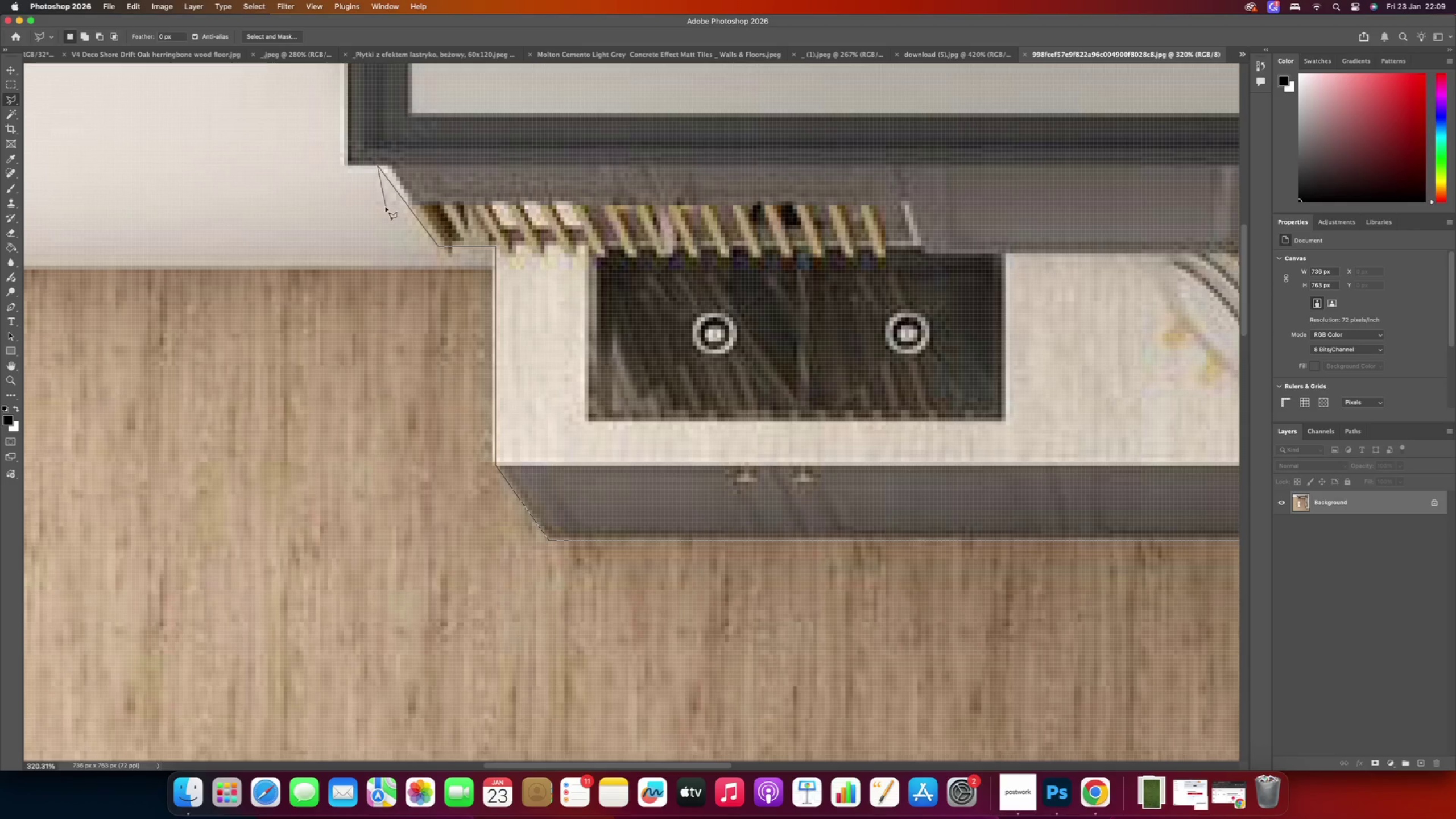 
key(Alt+AltRight)
 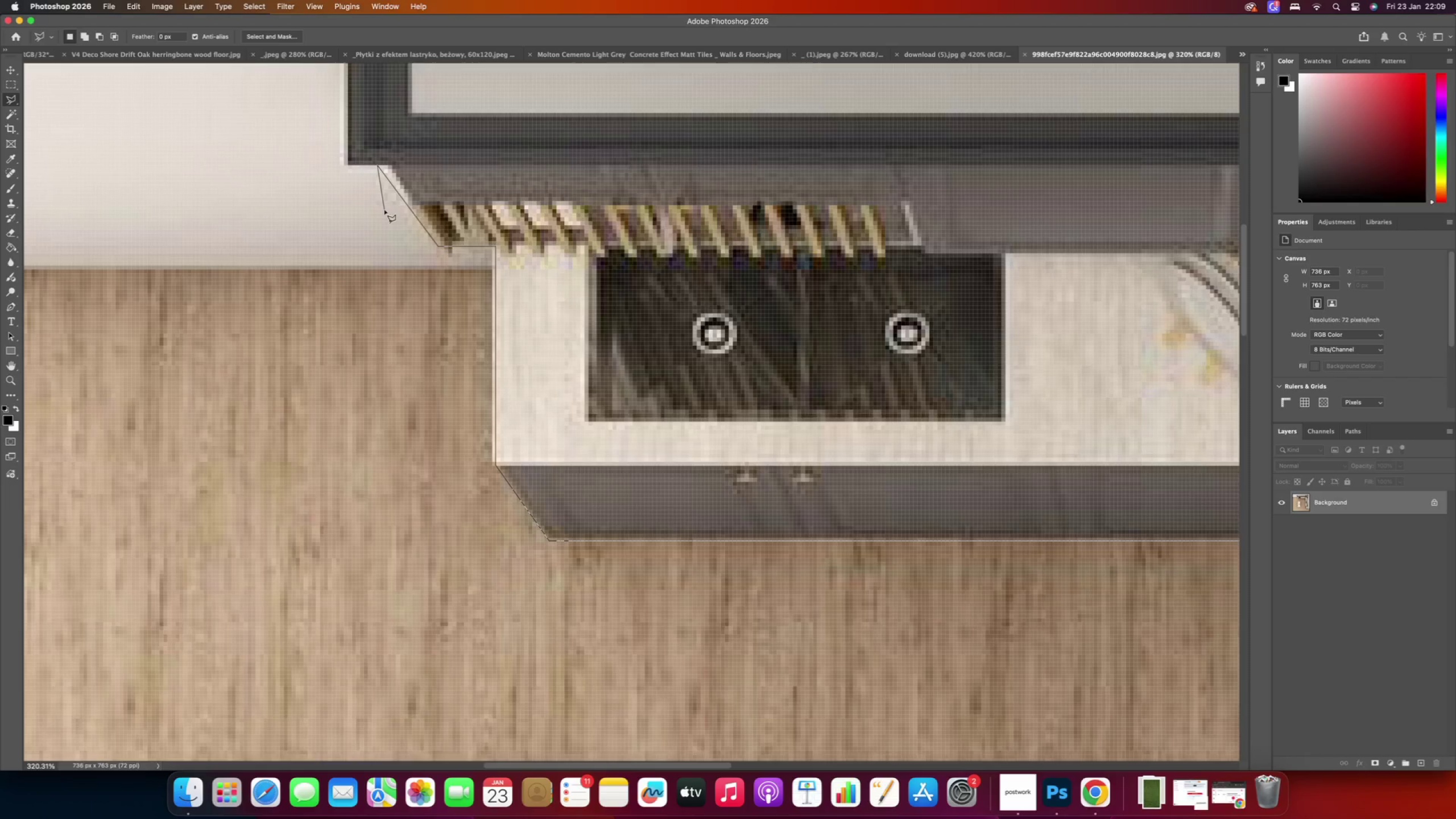 
scroll: coordinate [384, 210], scroll_direction: down, amount: 2.0
 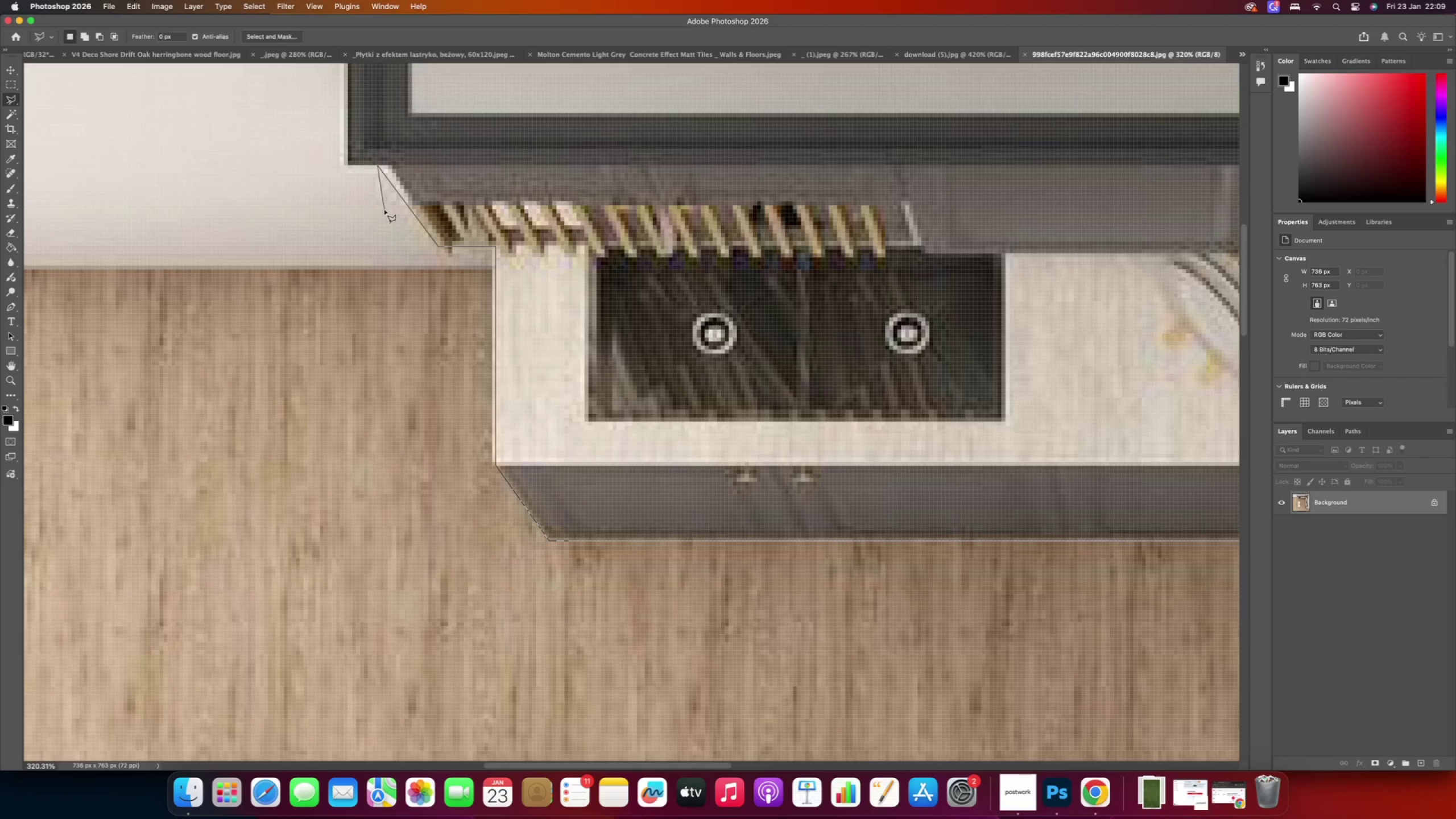 
hold_key(key=Space, duration=0.56)
 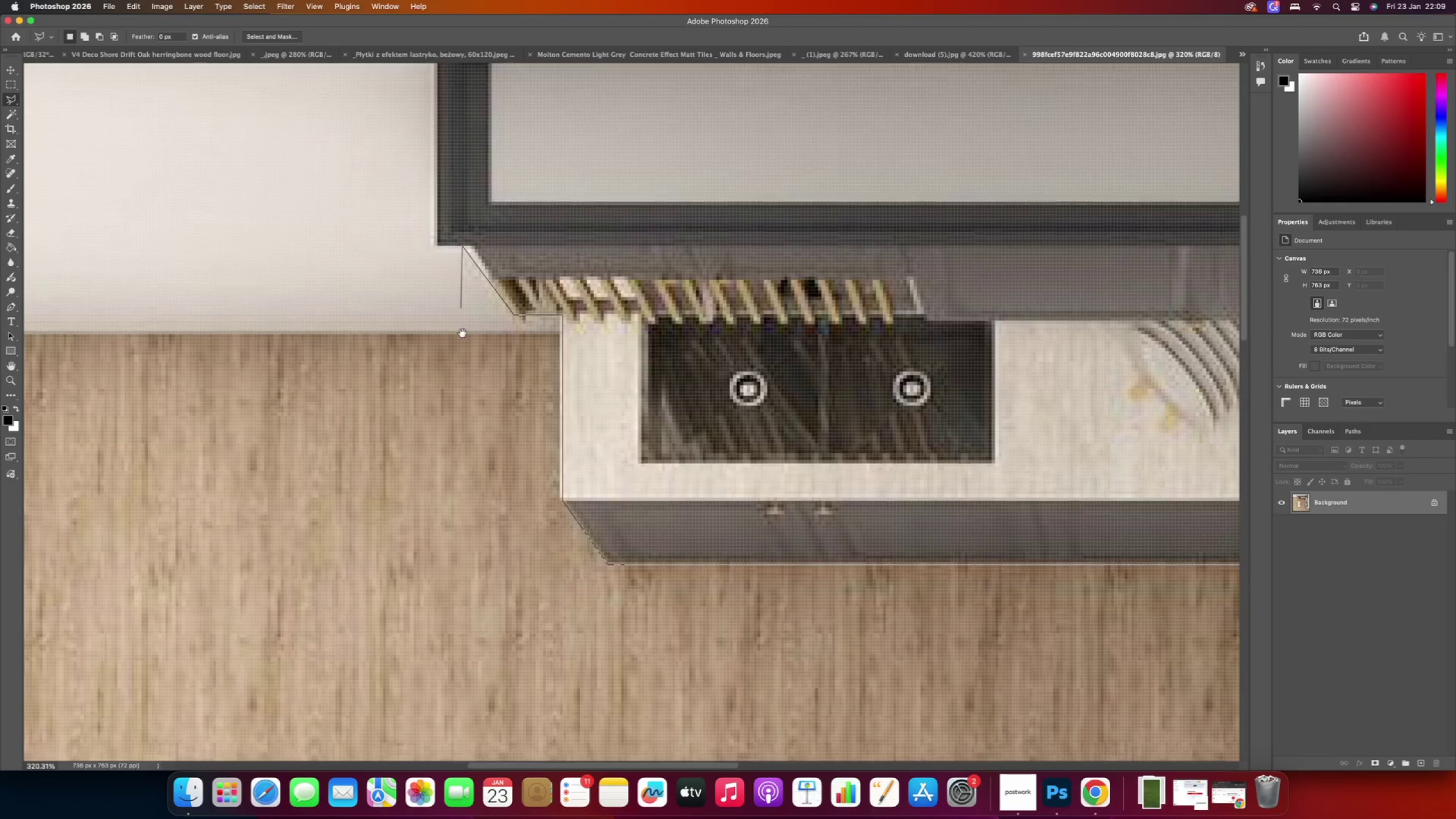 
left_click_drag(start_coordinate=[376, 258], to_coordinate=[461, 332])
 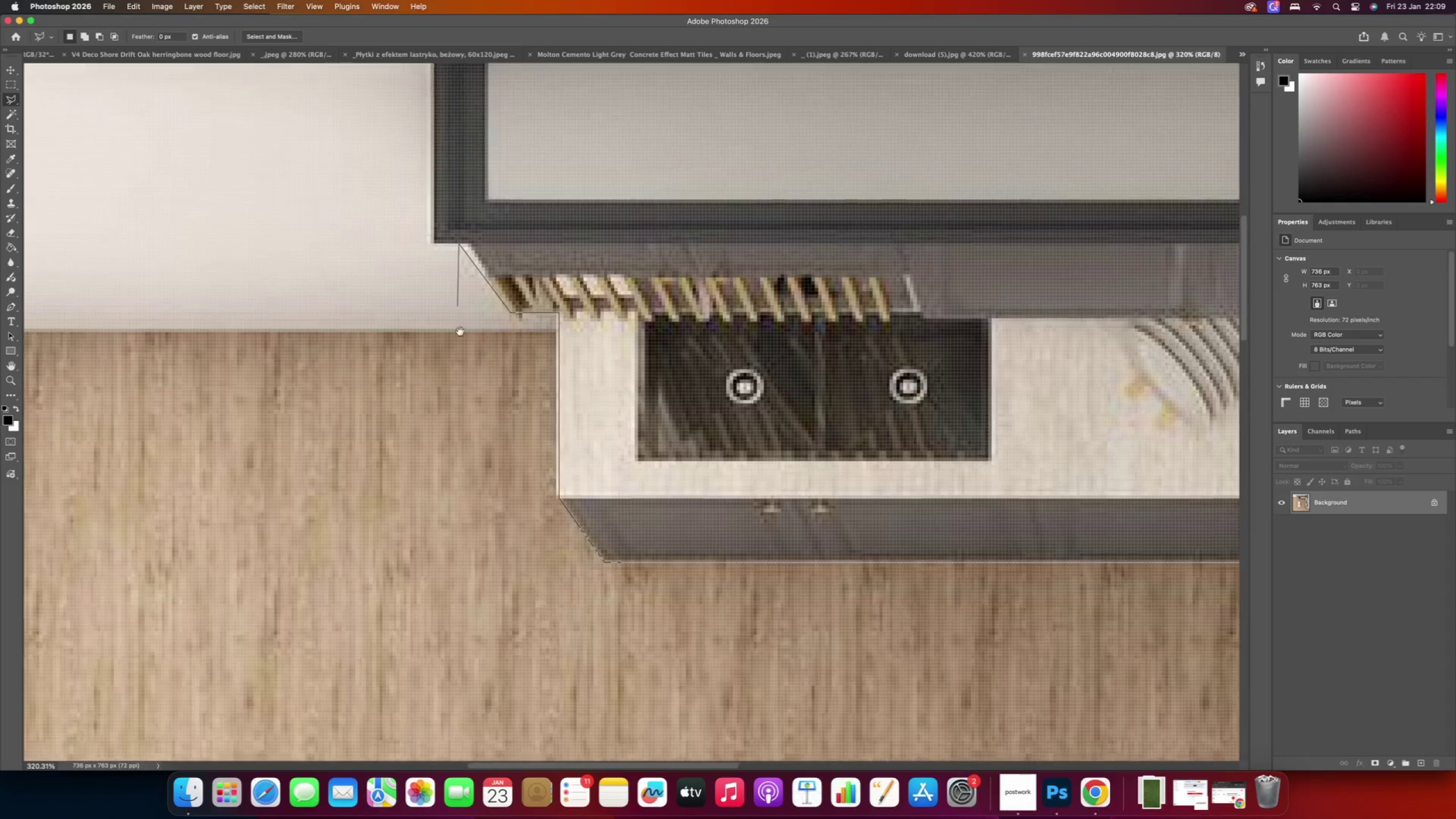 
hold_key(key=ShiftRight, duration=0.86)
left_click([436, 246])
 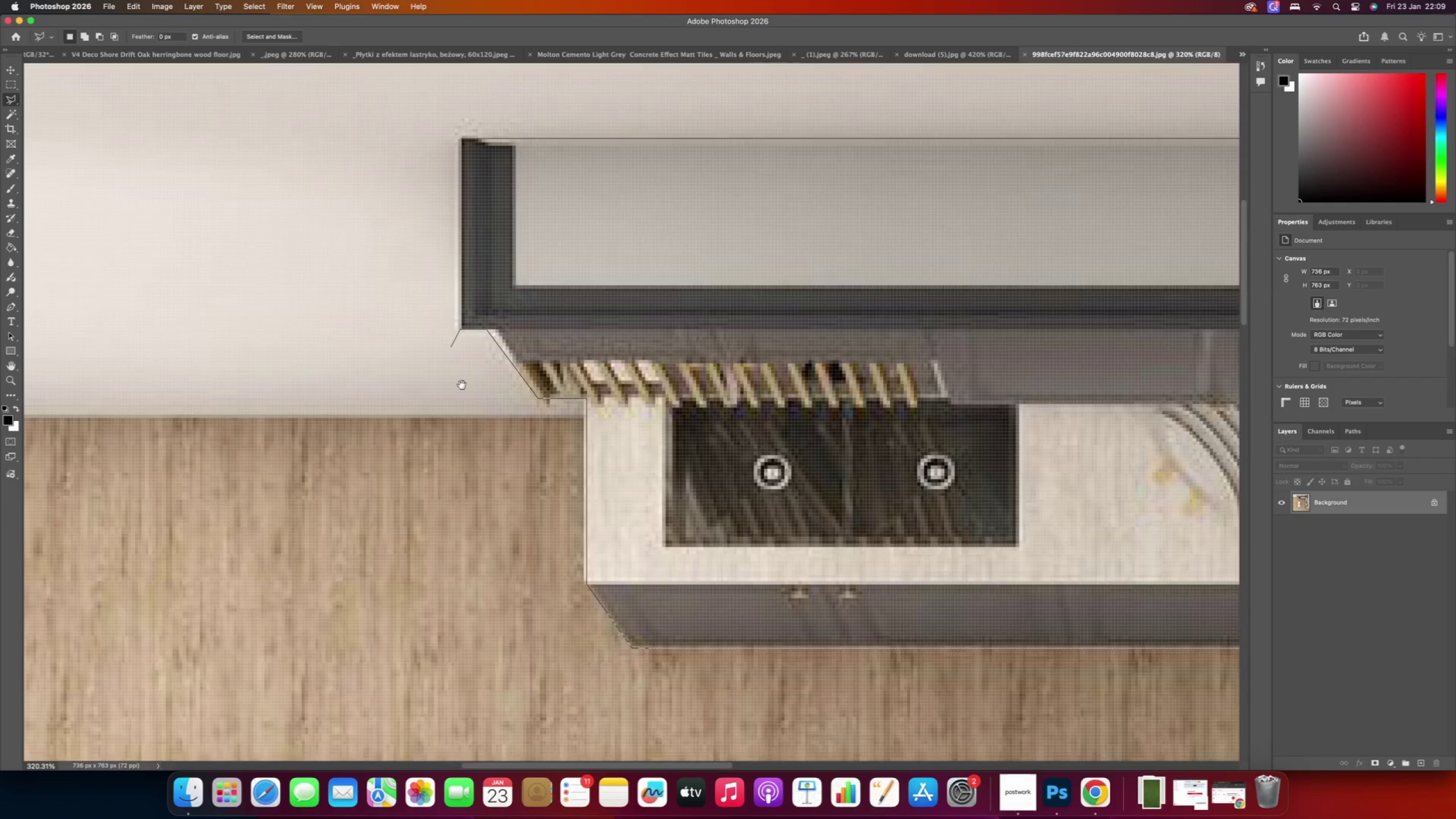 
hold_key(key=Space, duration=0.68)
 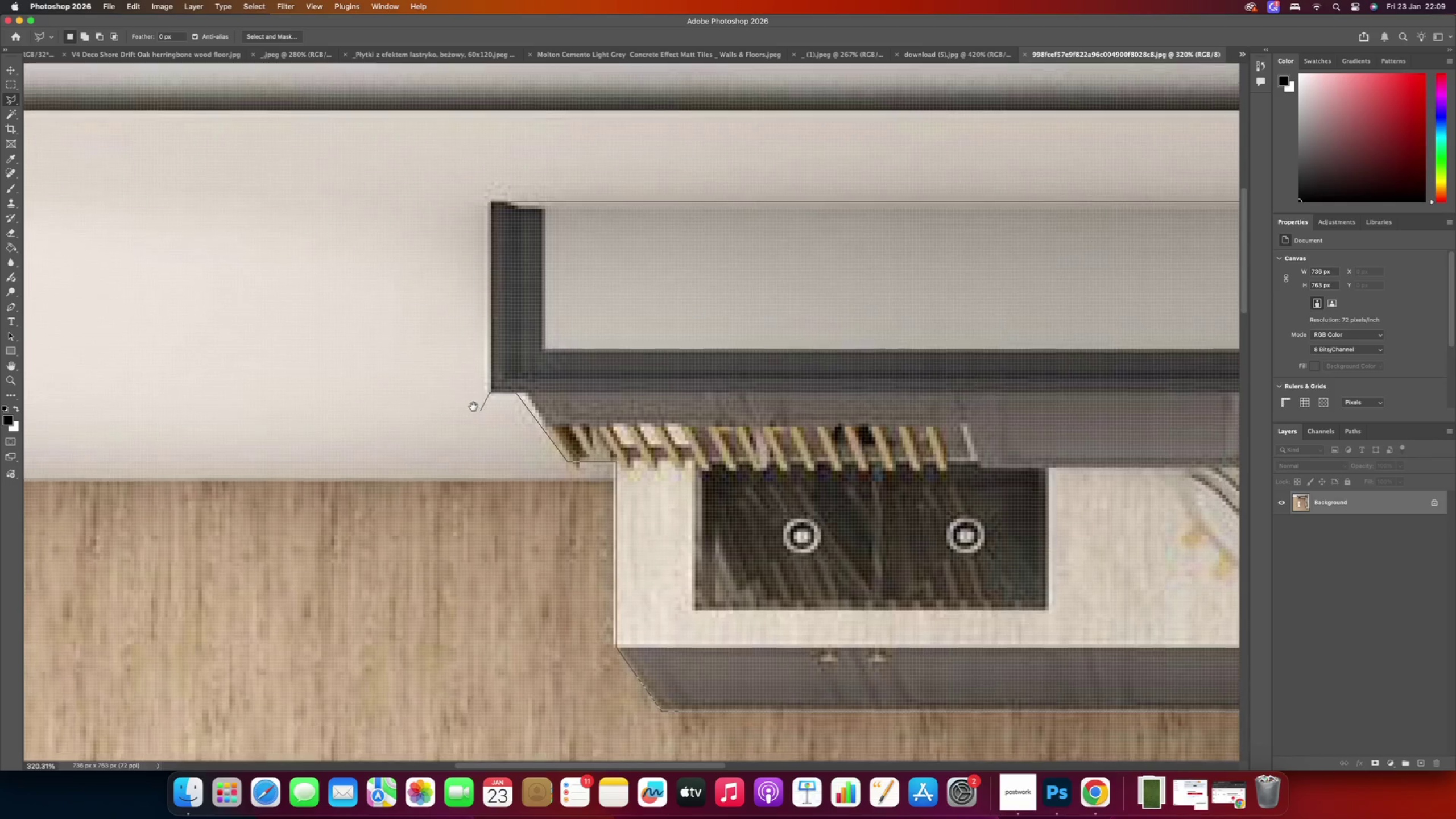 
left_click_drag(start_coordinate=[421, 262], to_coordinate=[475, 410])
 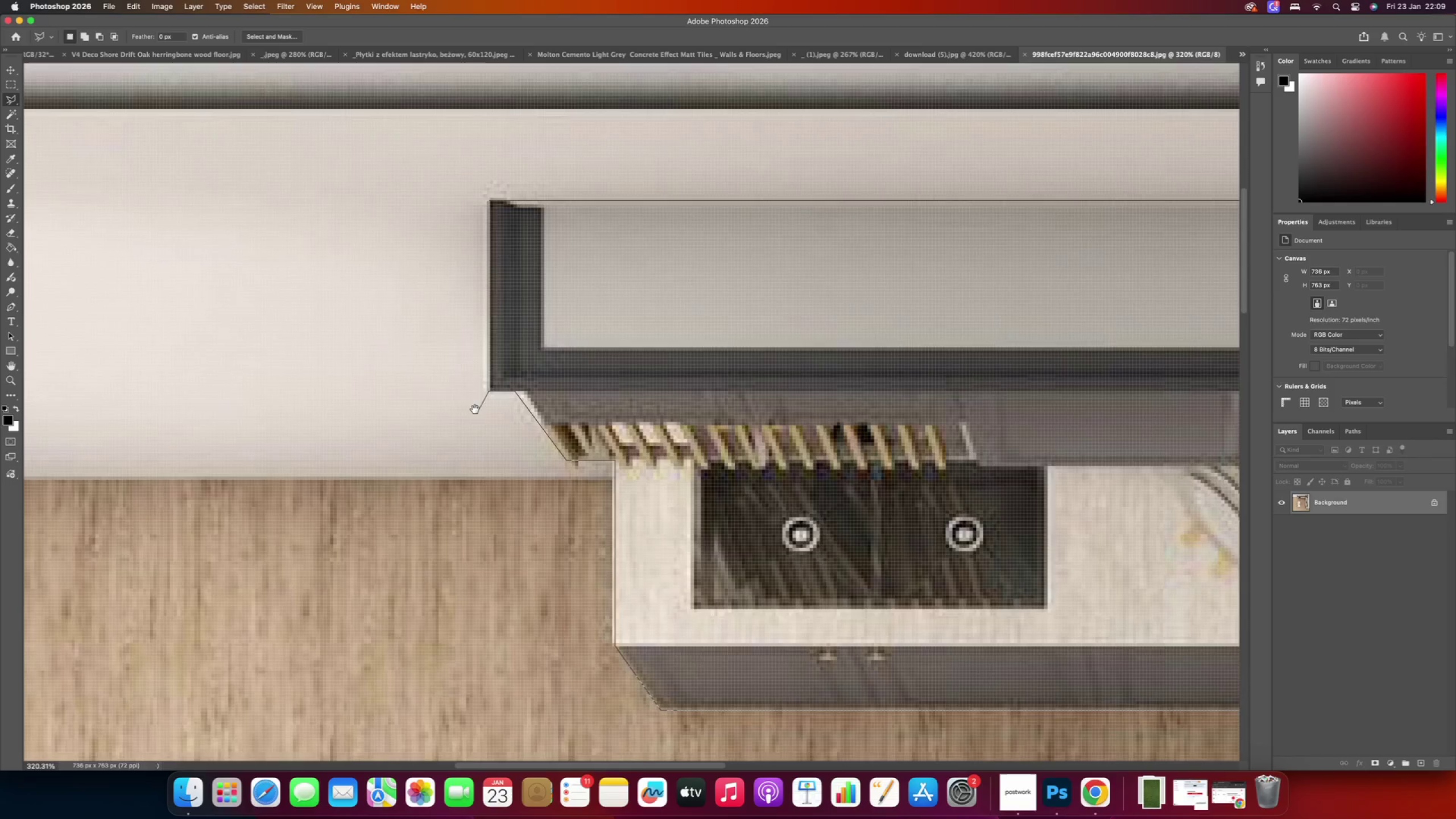 
hold_key(key=ShiftRight, duration=1.95)
left_click([490, 202])
 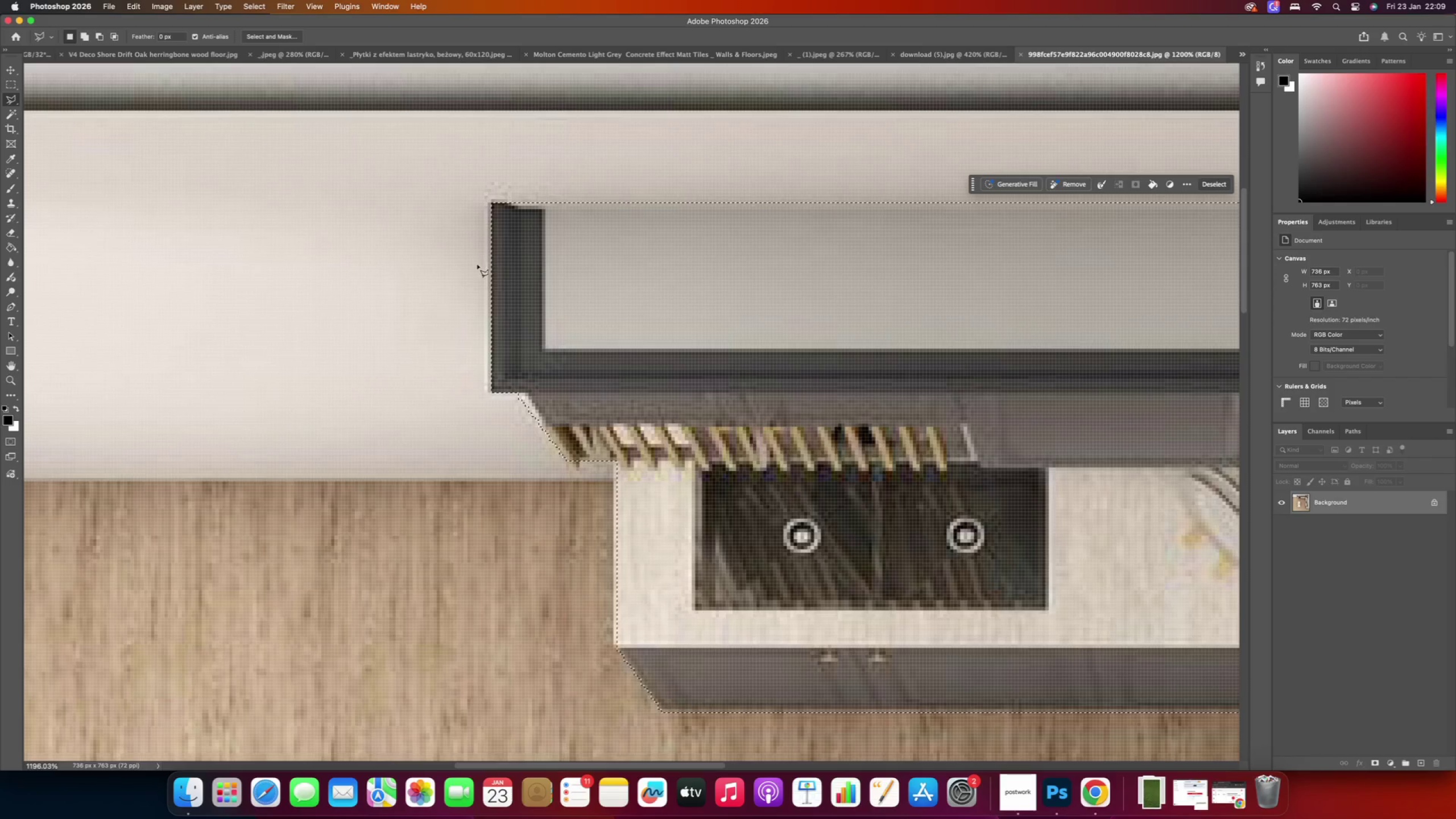 
hold_key(key=AltRight, duration=1.17)
scroll: coordinate [507, 329], scroll_direction: down, amount: 9.0
 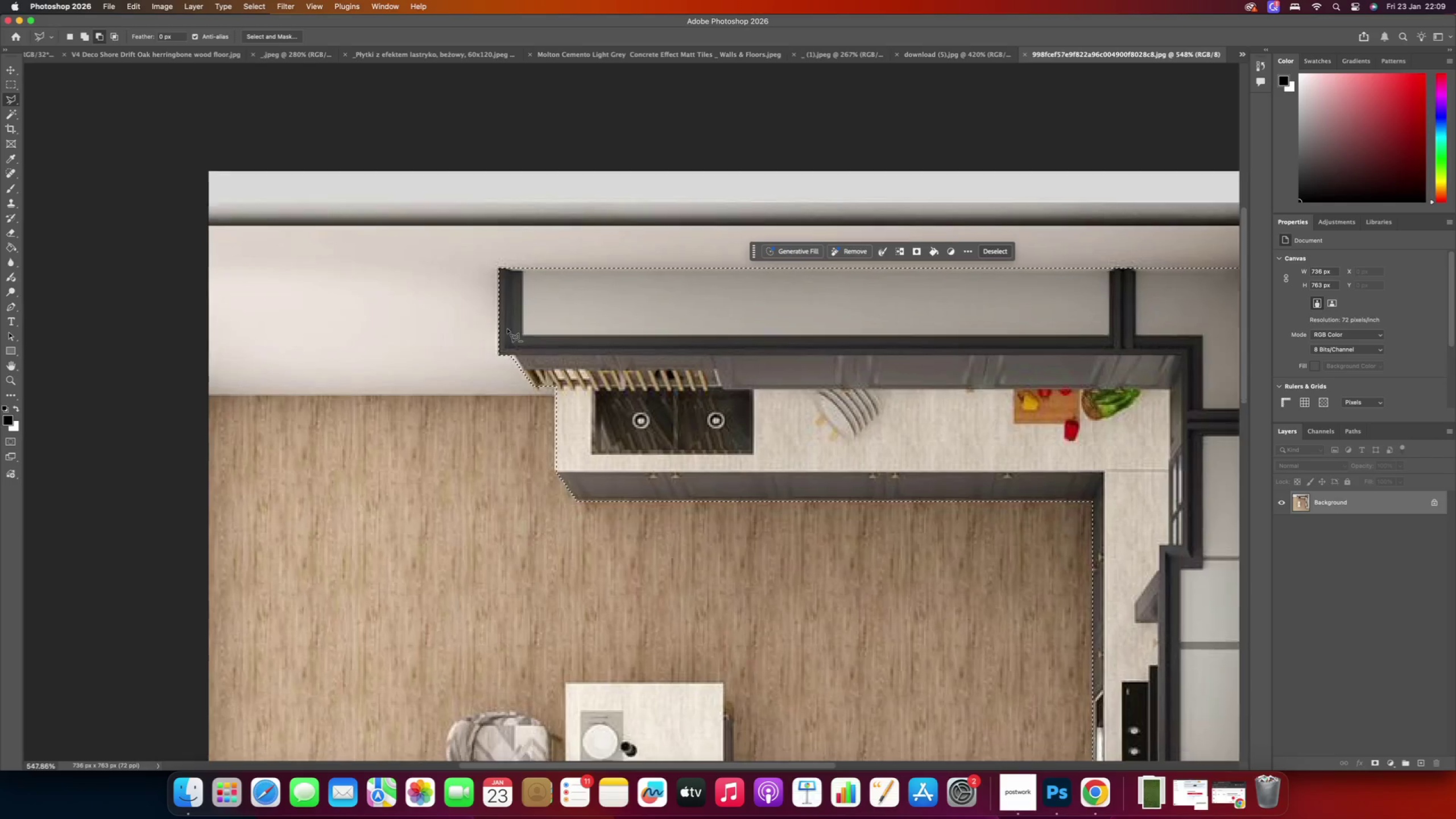 
hold_key(key=Space, duration=0.86)
 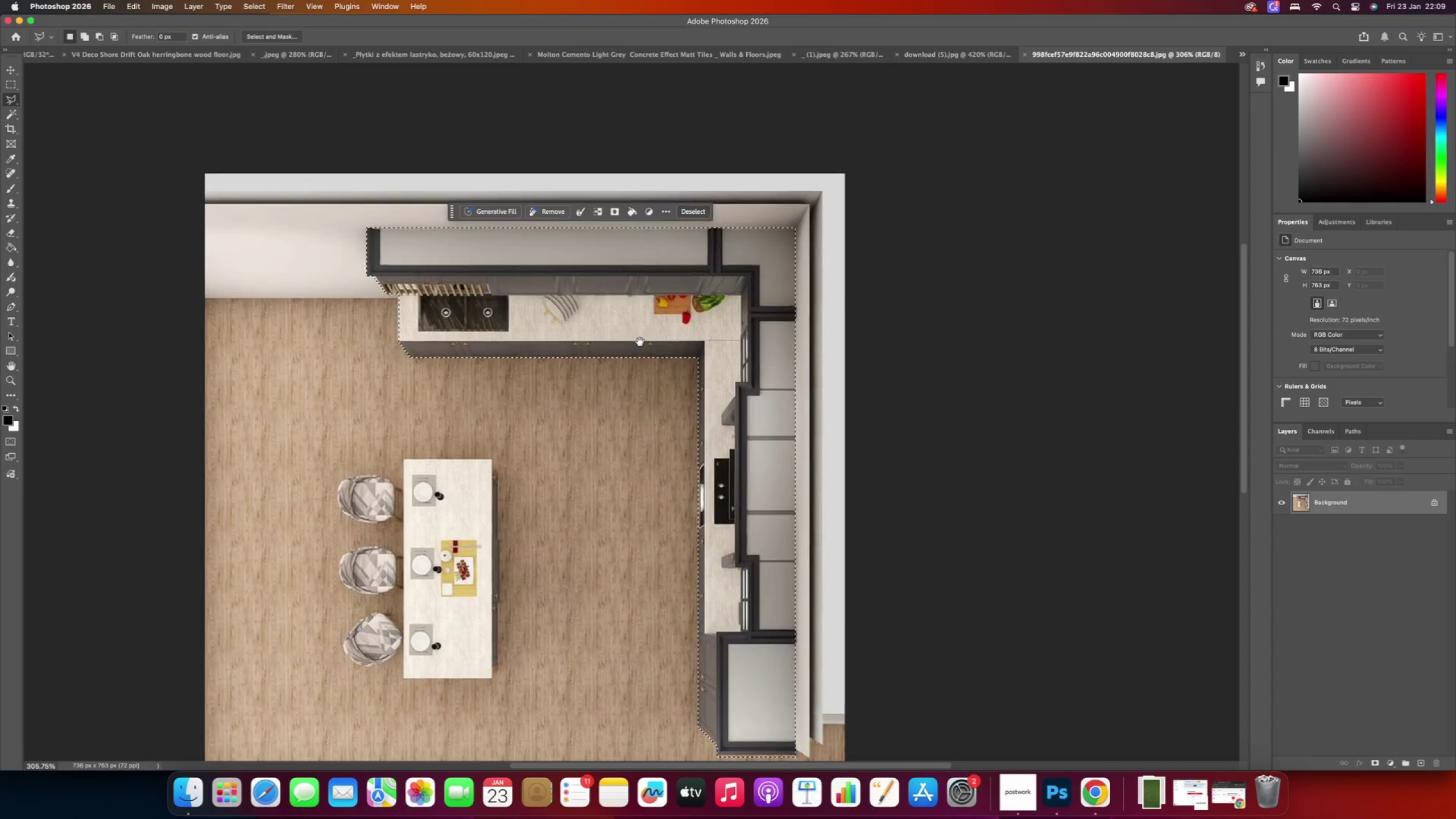 
left_click_drag(start_coordinate=[776, 410], to_coordinate=[640, 342])
 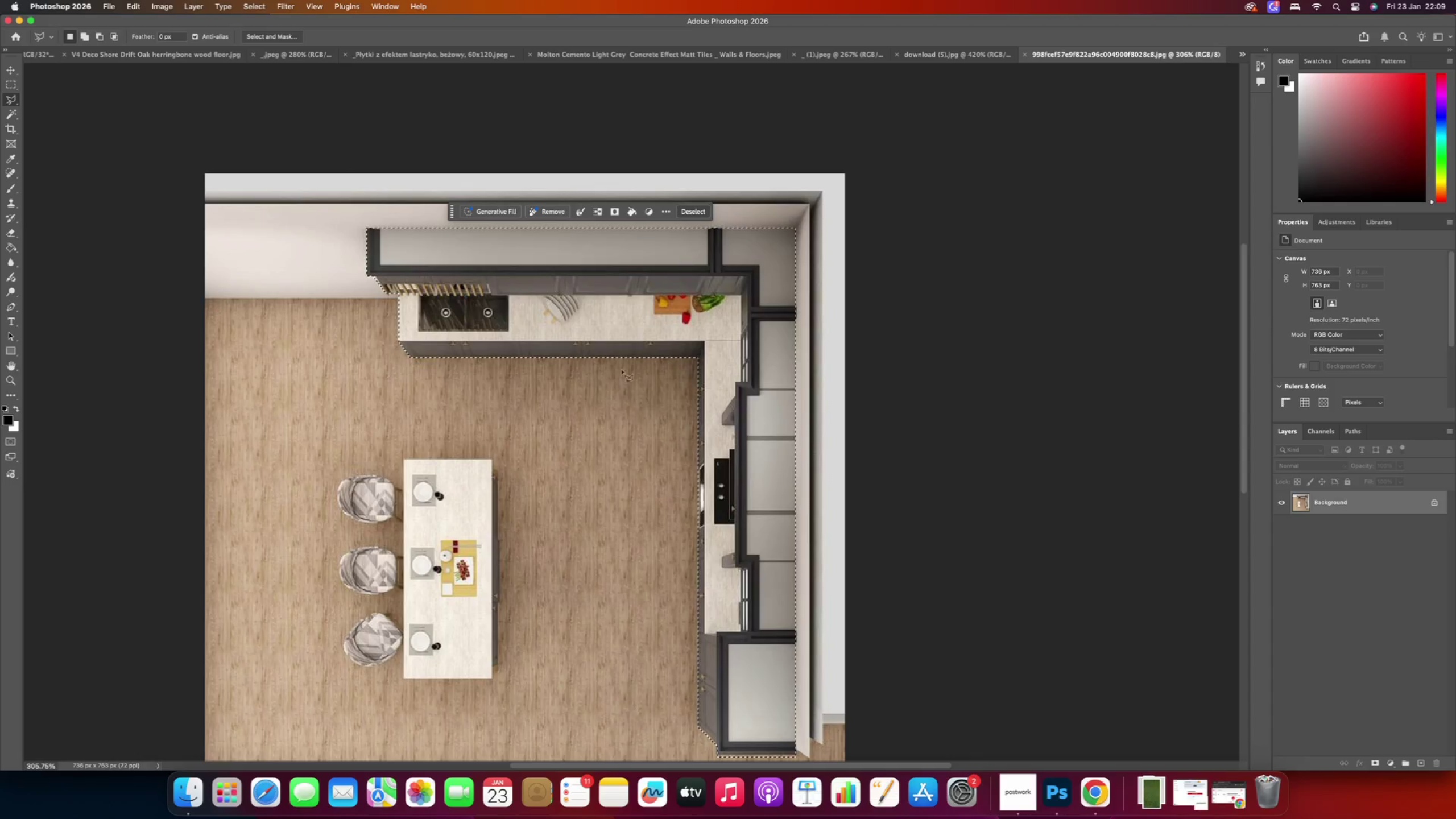 
hold_key(key=AltRight, duration=0.82)
scroll: coordinate [611, 380], scroll_direction: down, amount: 2.0
 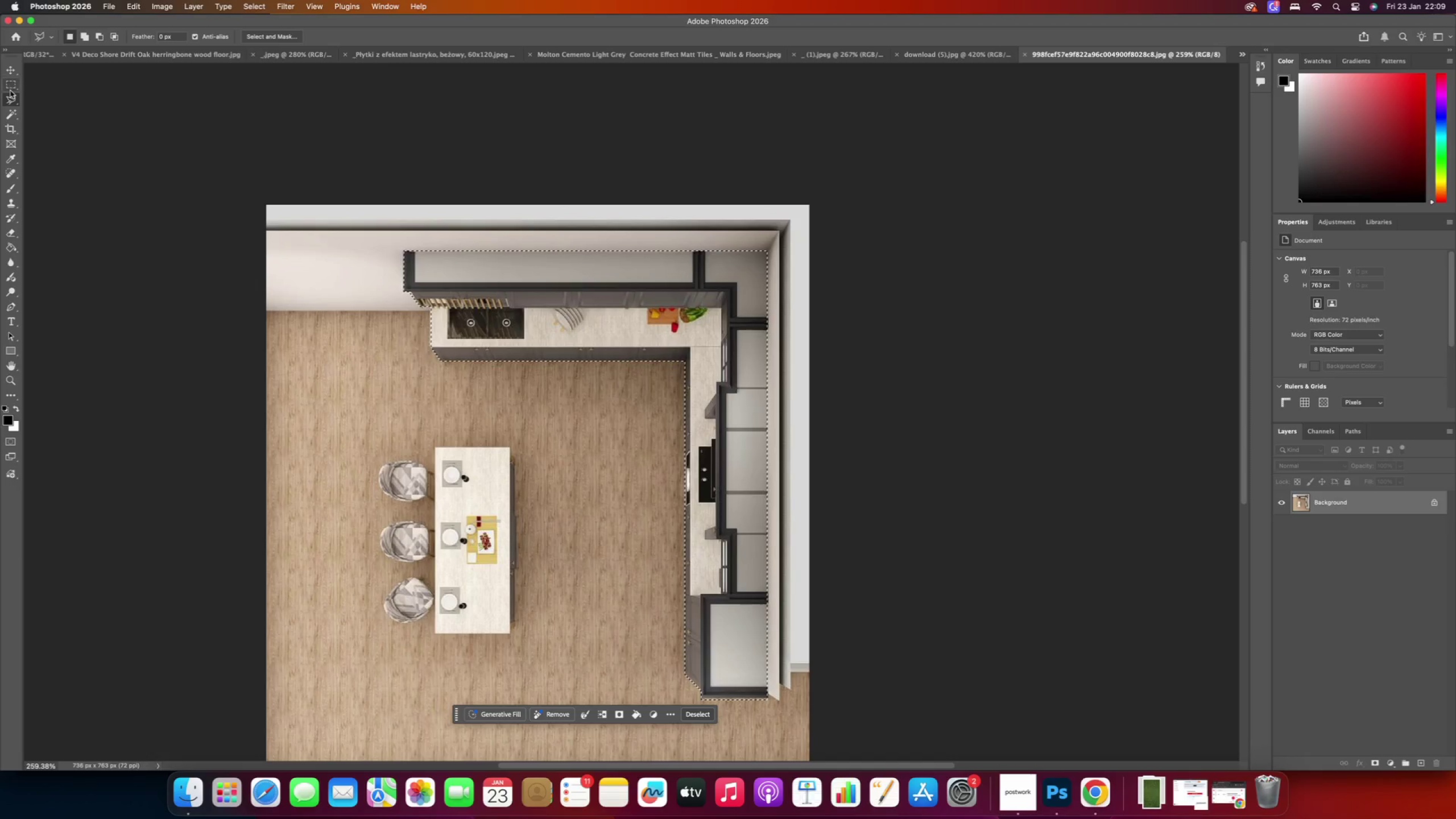 
left_click([13, 100])
 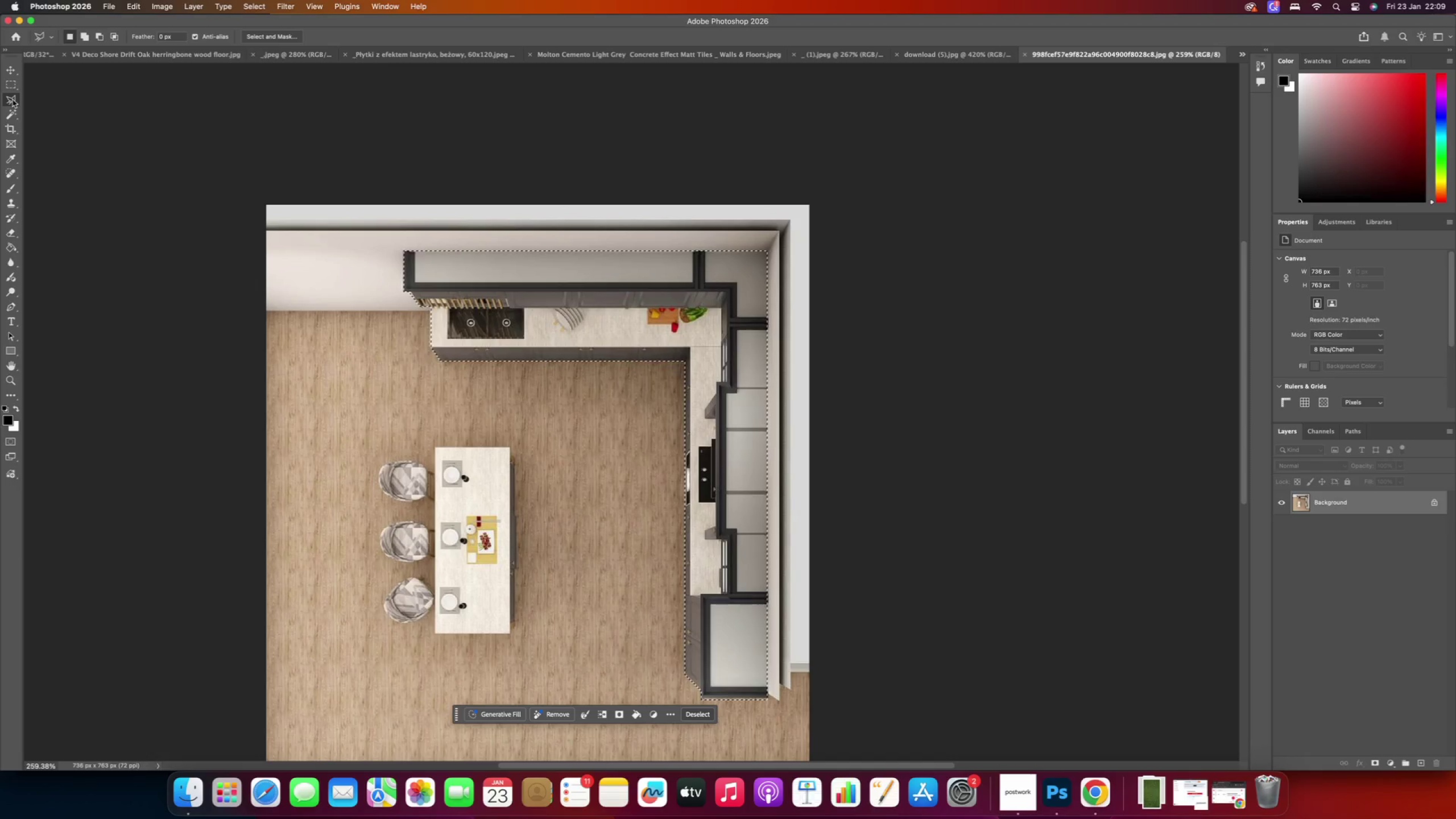 
left_click_drag(start_coordinate=[13, 100], to_coordinate=[9, 97])
 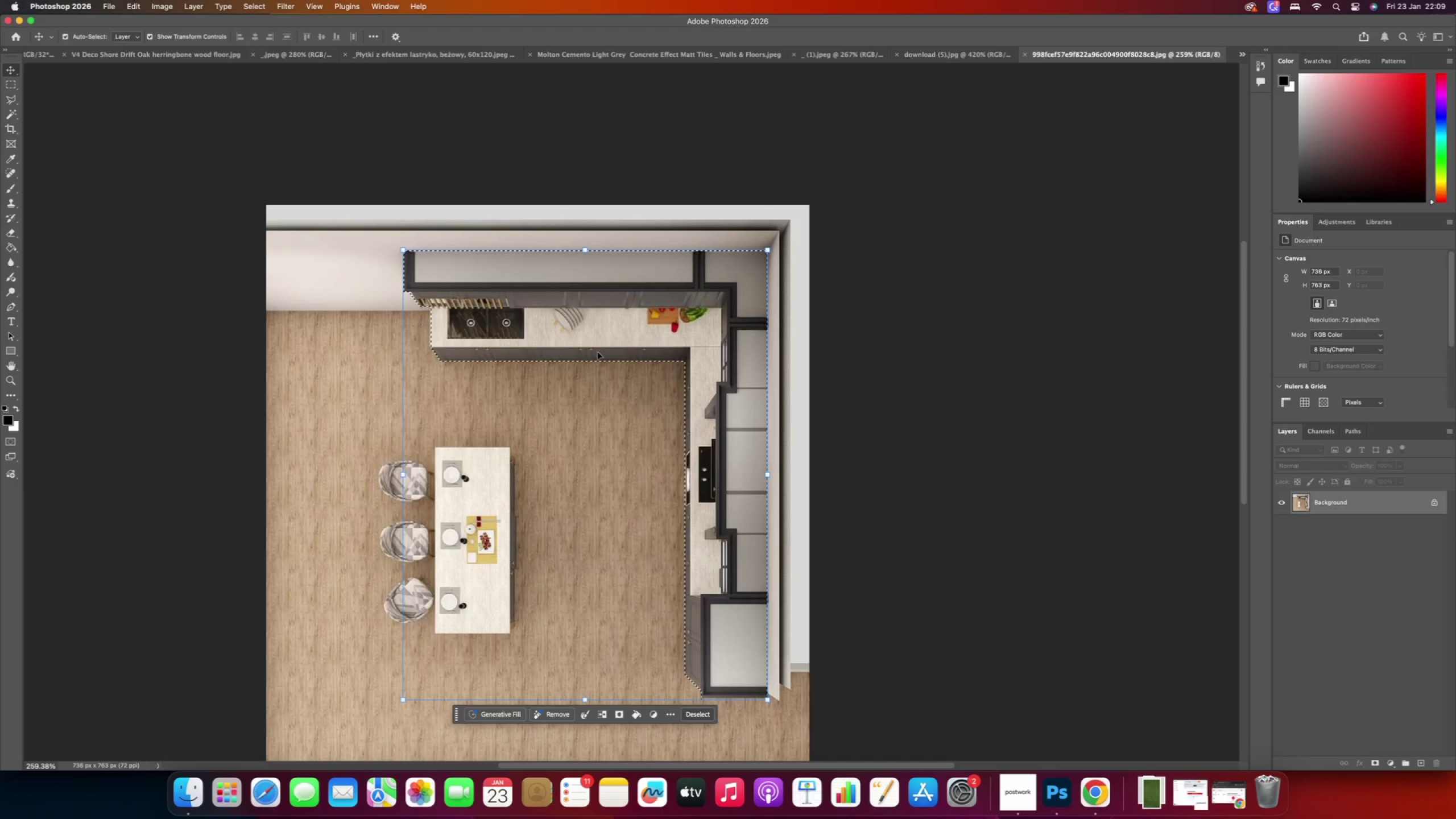 
key(Meta+C)
 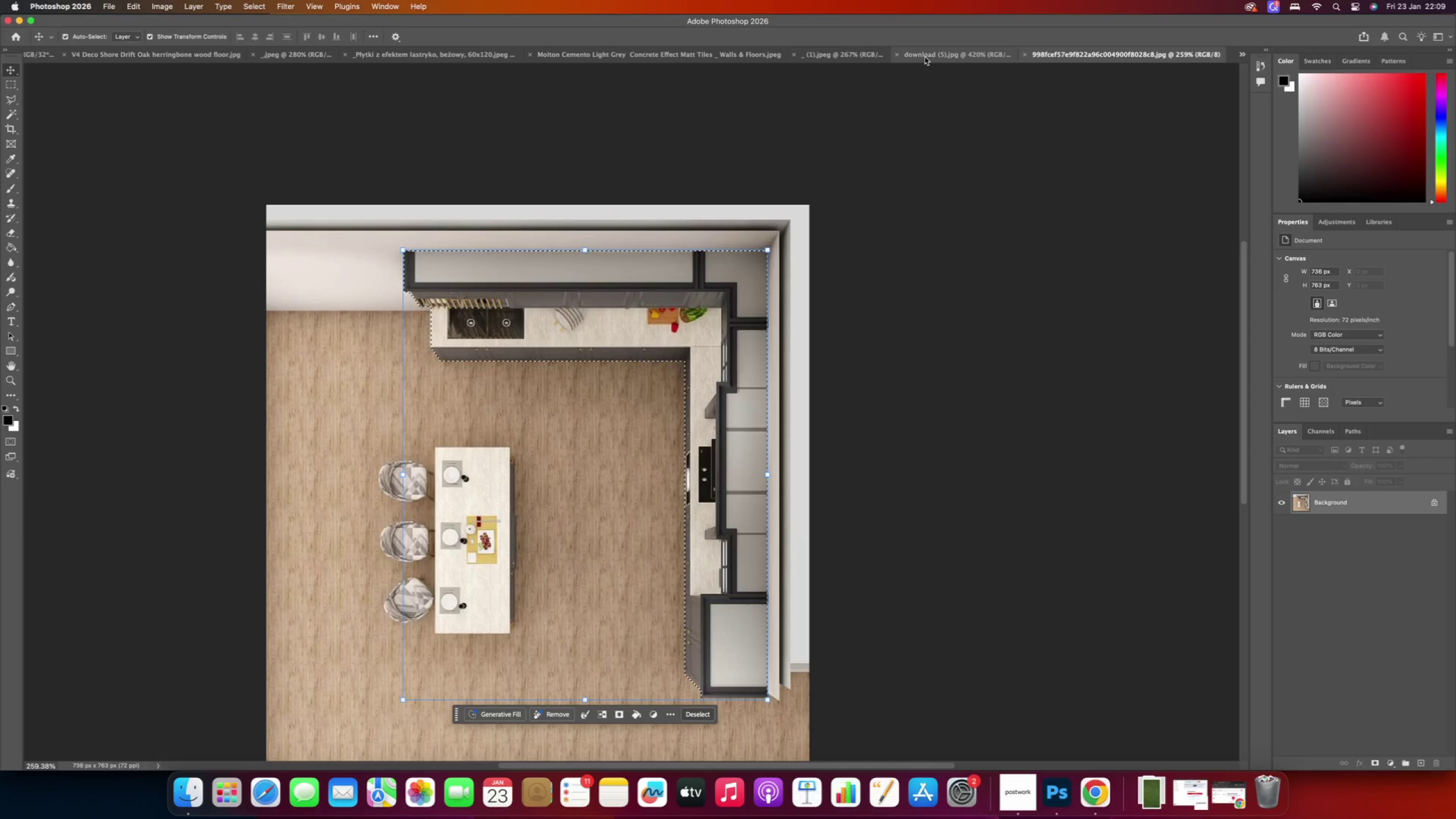 
wait(7.16)
 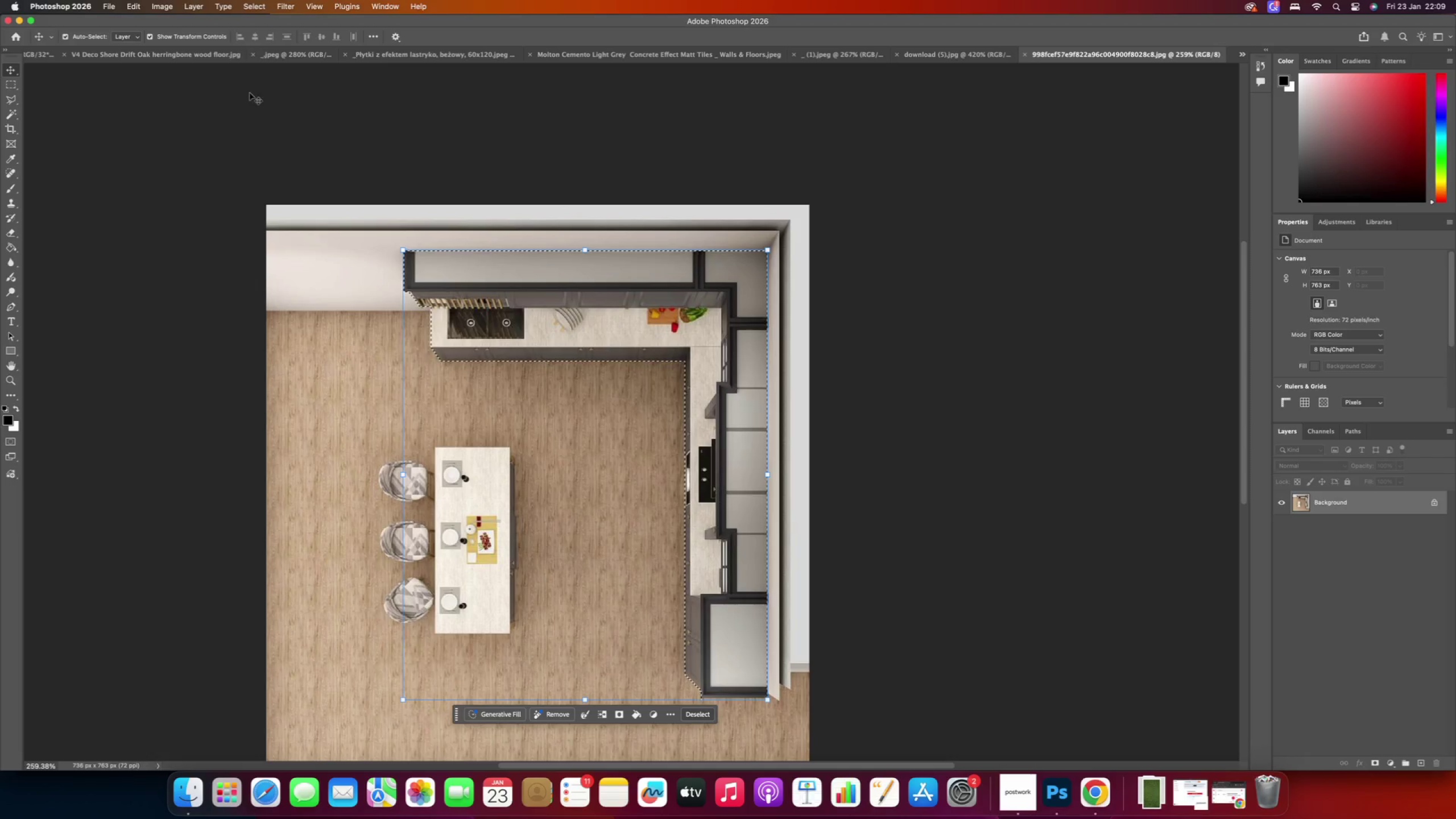 
left_click([39, 56])
 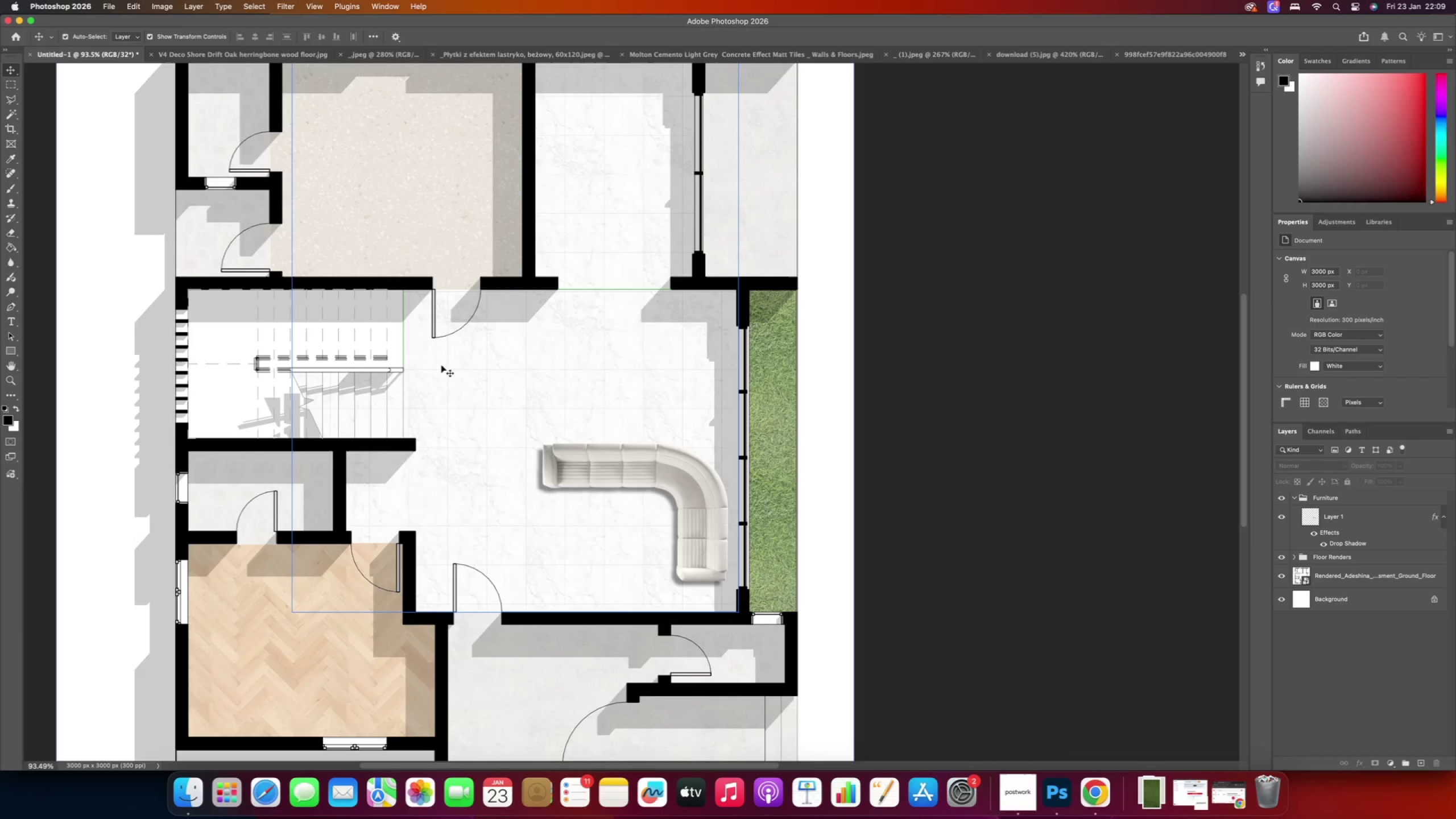 
scroll: coordinate [292, 247], scroll_direction: up, amount: 26.0
 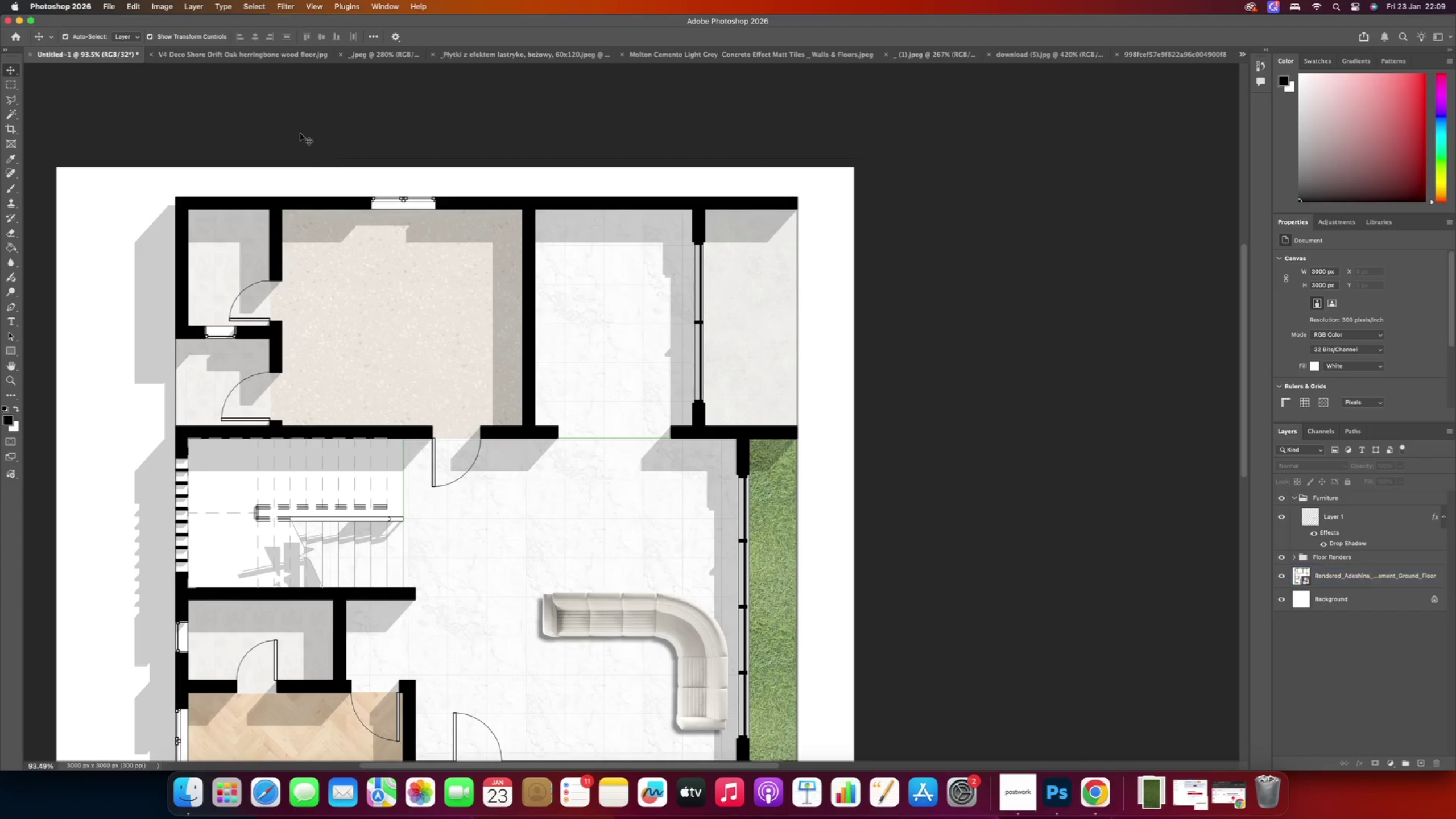 
left_click([301, 134])
 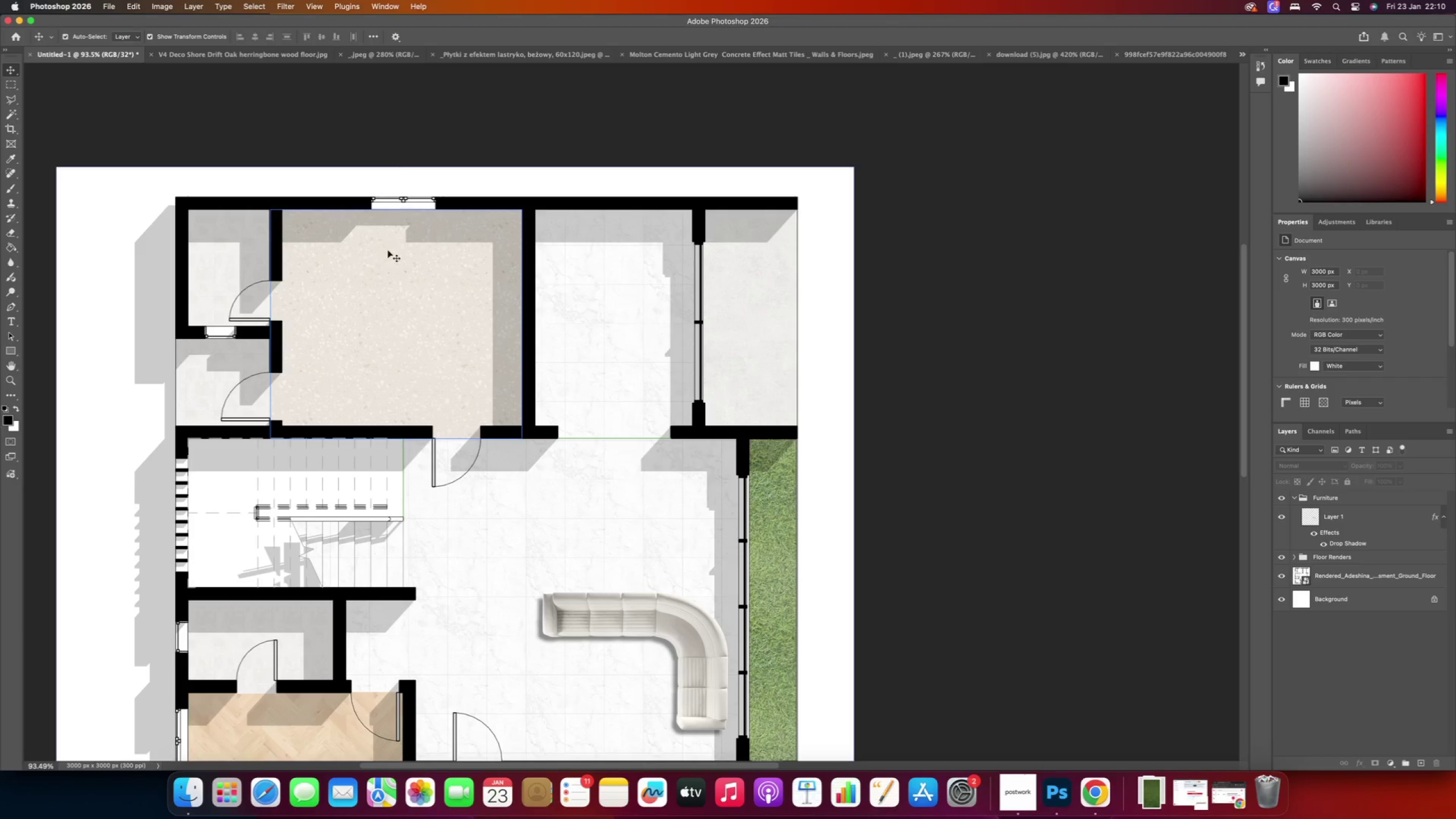 
left_click([359, 136])
 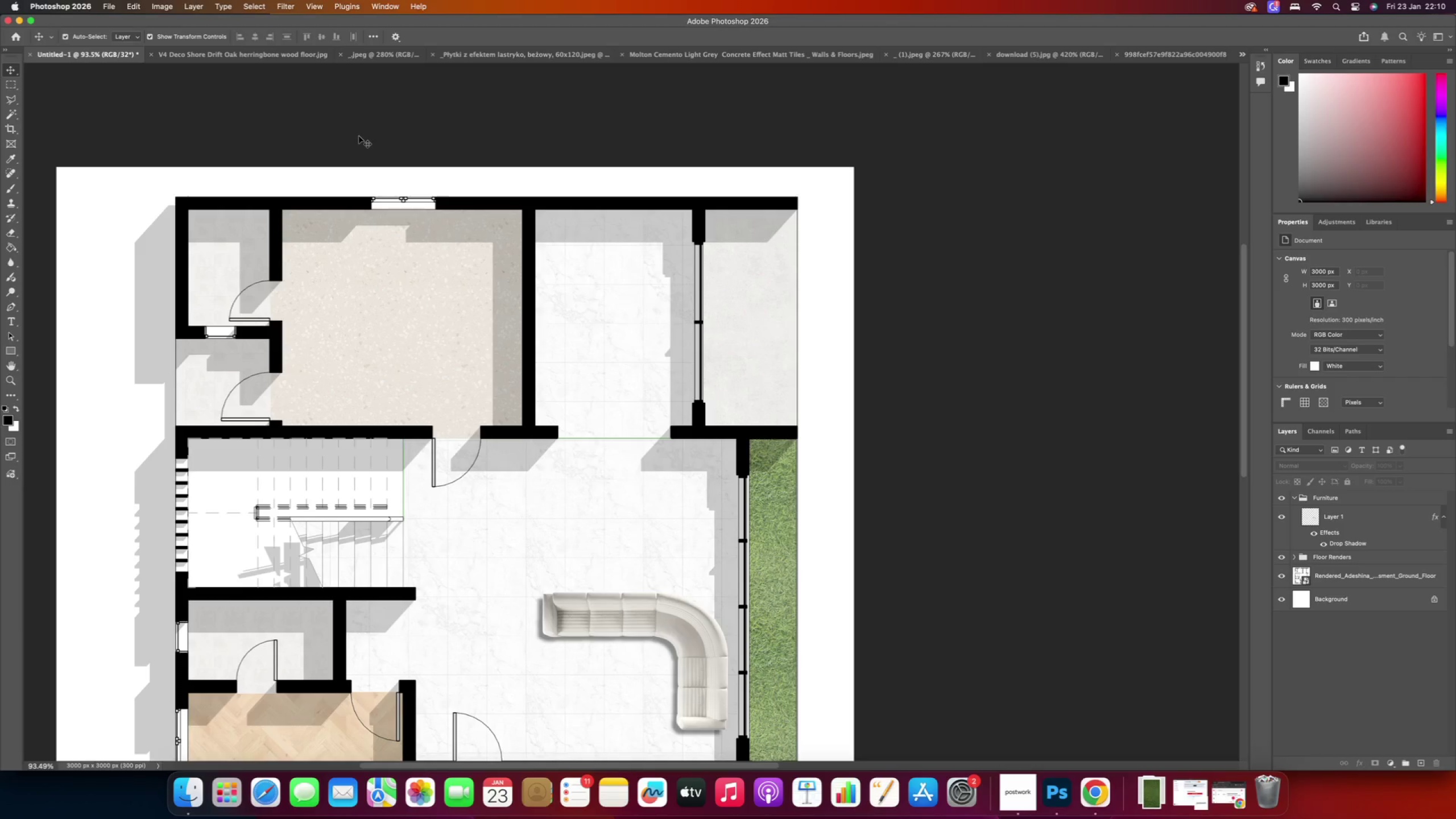 
key(V)
 